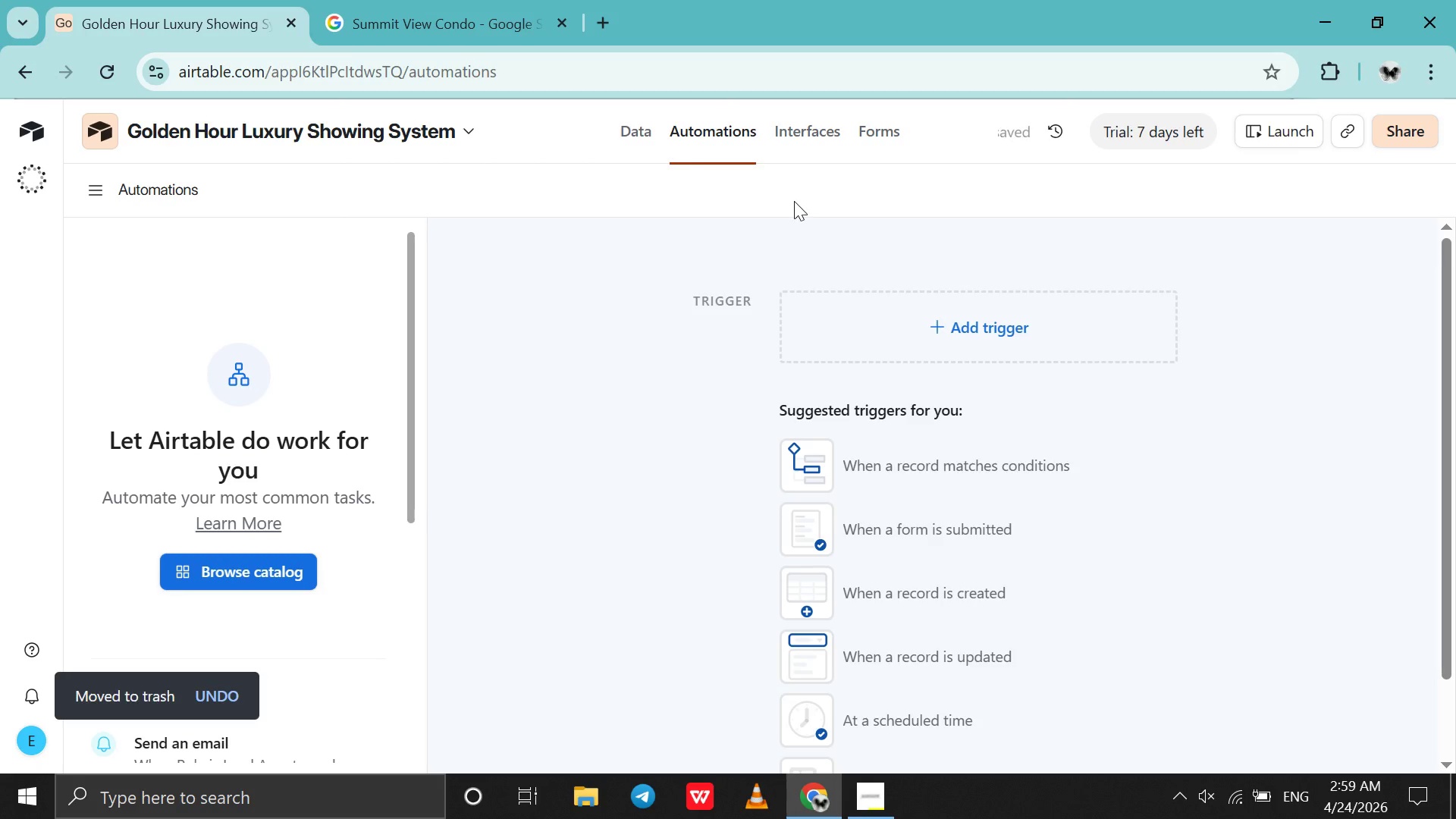 
left_click([901, 312])
 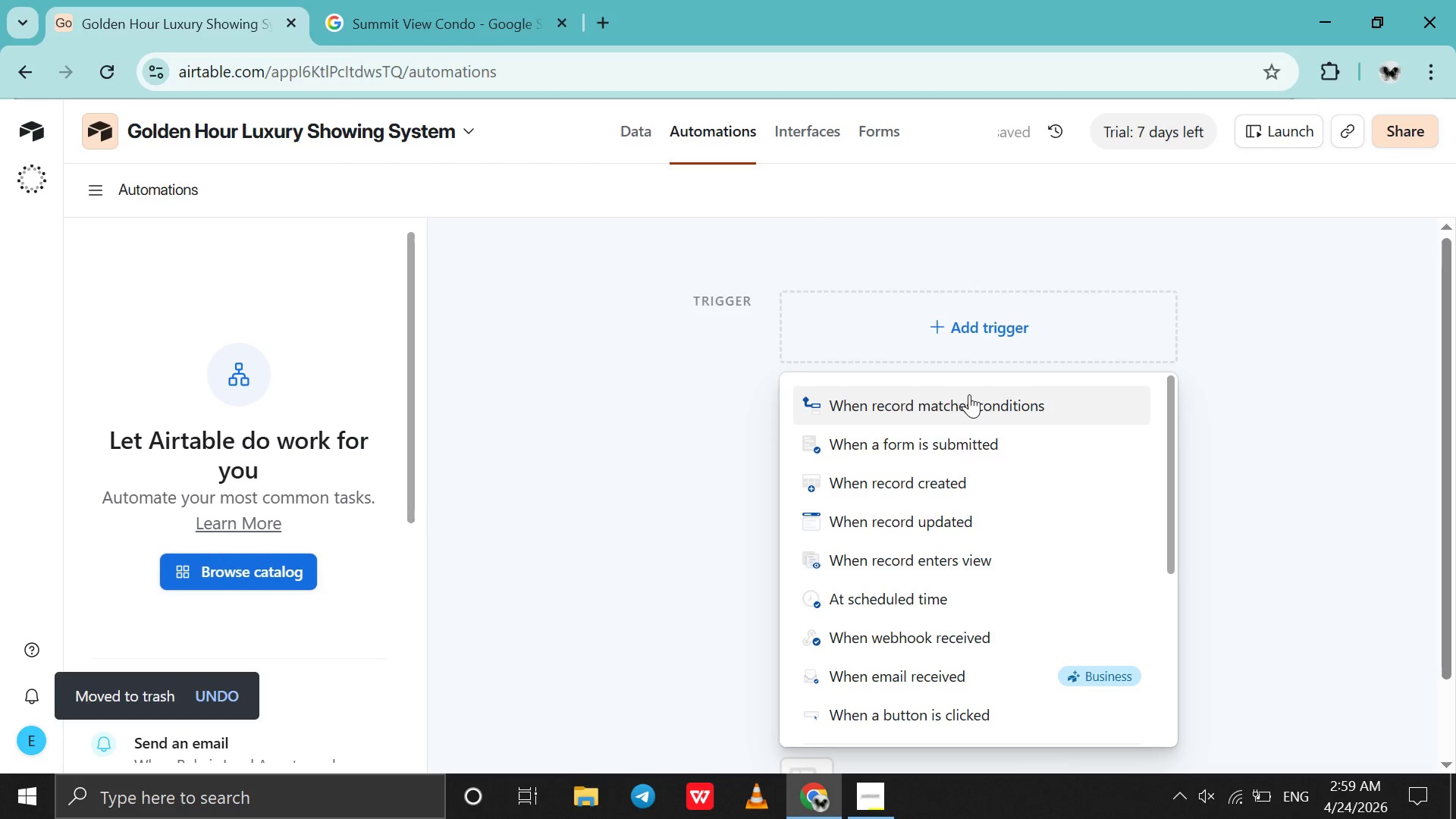 
left_click([969, 394])
 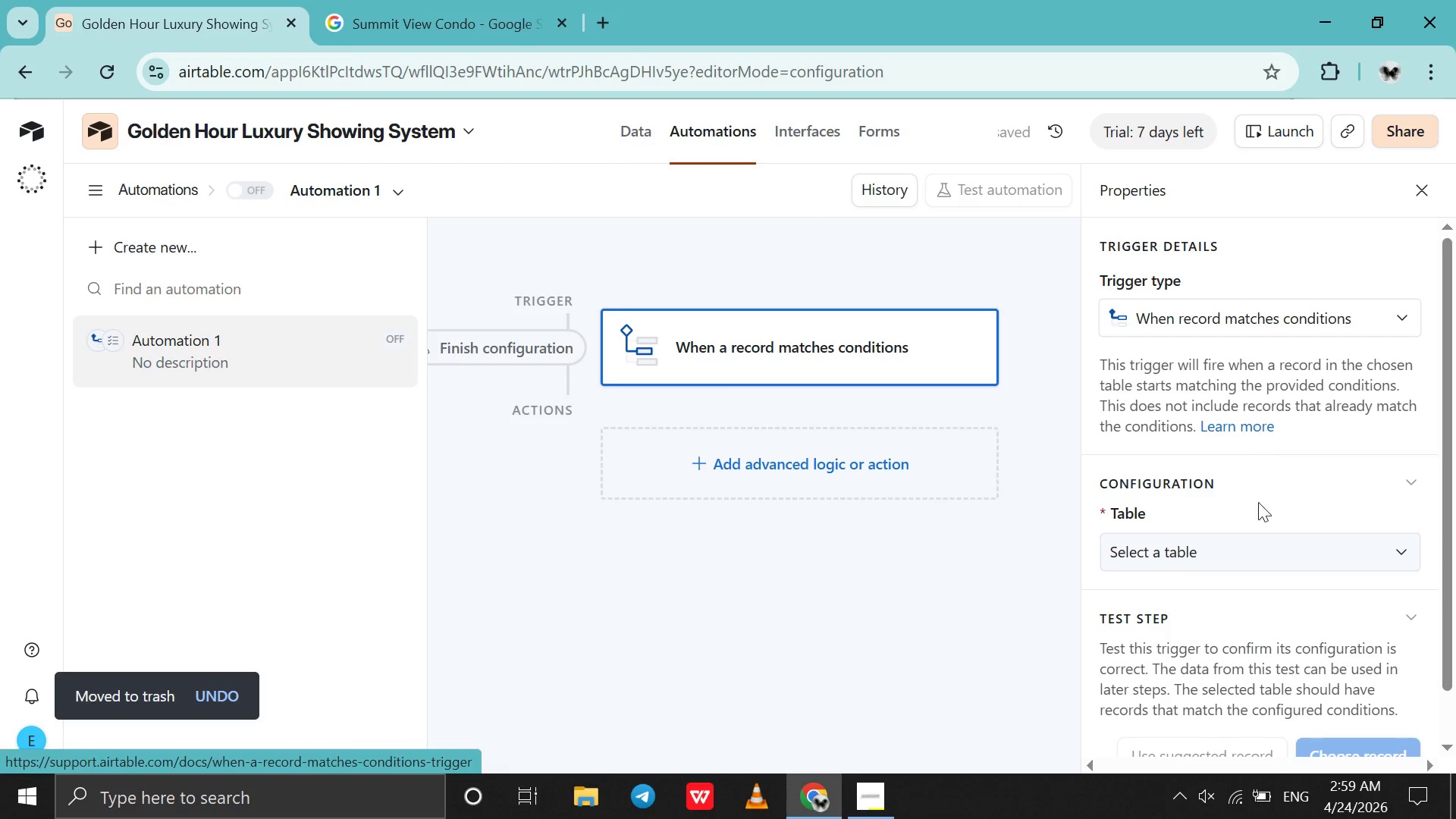 
left_click([1258, 548])
 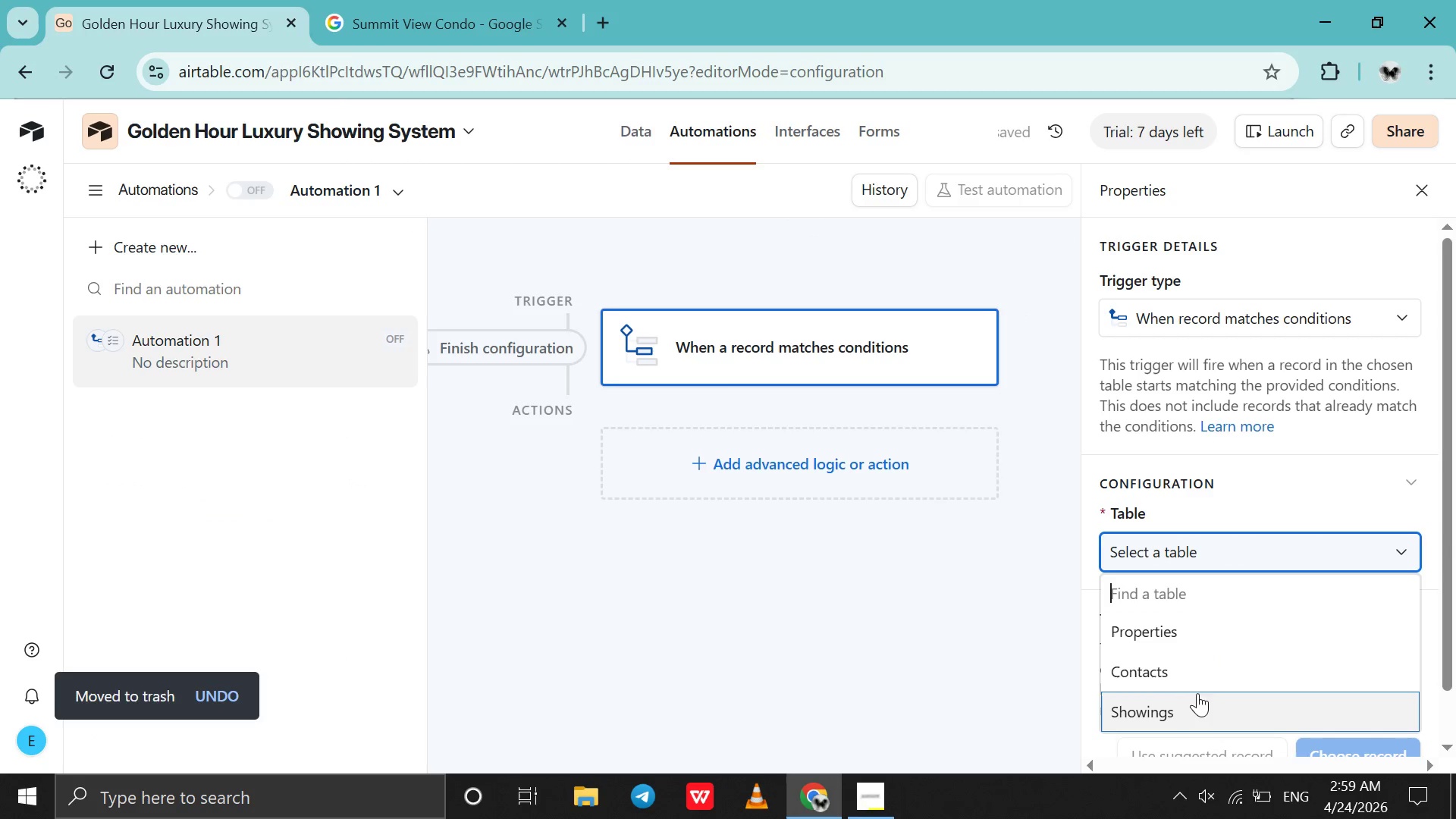 
left_click([1197, 697])
 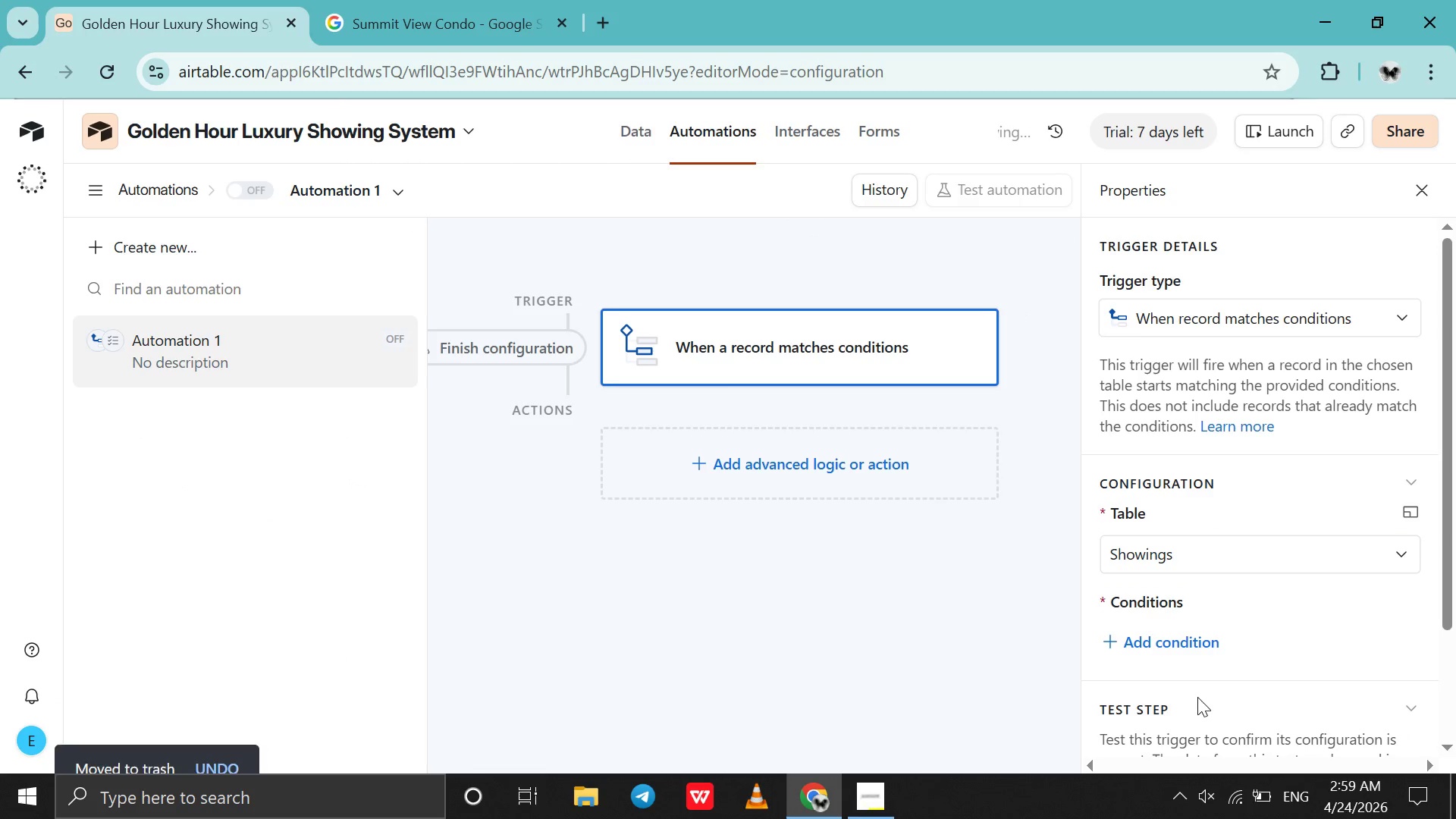 
scroll: coordinate [1197, 697], scroll_direction: down, amount: 3.0
 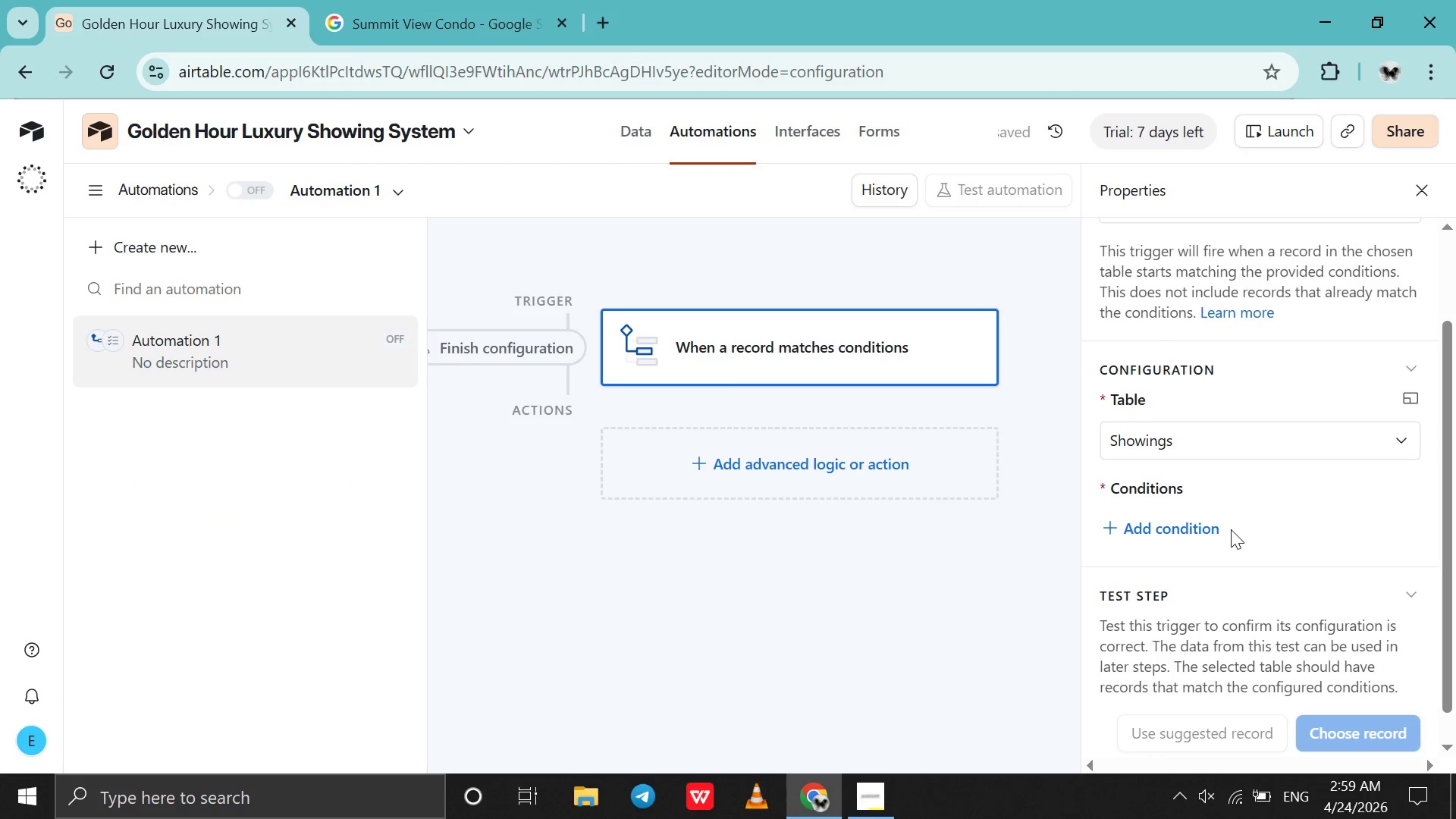 
left_click([1231, 529])
 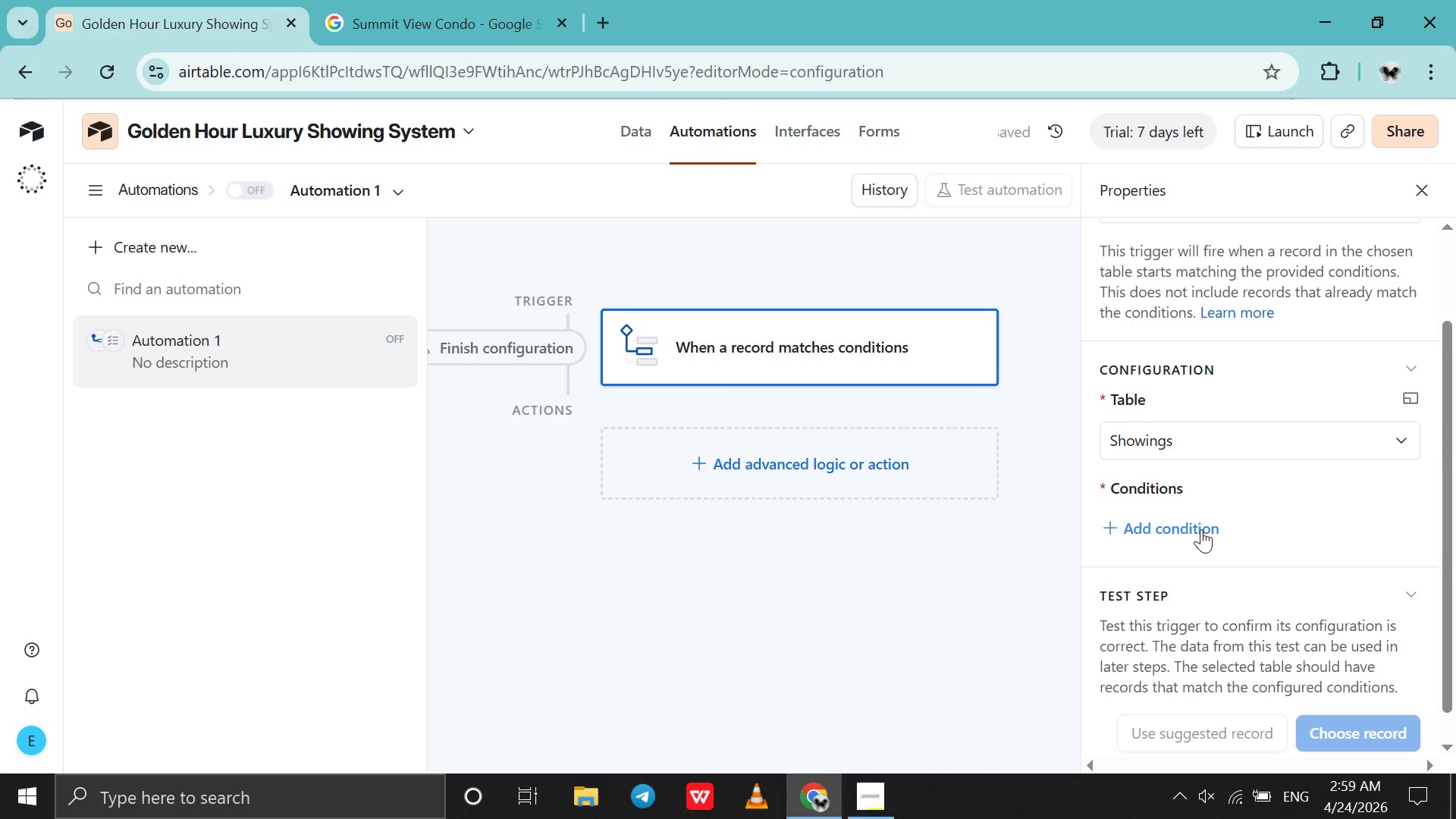 
left_click([1201, 529])
 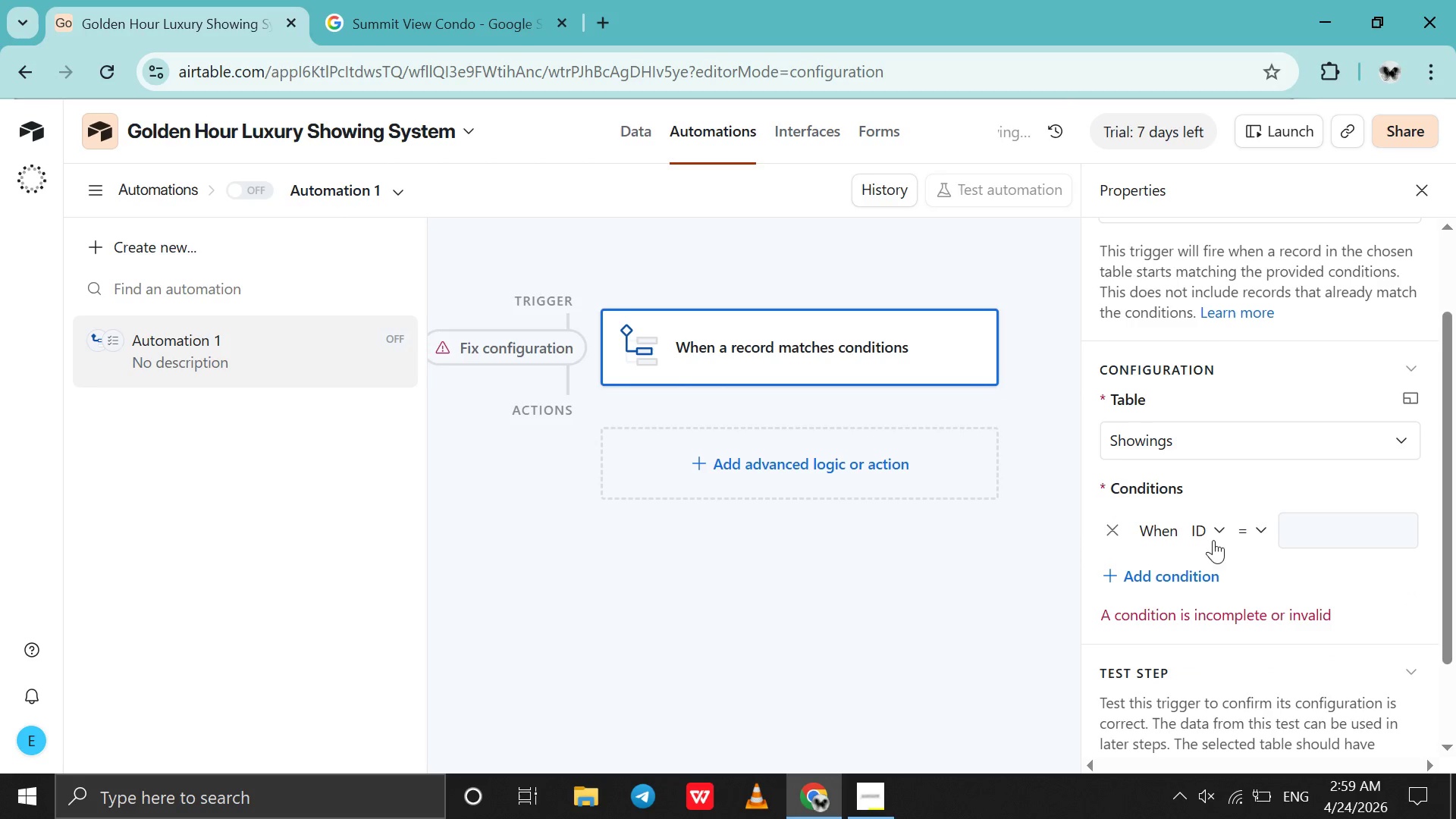 
left_click([1219, 531])
 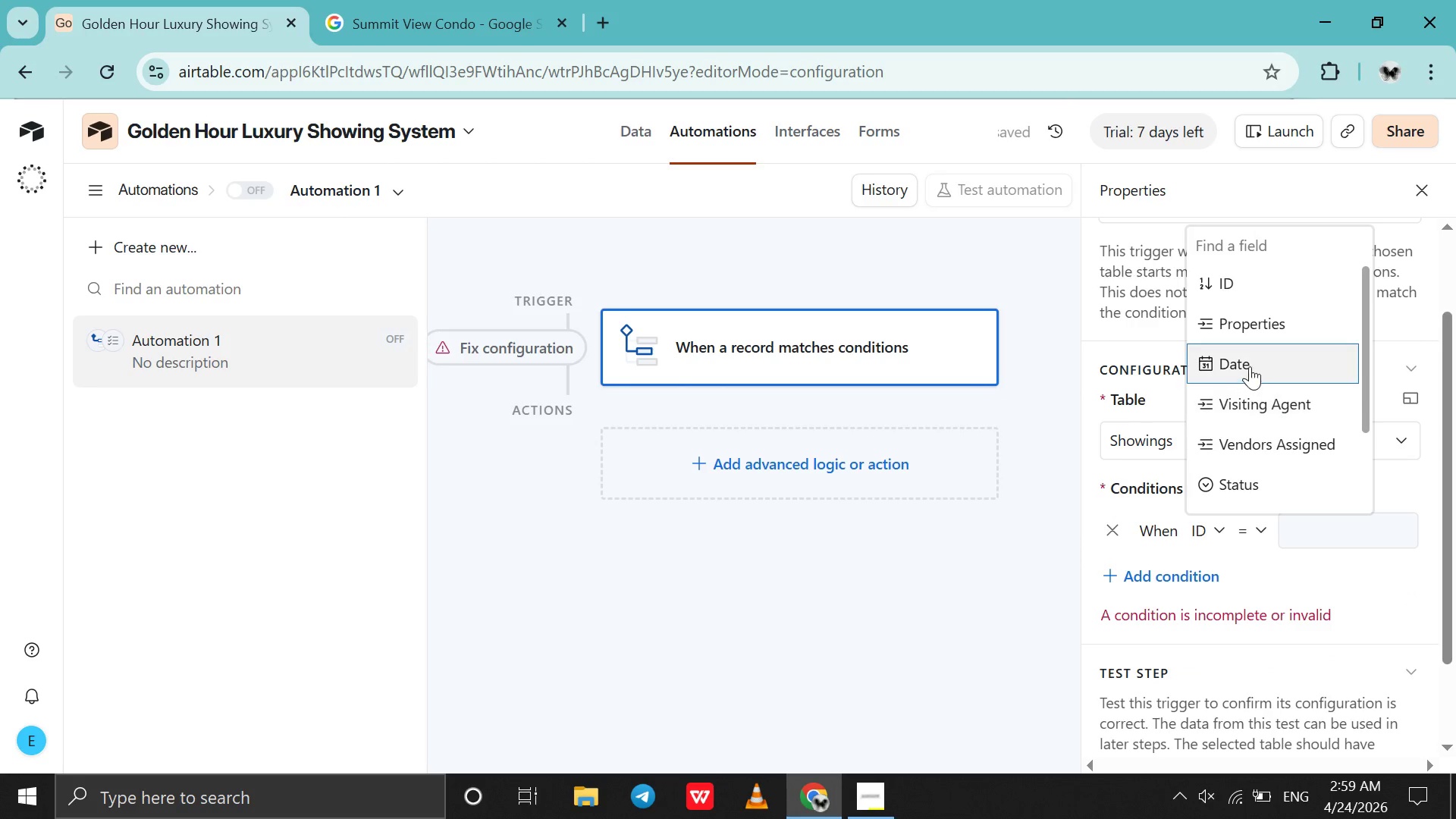 
left_click([1250, 366])
 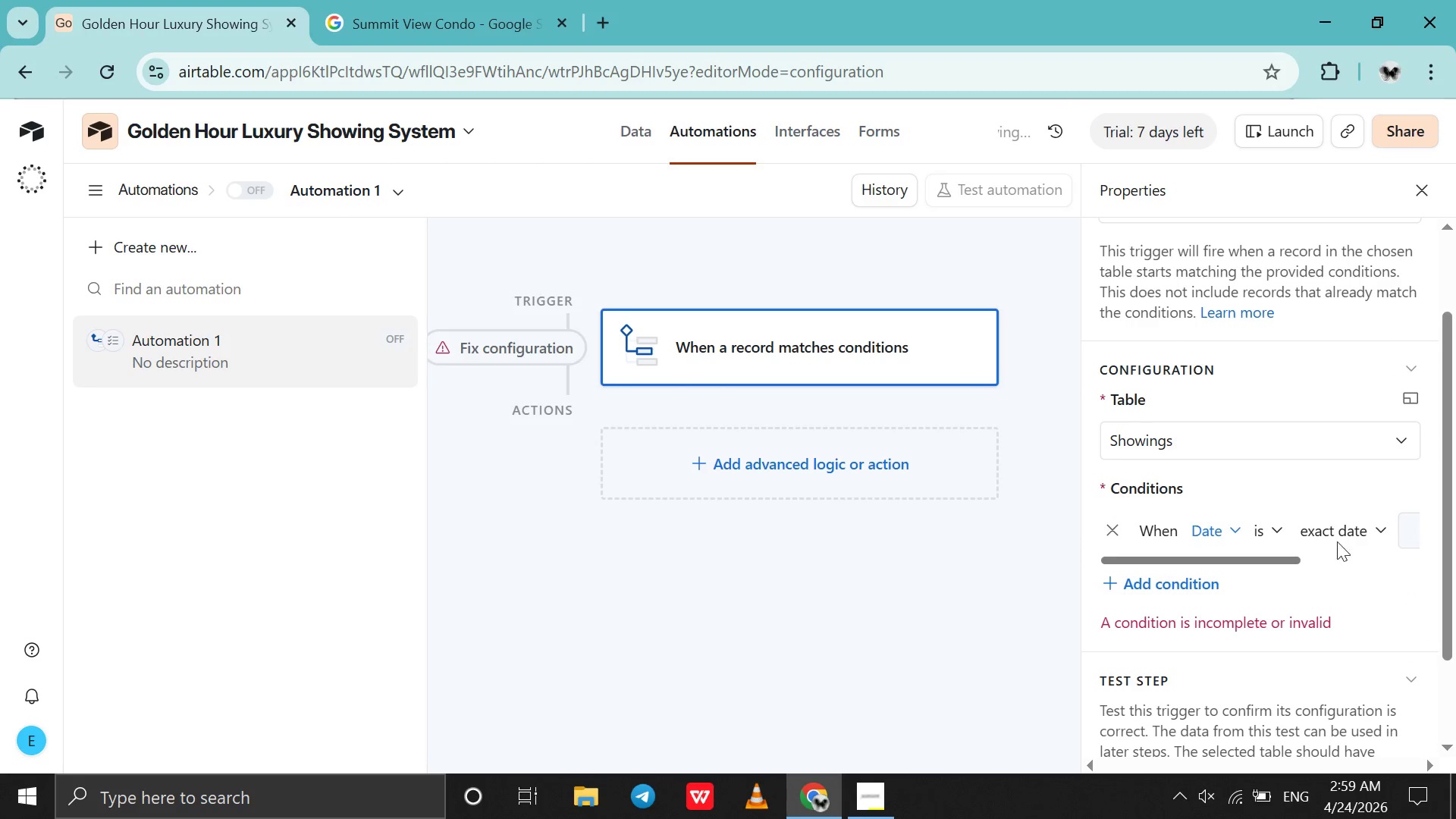 
left_click([1341, 533])
 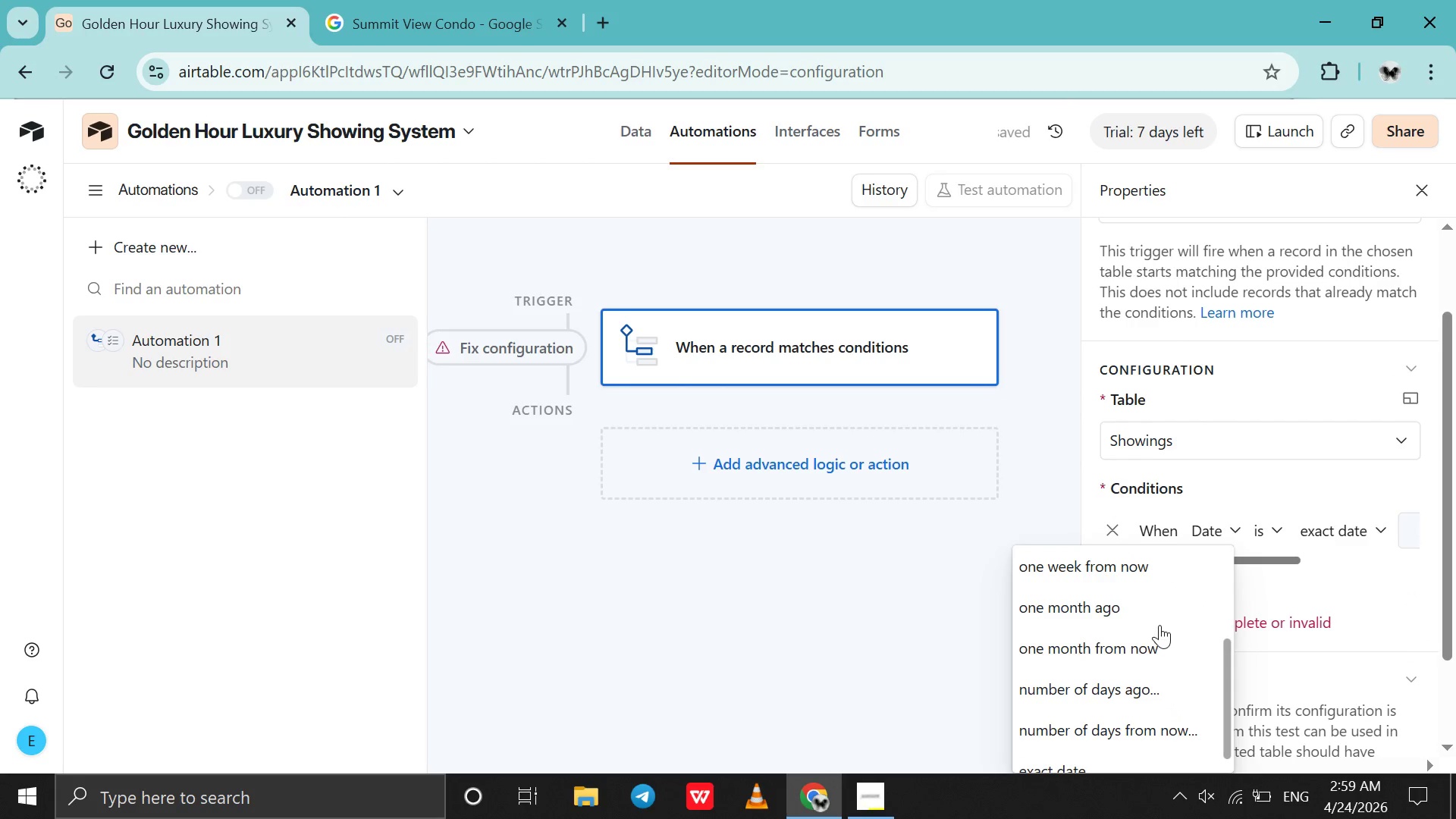 
scroll: coordinate [1159, 625], scroll_direction: up, amount: 6.0
 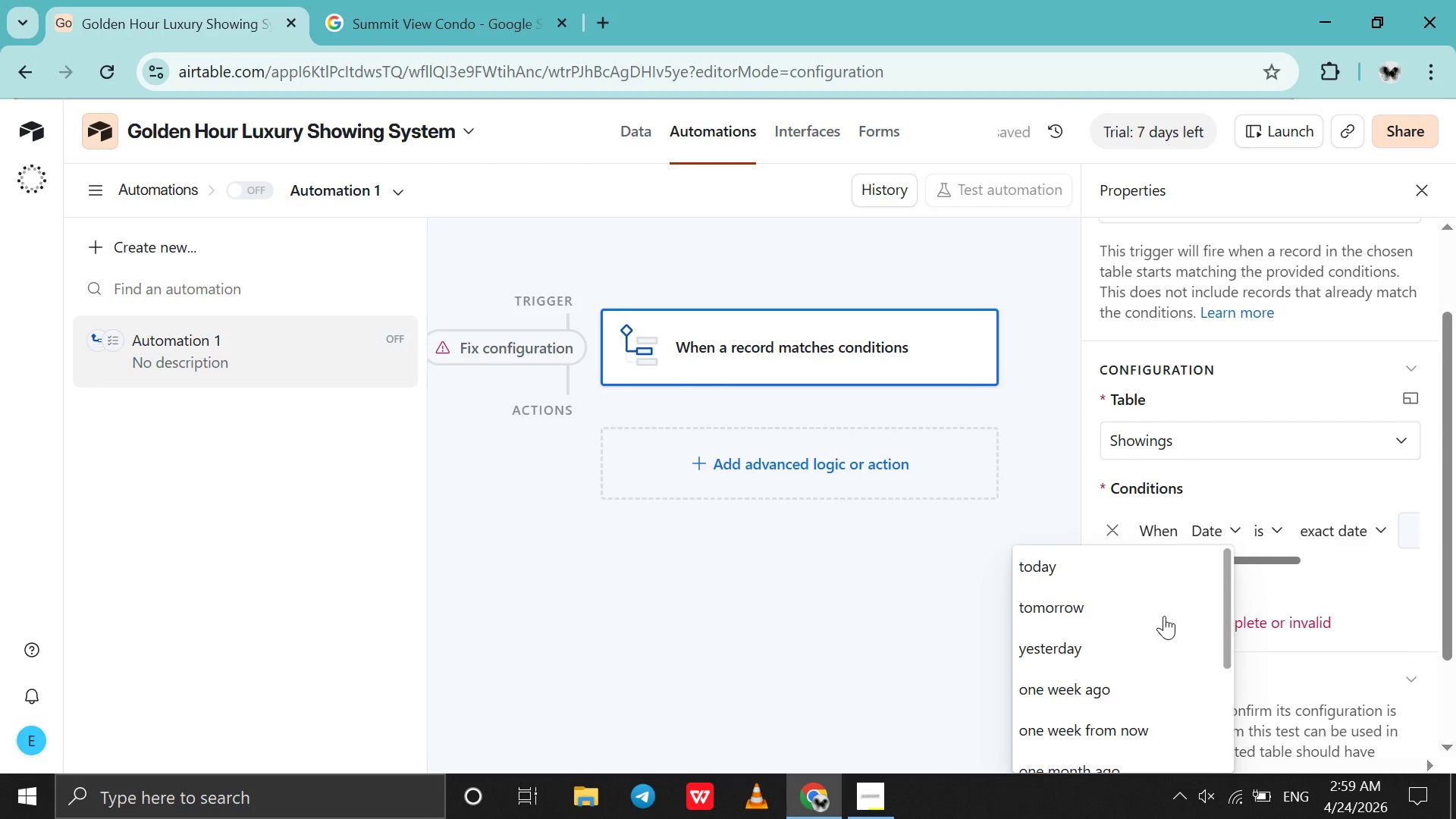 
left_click([1164, 616])
 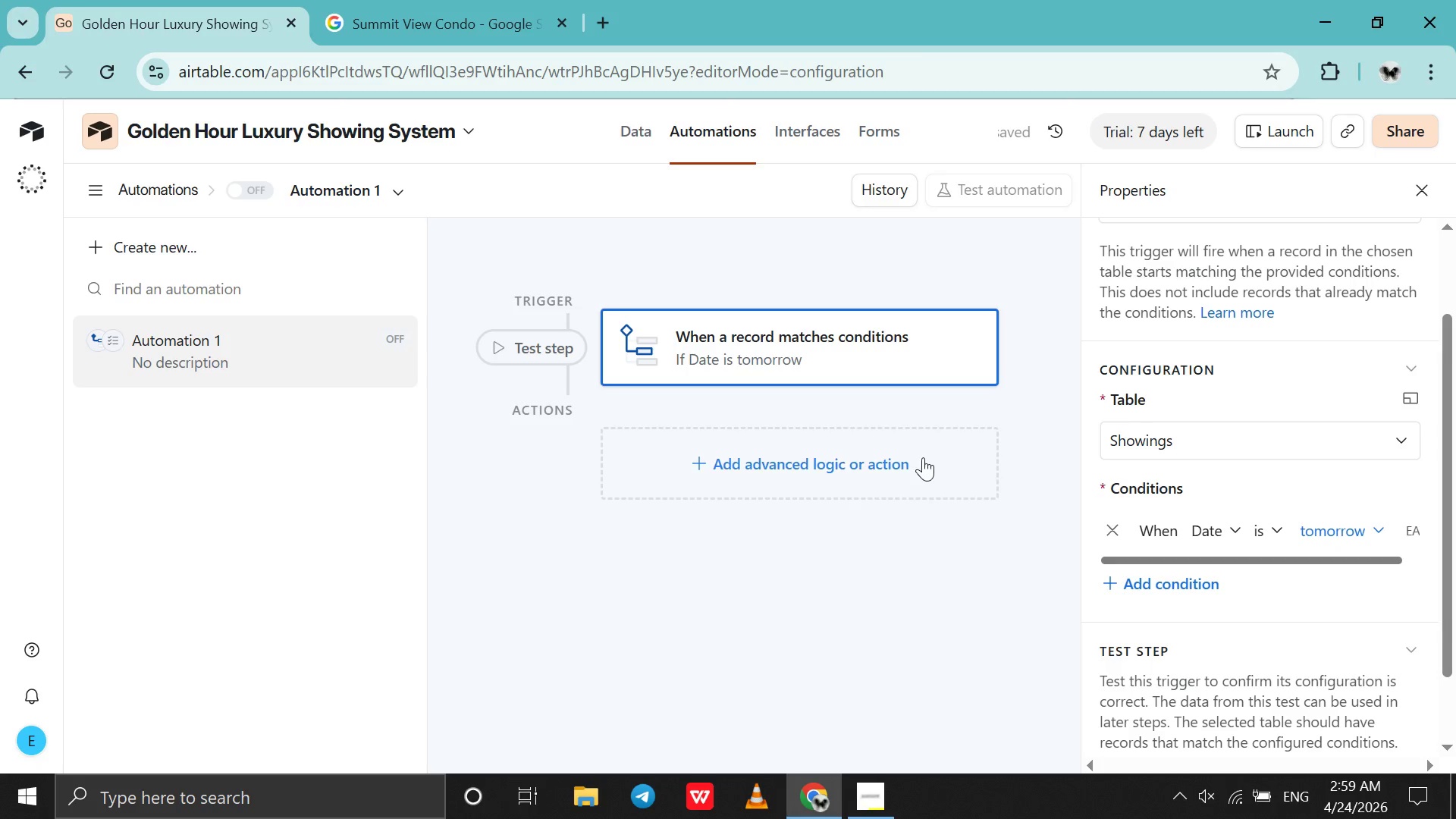 
left_click([925, 447])
 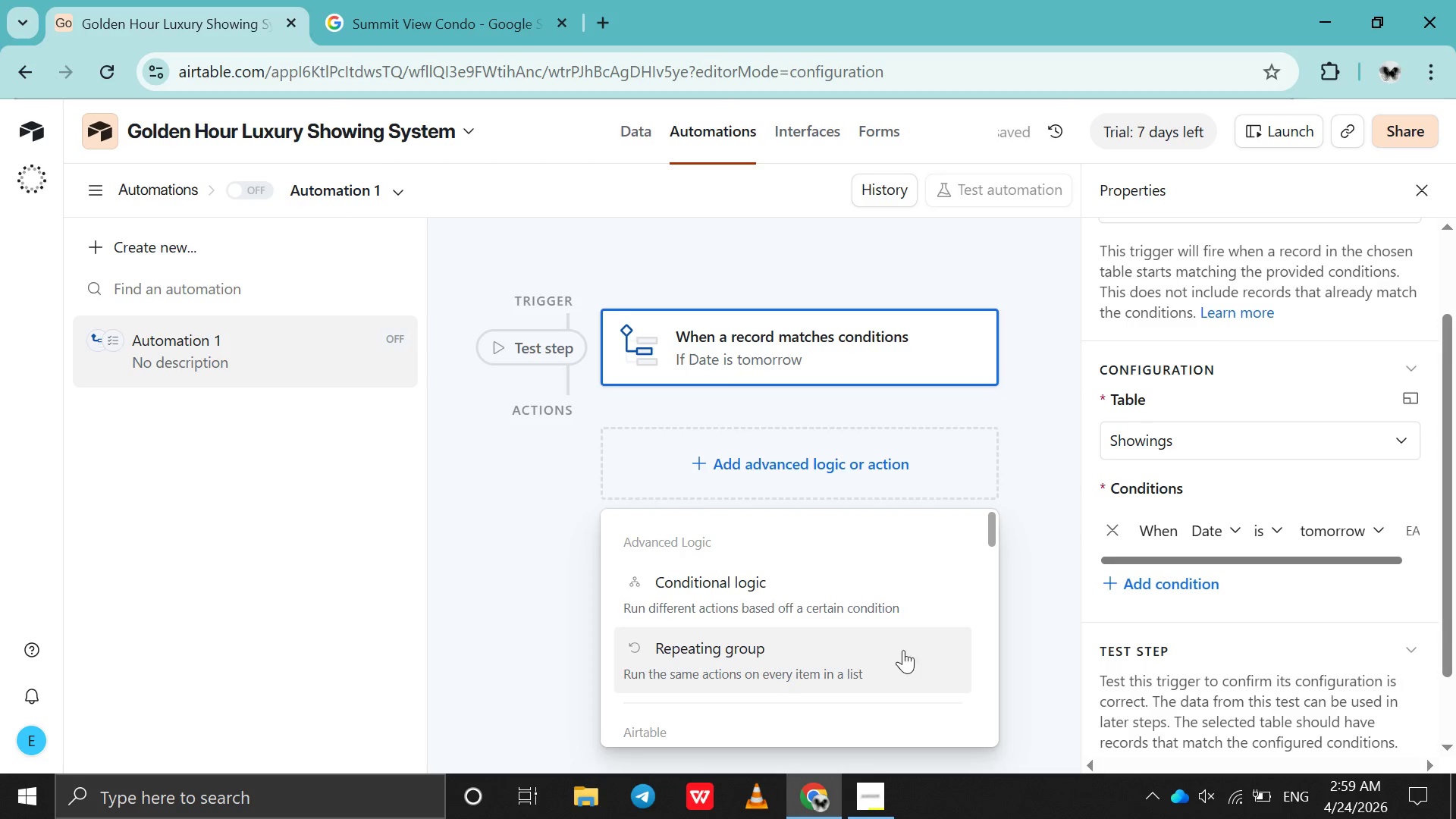 
scroll: coordinate [903, 650], scroll_direction: down, amount: 2.0
 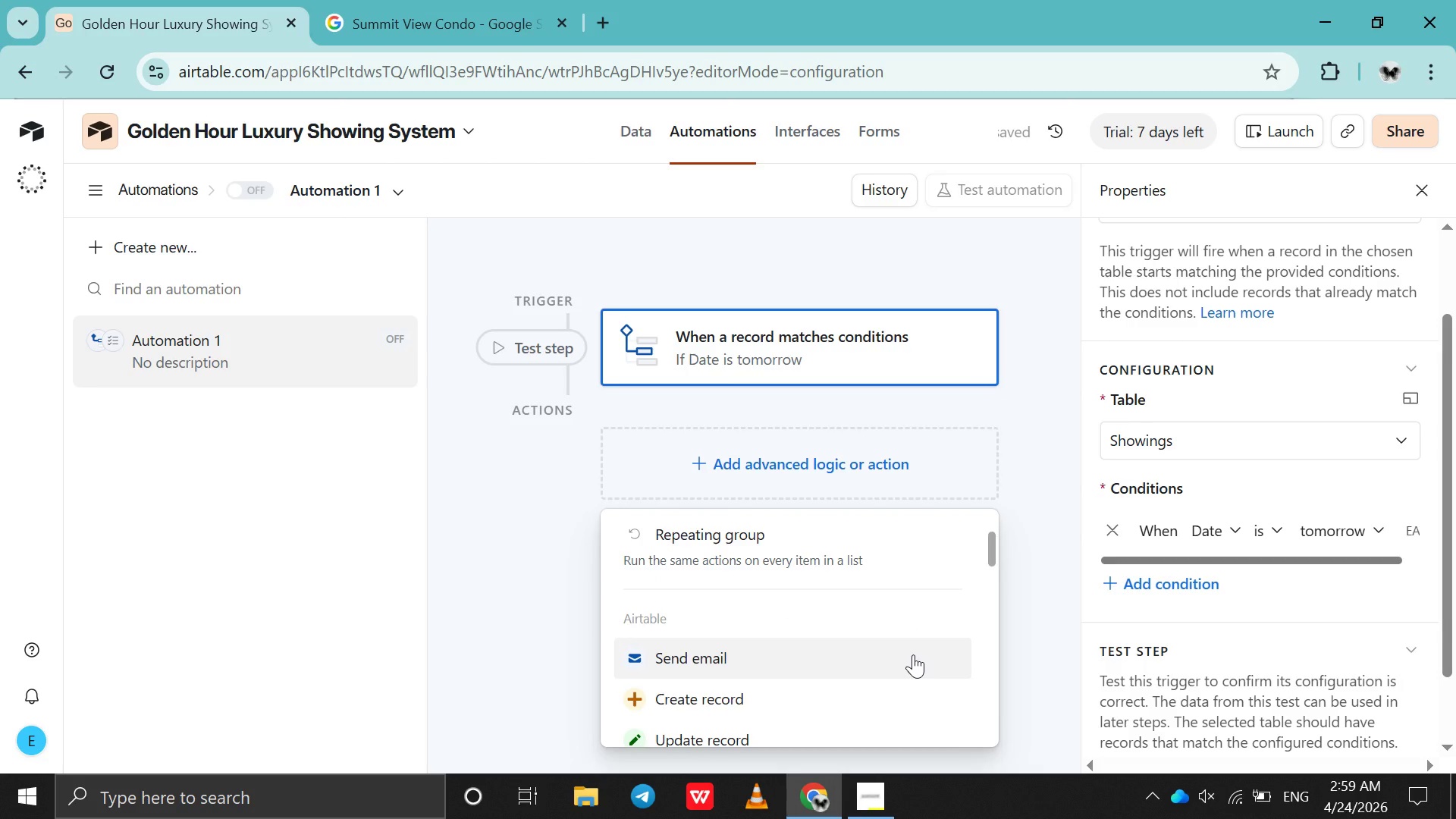 
left_click([913, 654])
 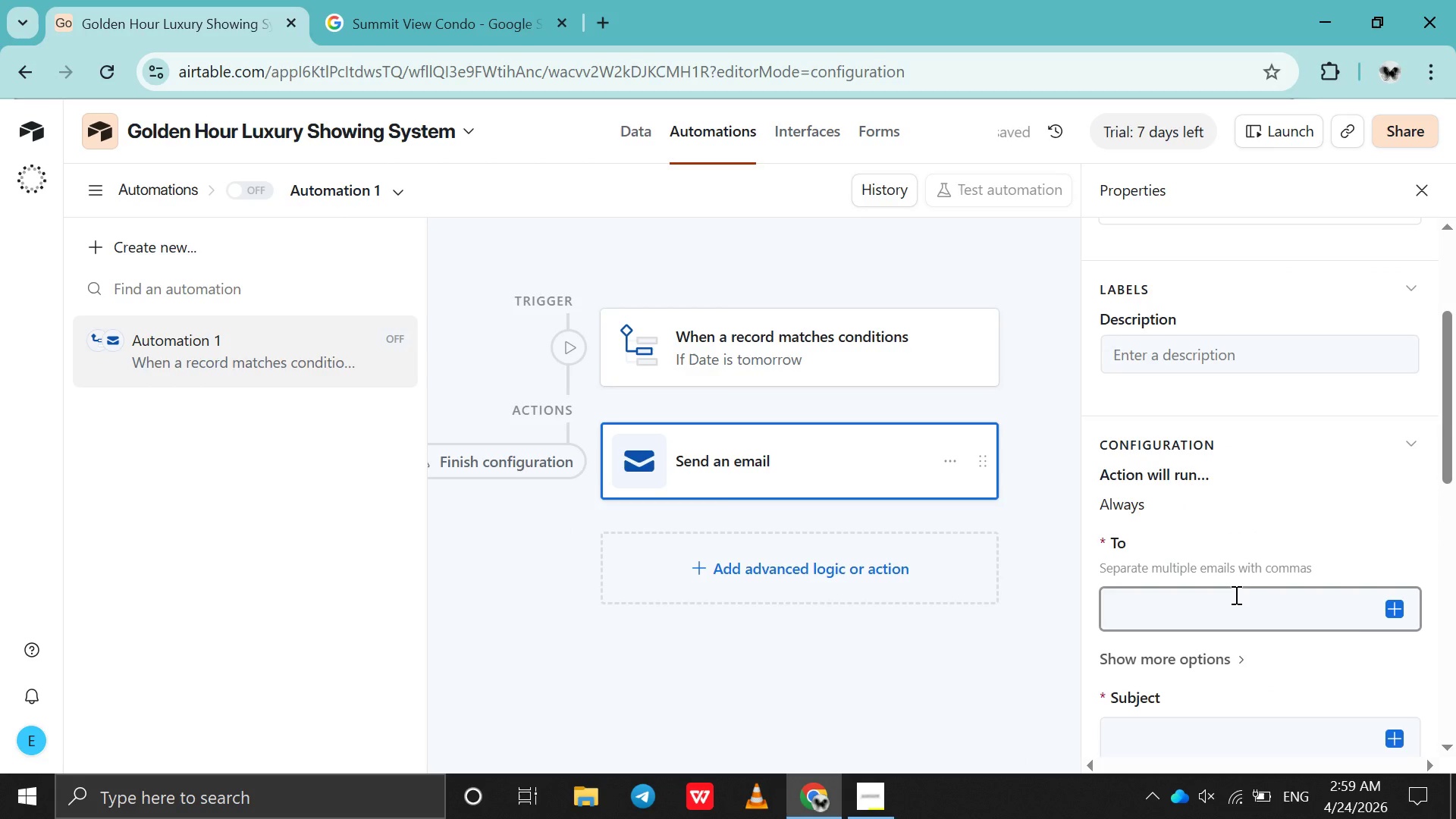 
scroll: coordinate [1245, 481], scroll_direction: up, amount: 11.0
 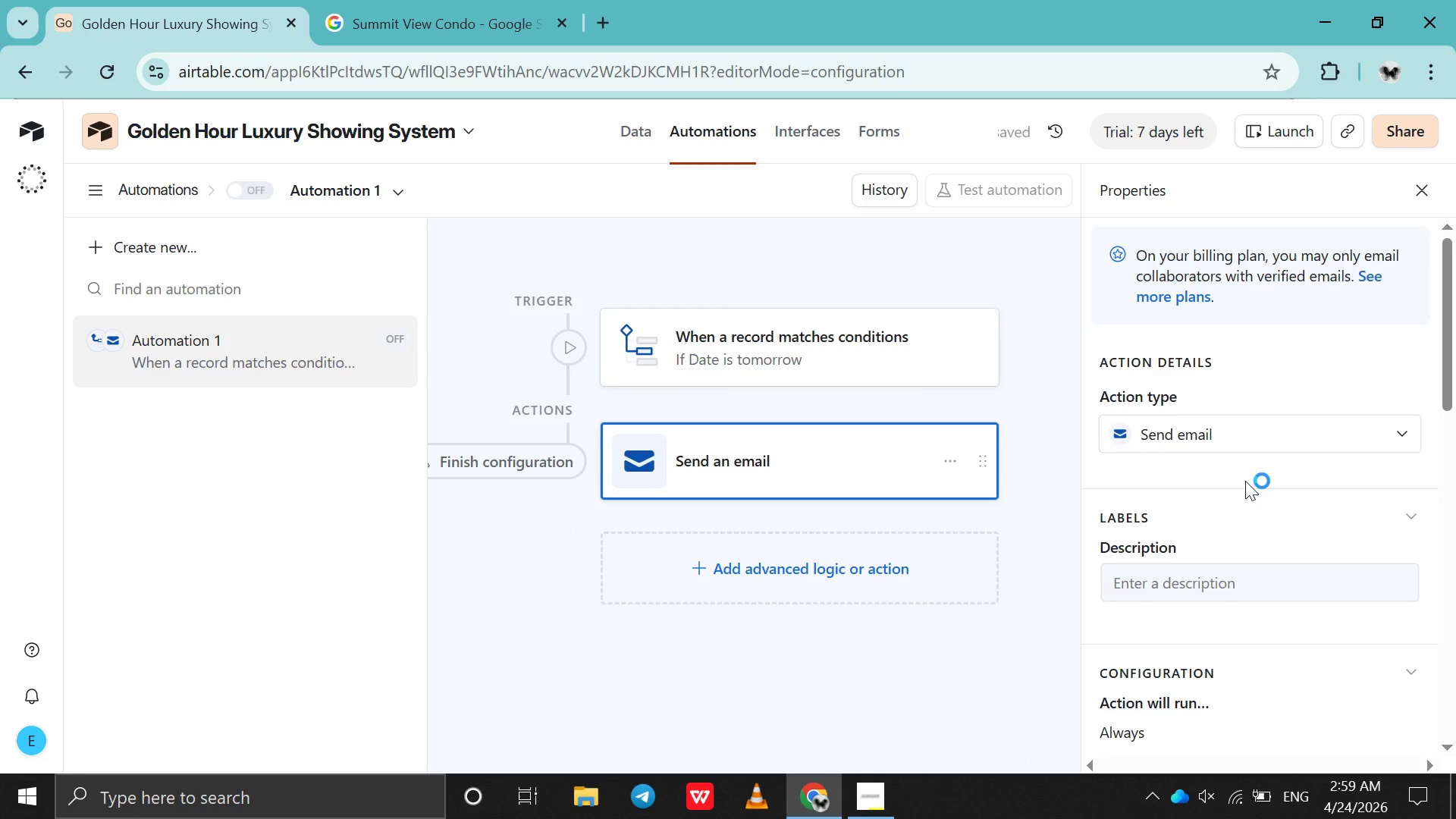 
scroll: coordinate [1245, 481], scroll_direction: down, amount: 7.0
 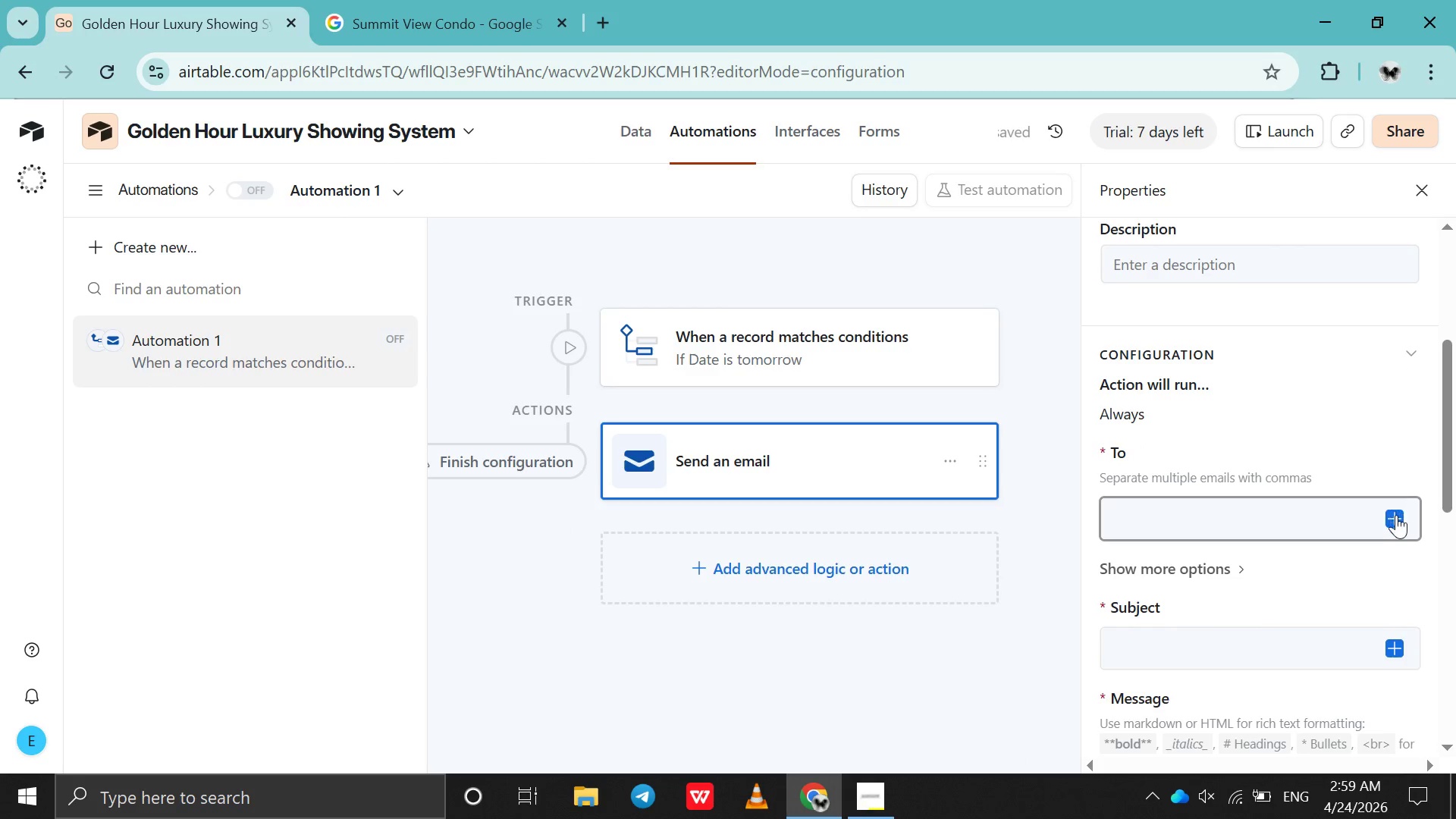 
left_click([1396, 515])
 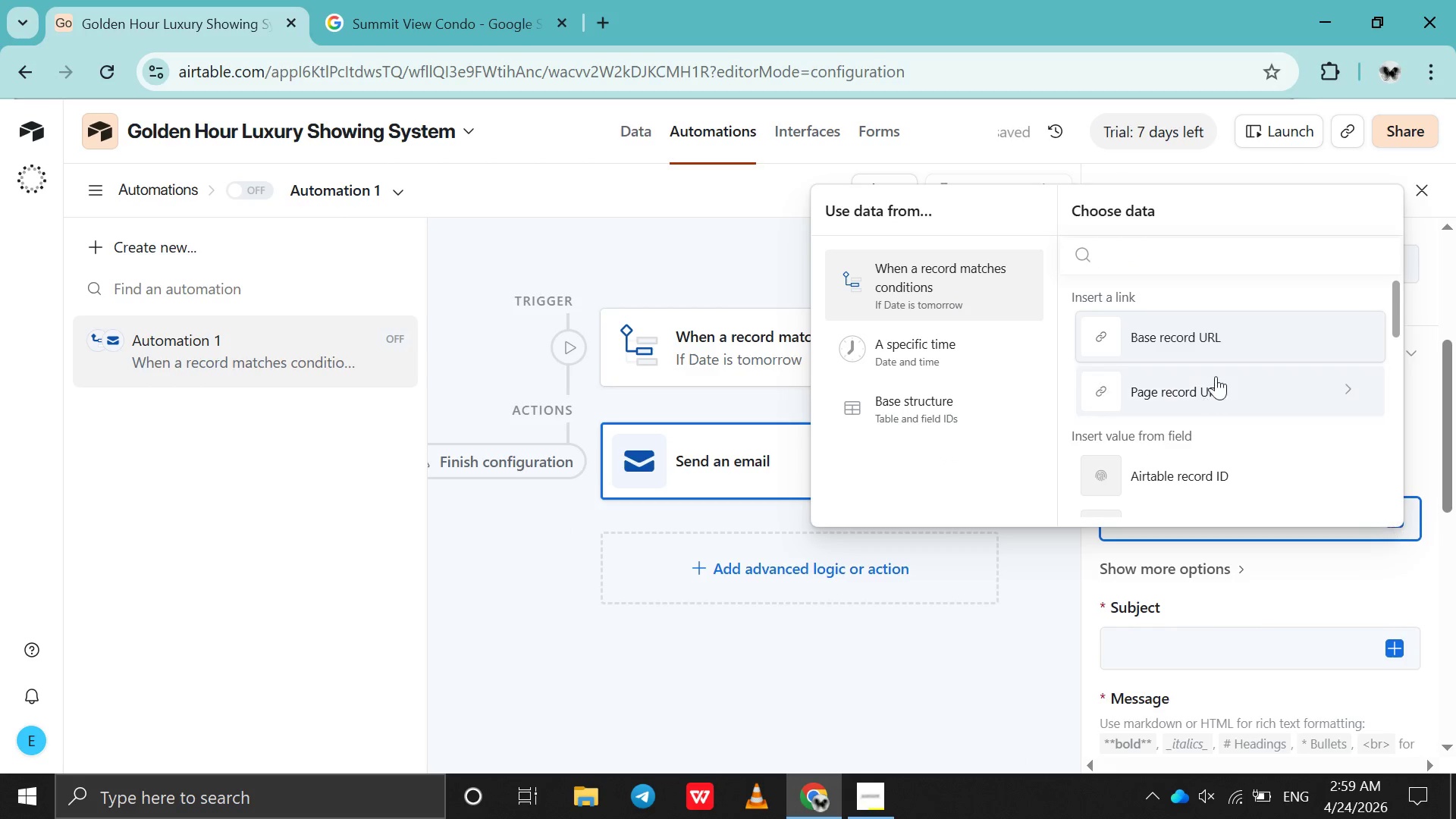 
scroll: coordinate [1216, 376], scroll_direction: down, amount: 10.0
 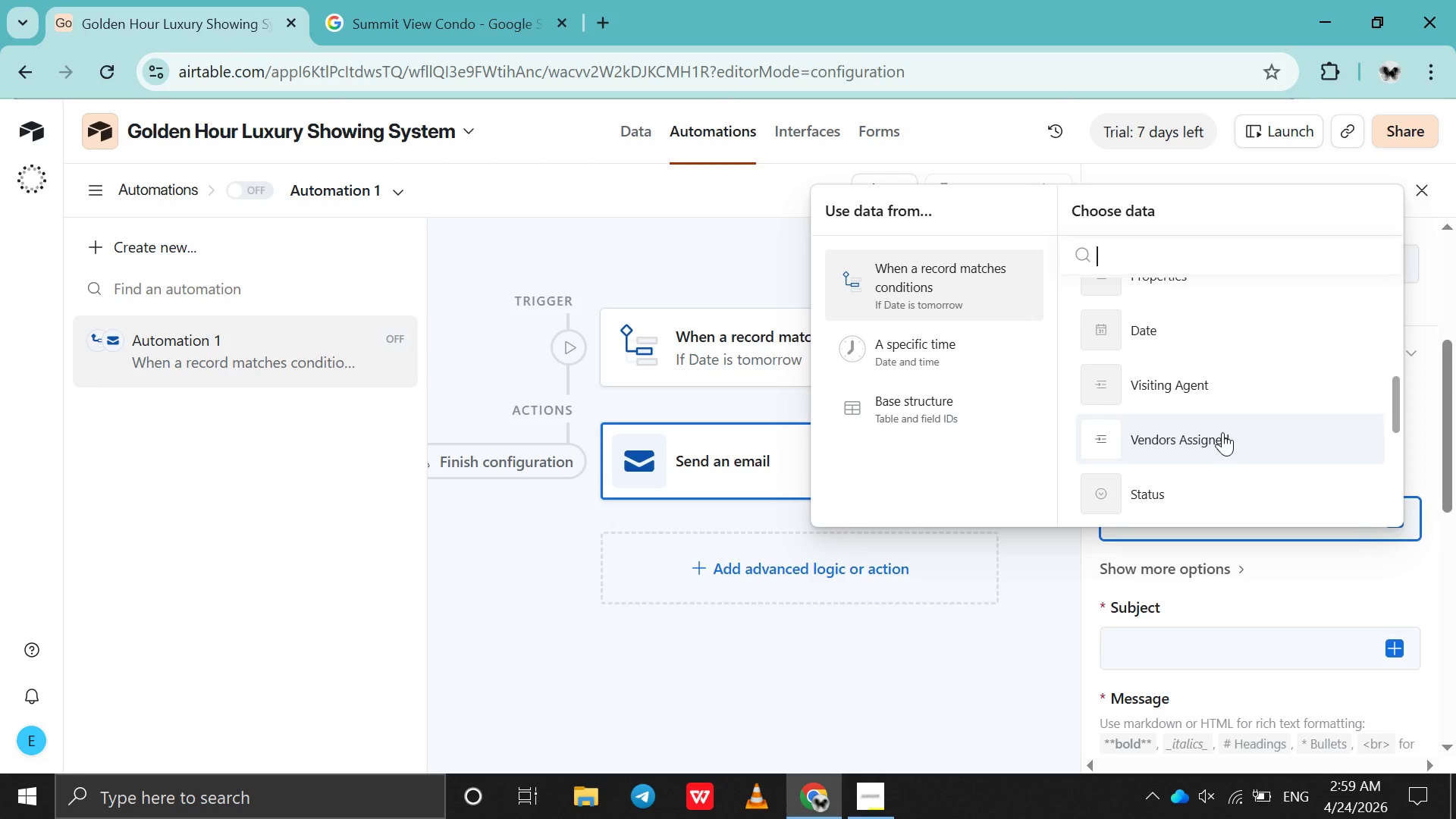 
left_click([1222, 432])
 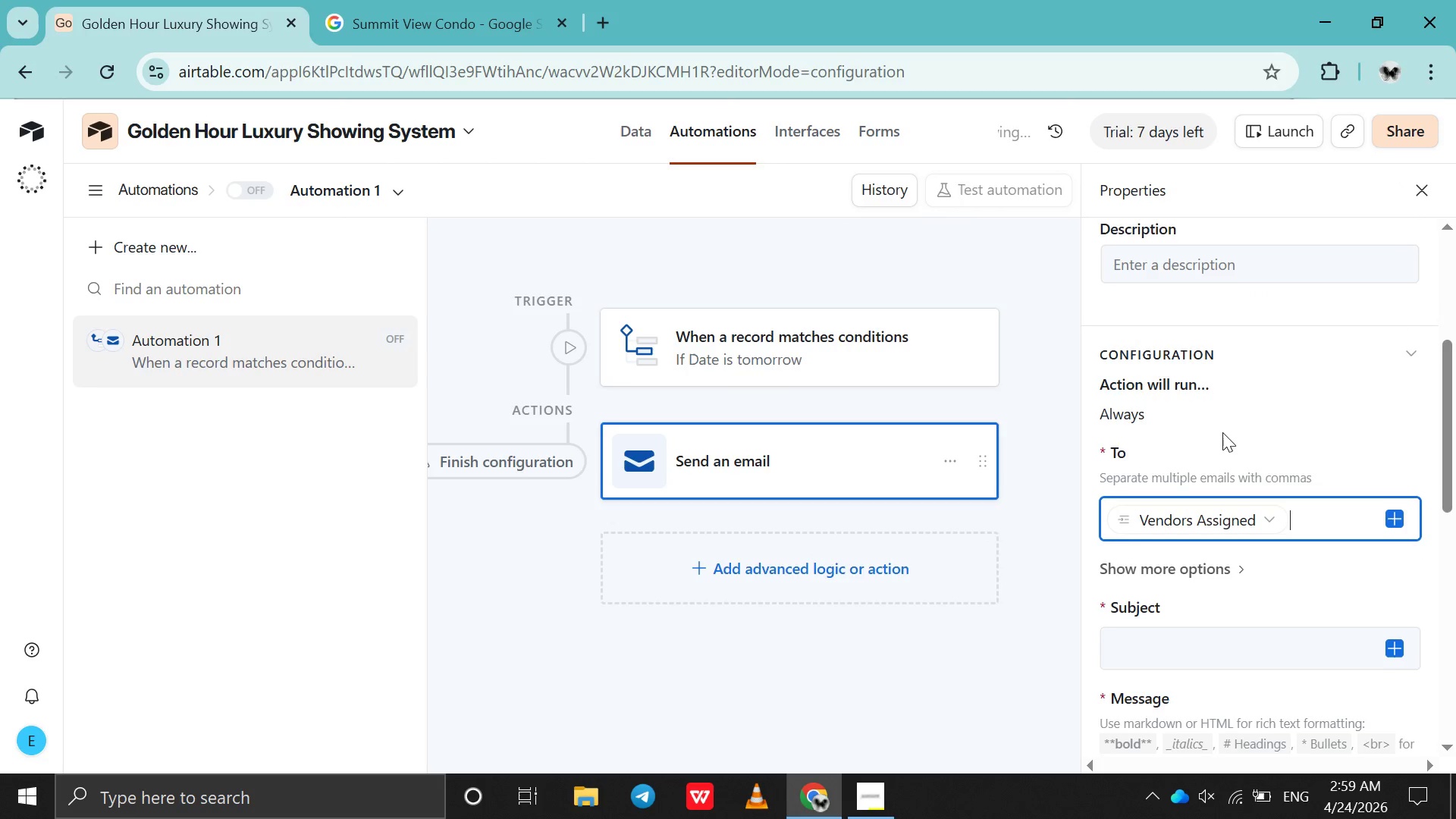 
scroll: coordinate [1222, 432], scroll_direction: down, amount: 4.0
 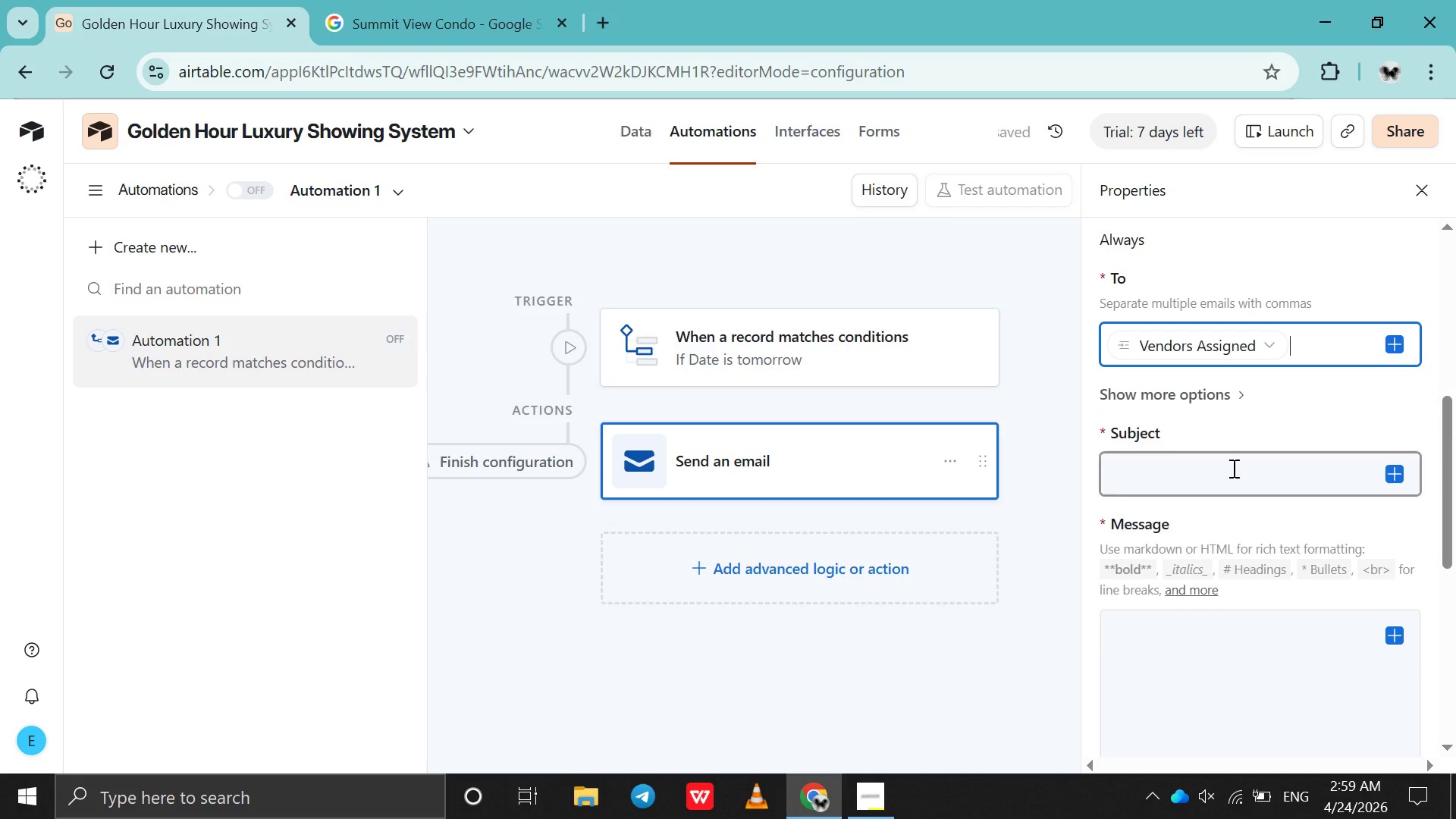 
left_click([1232, 468])
 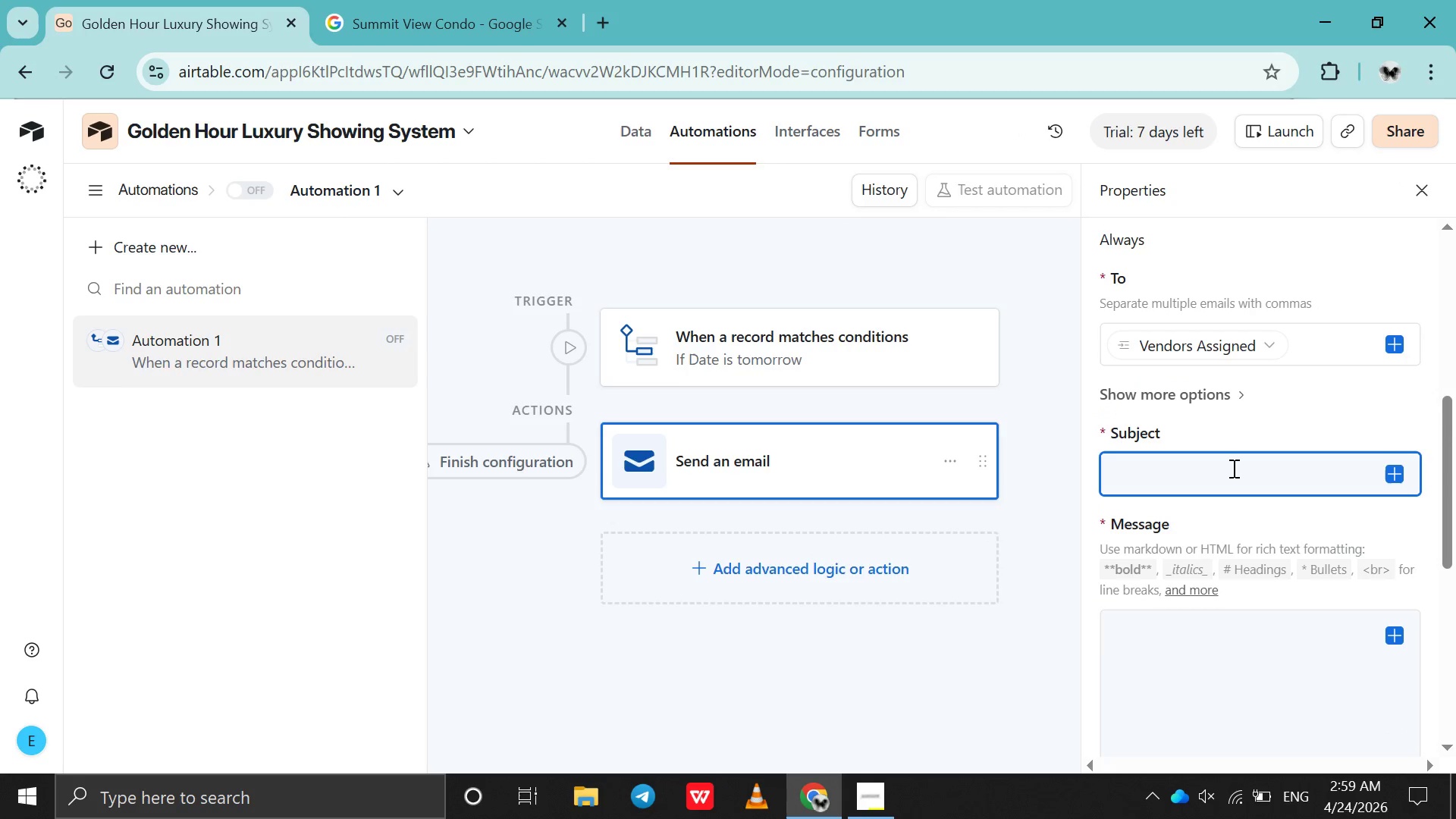 
wait(11.23)
 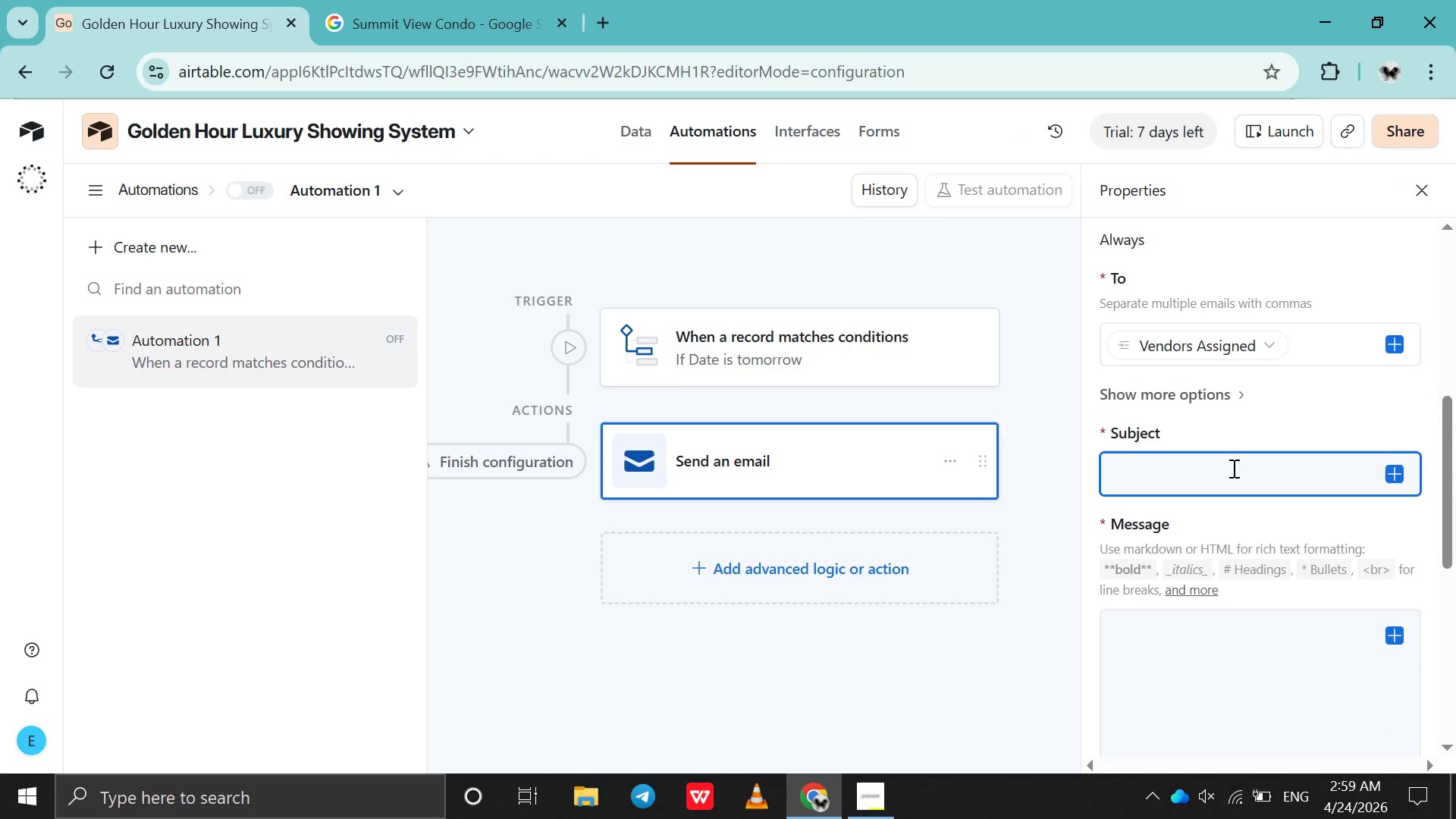 
type(Upcoming Luxury Showing)
 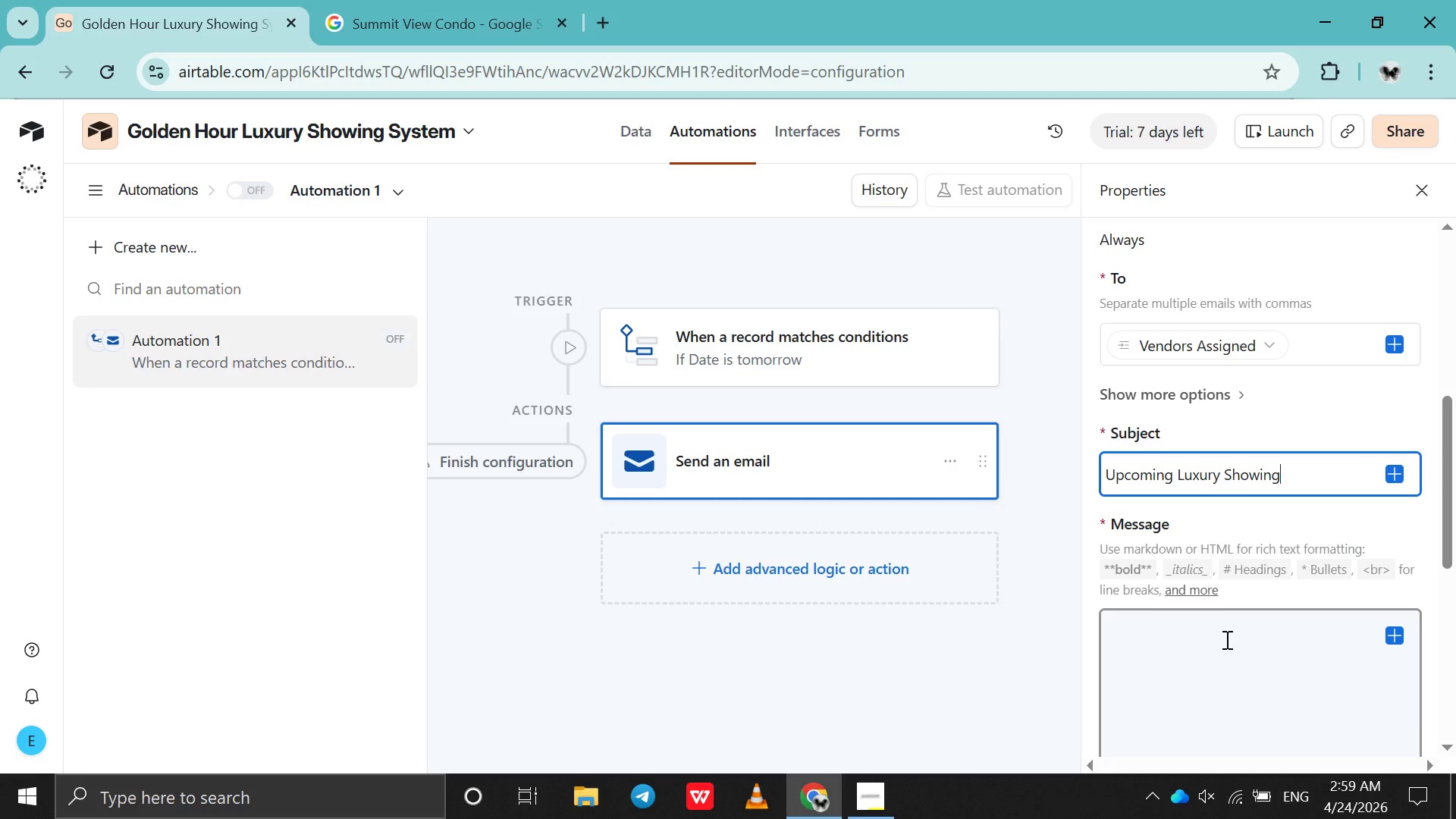 
double_click([1225, 639])
 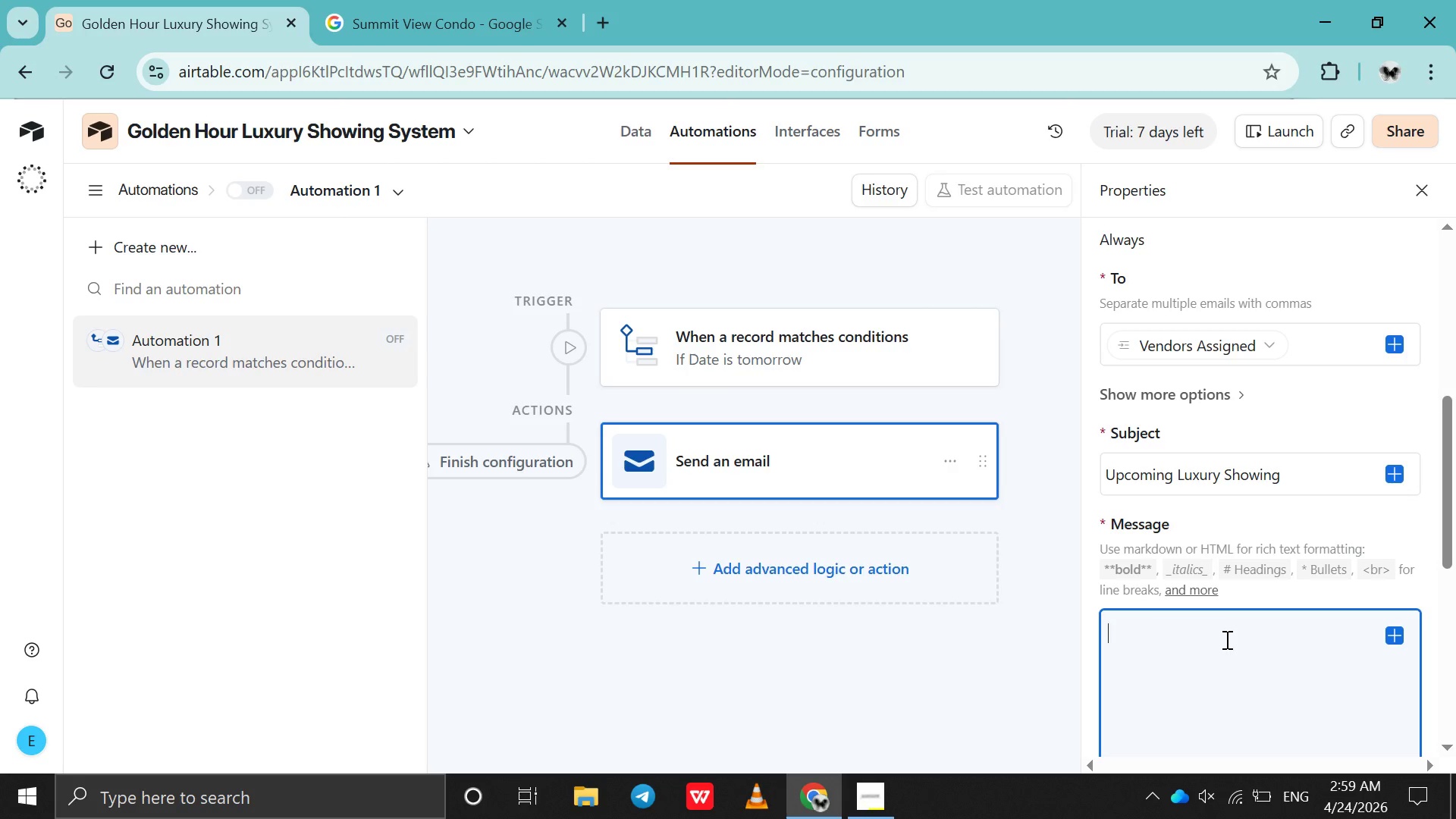 
type(Y)
key(Backspace)
key(Backspace)
type(Dear )
 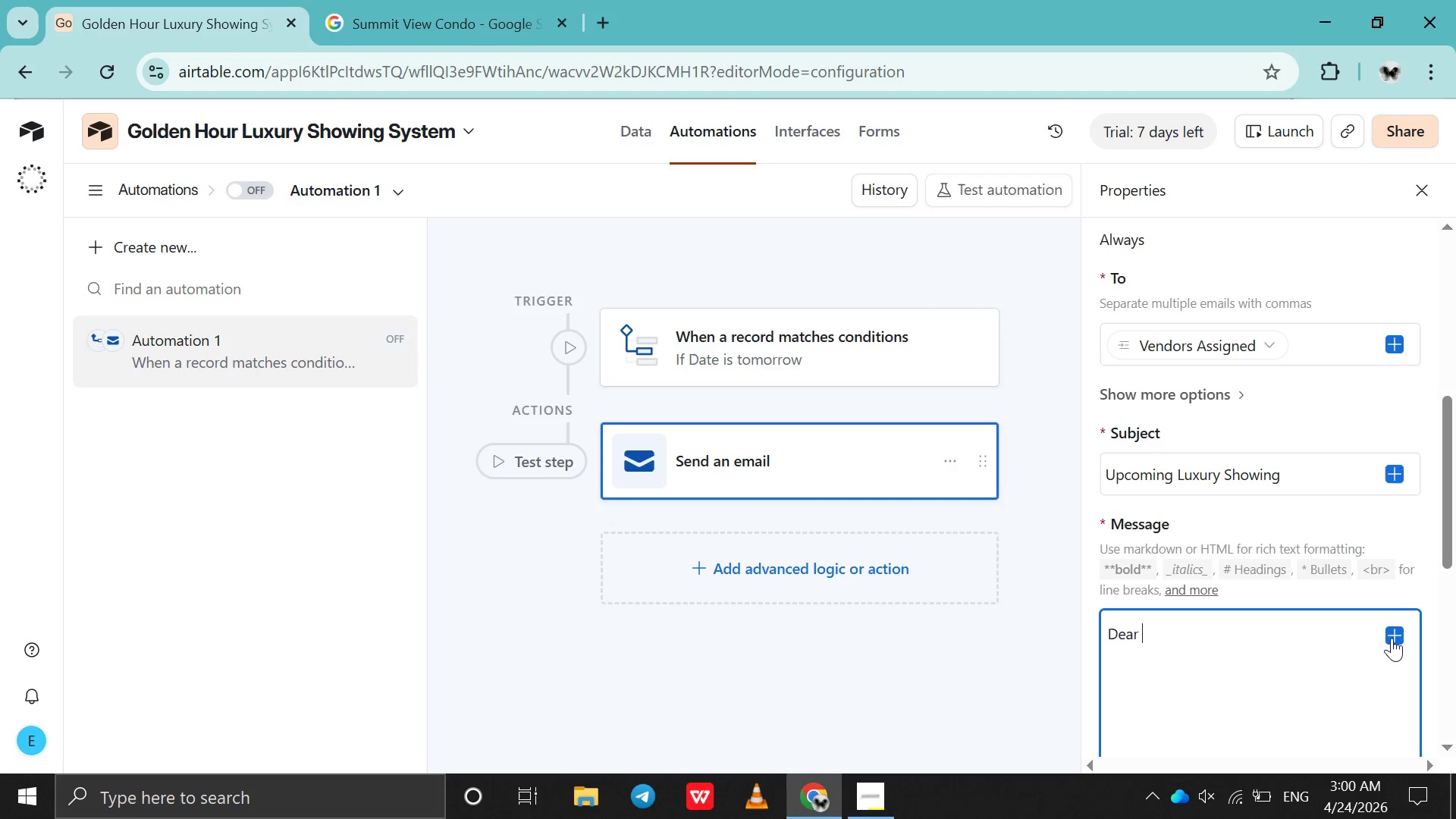 
left_click([1394, 635])
 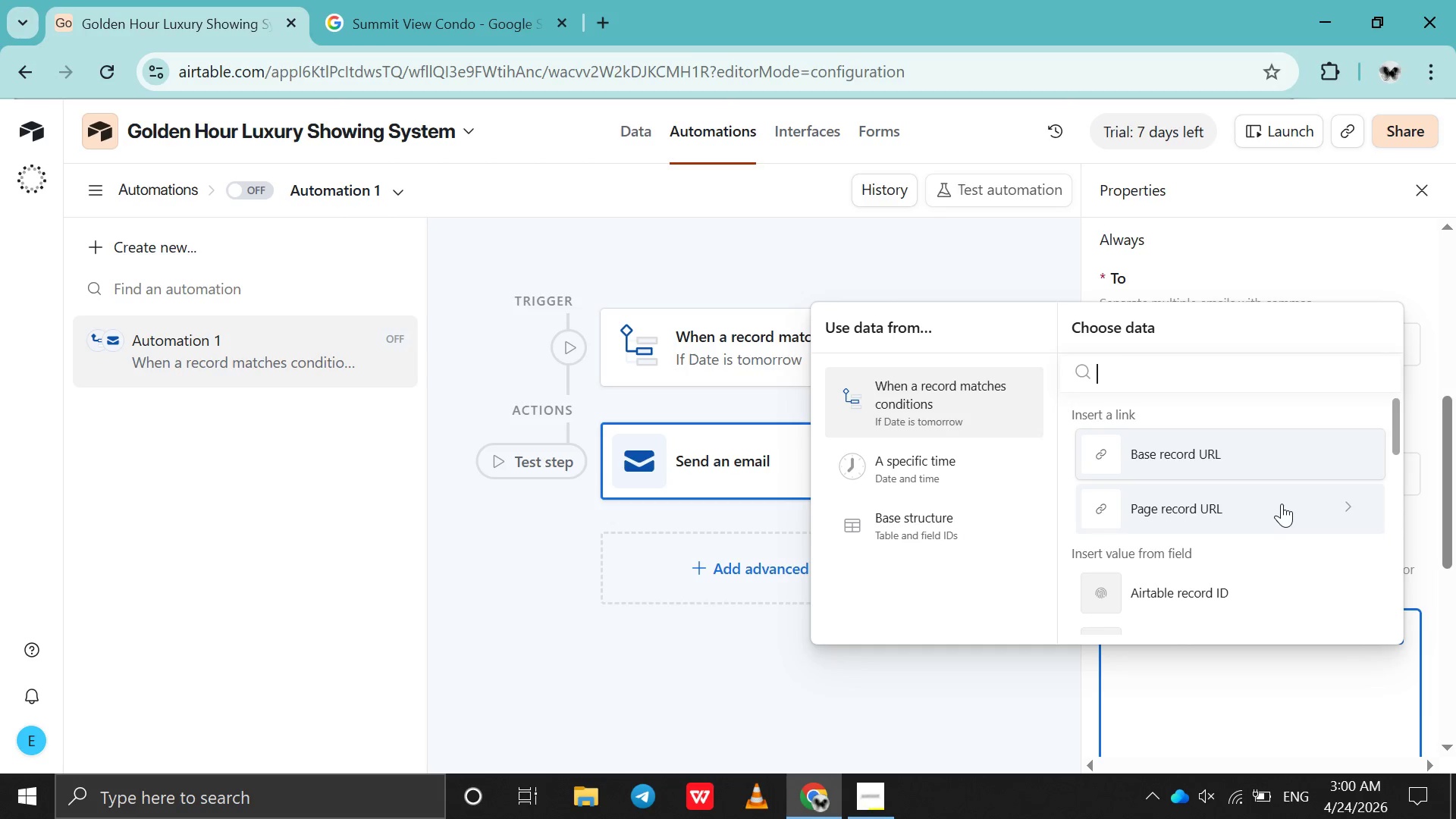 
scroll: coordinate [1282, 504], scroll_direction: down, amount: 10.0
 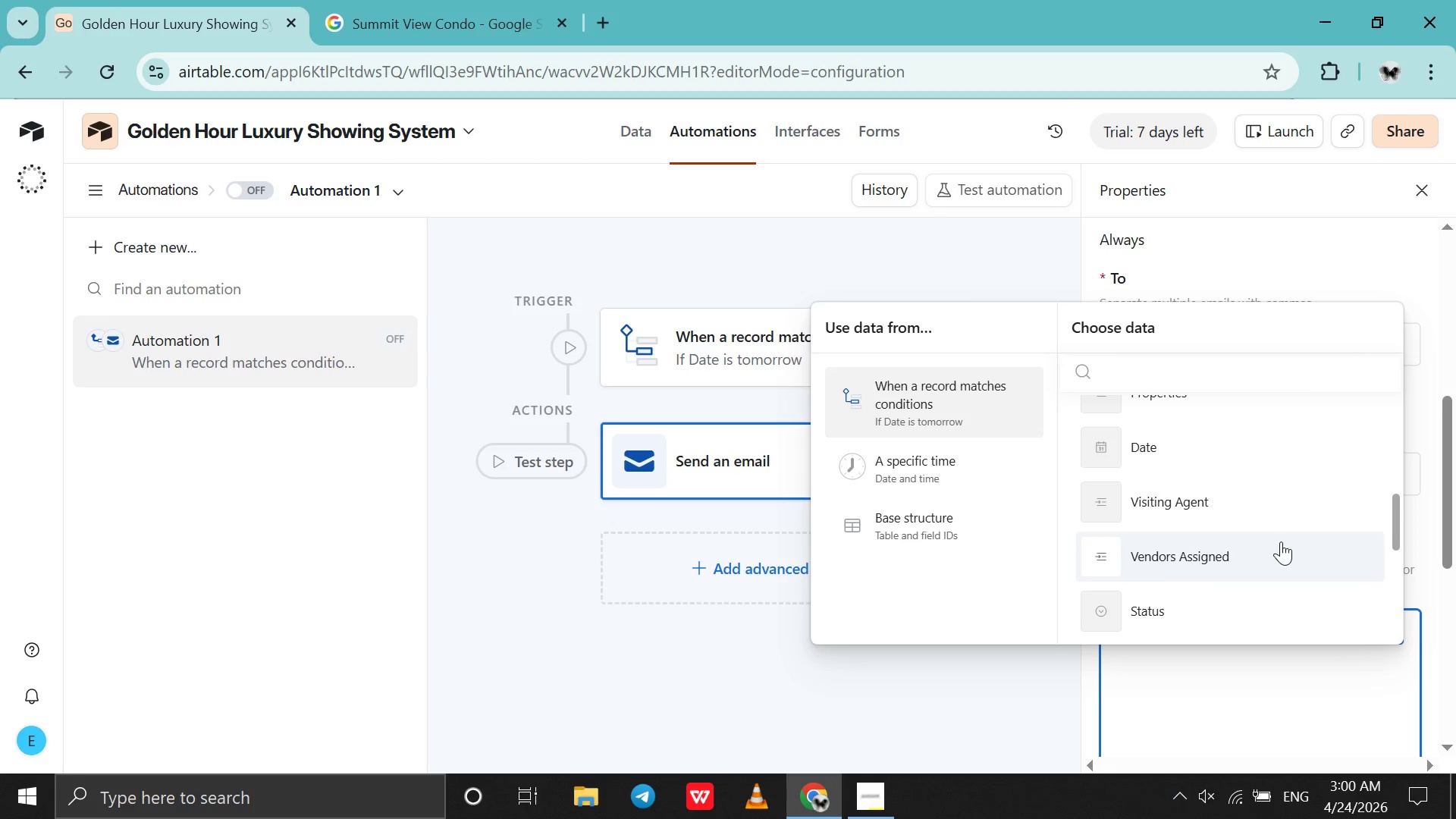 
left_click([1281, 541])
 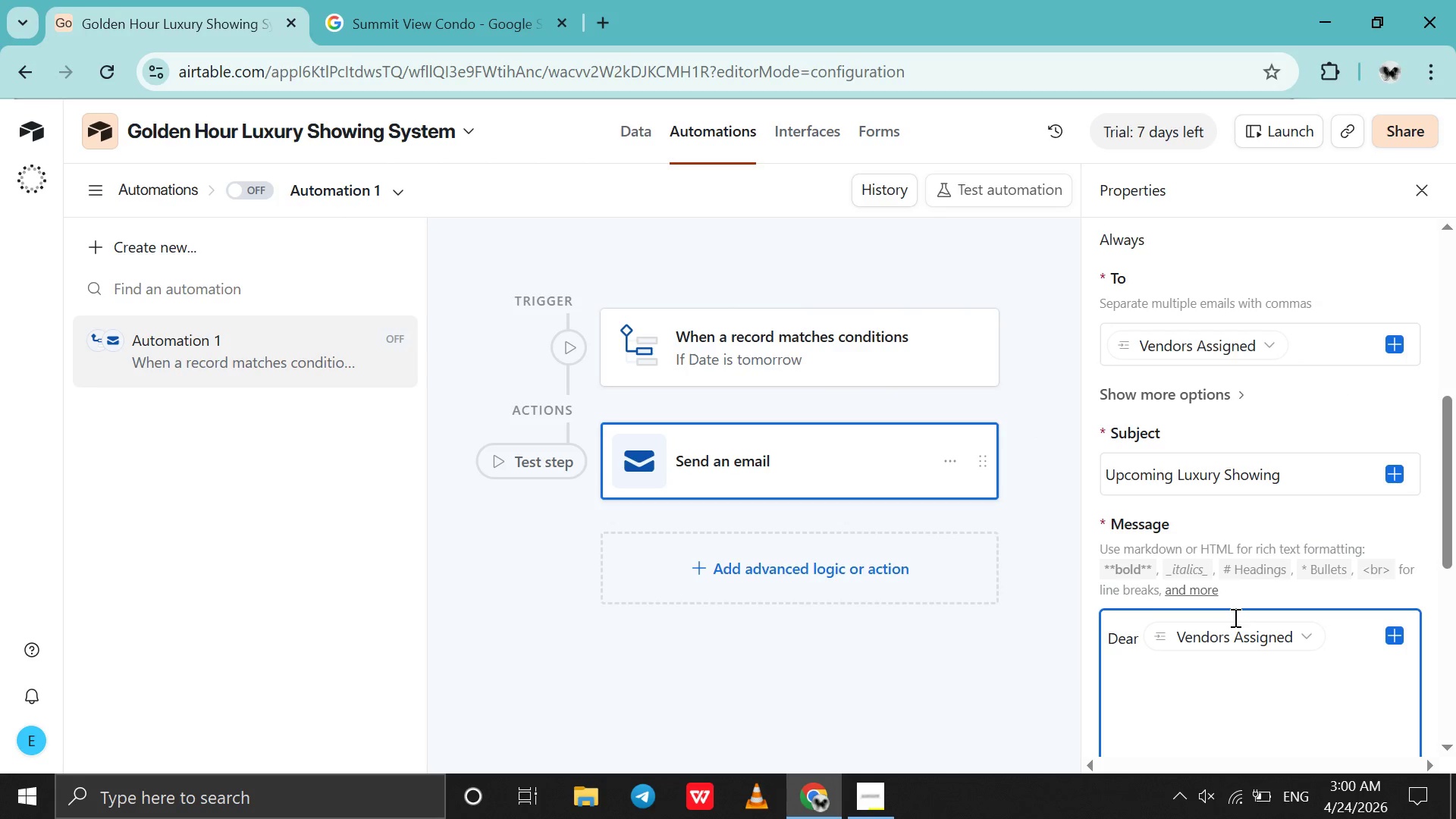 
key(Shift+Enter)
 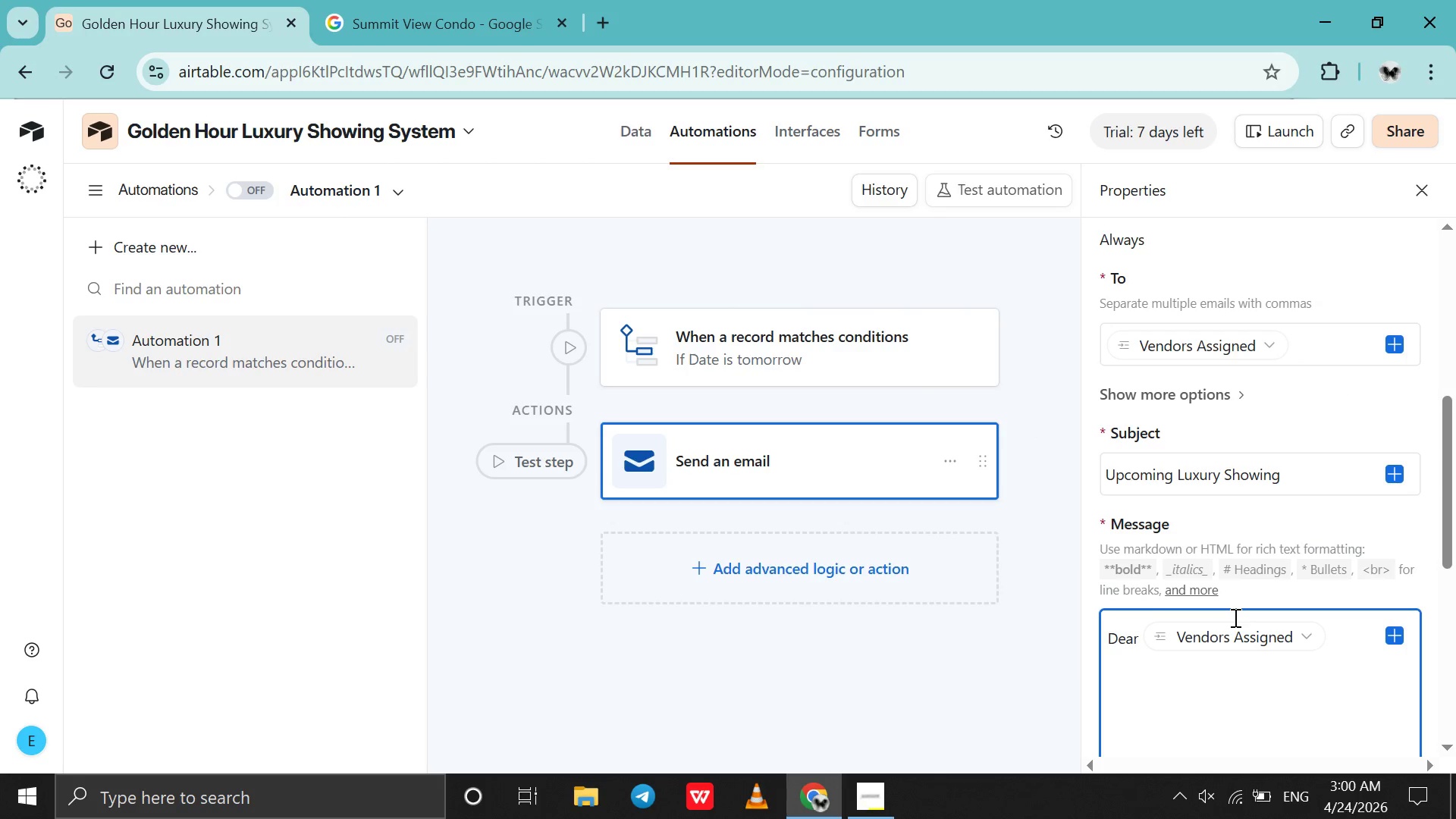 
type(You are assigned to prepare )
key(Backspace)
type(:)
 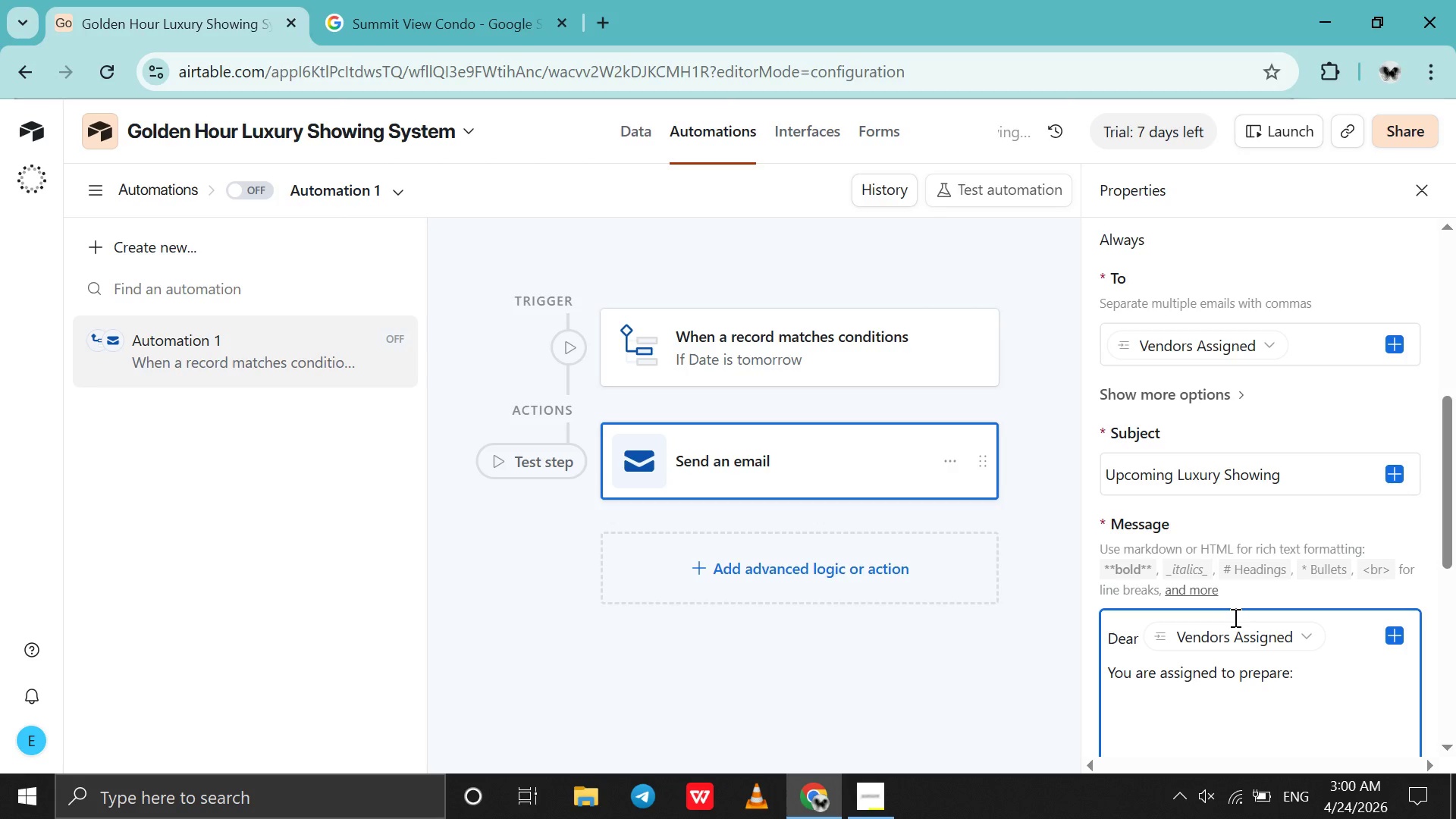 
key(Shift+Enter)
 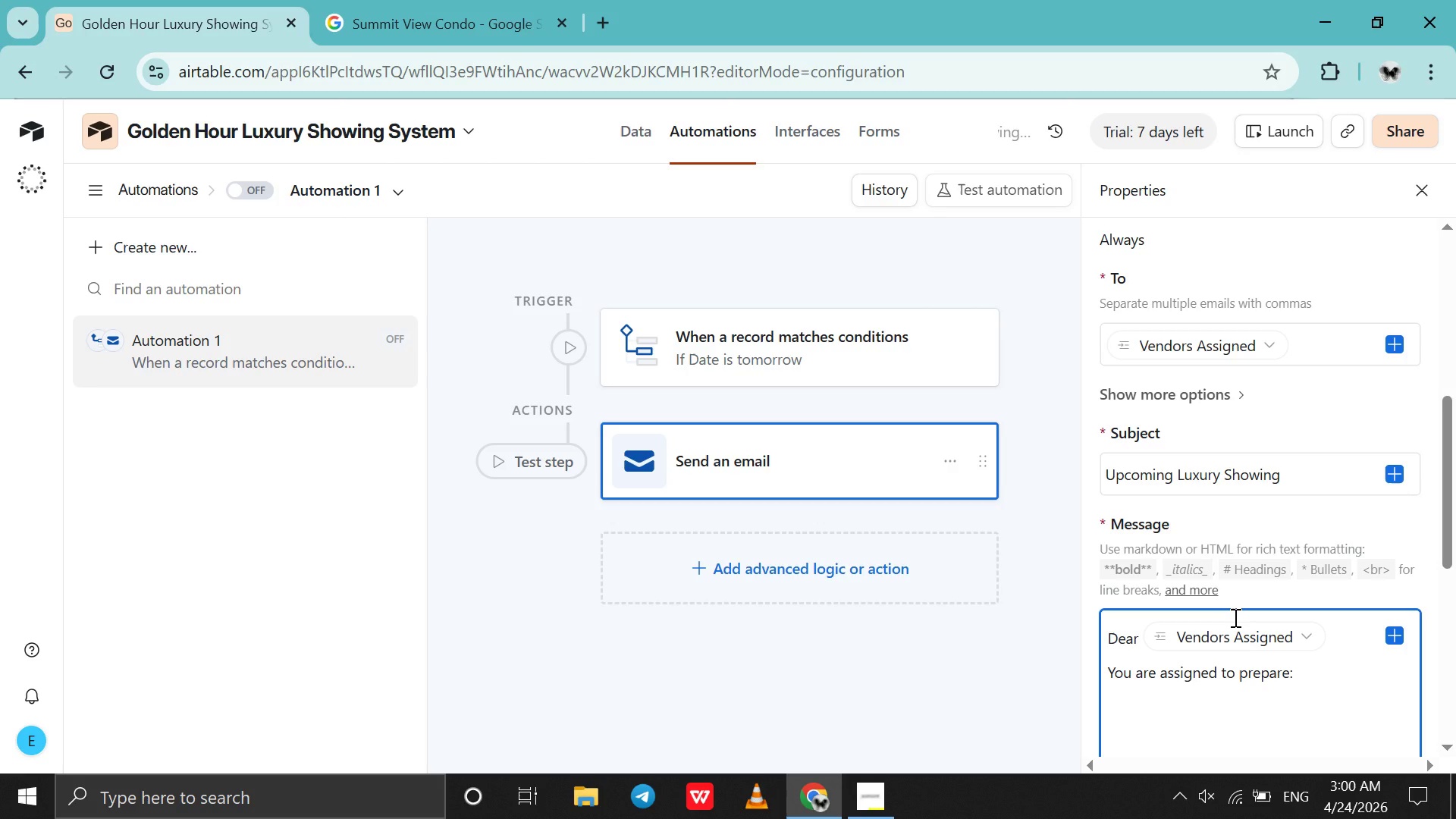 
type(Property: )
 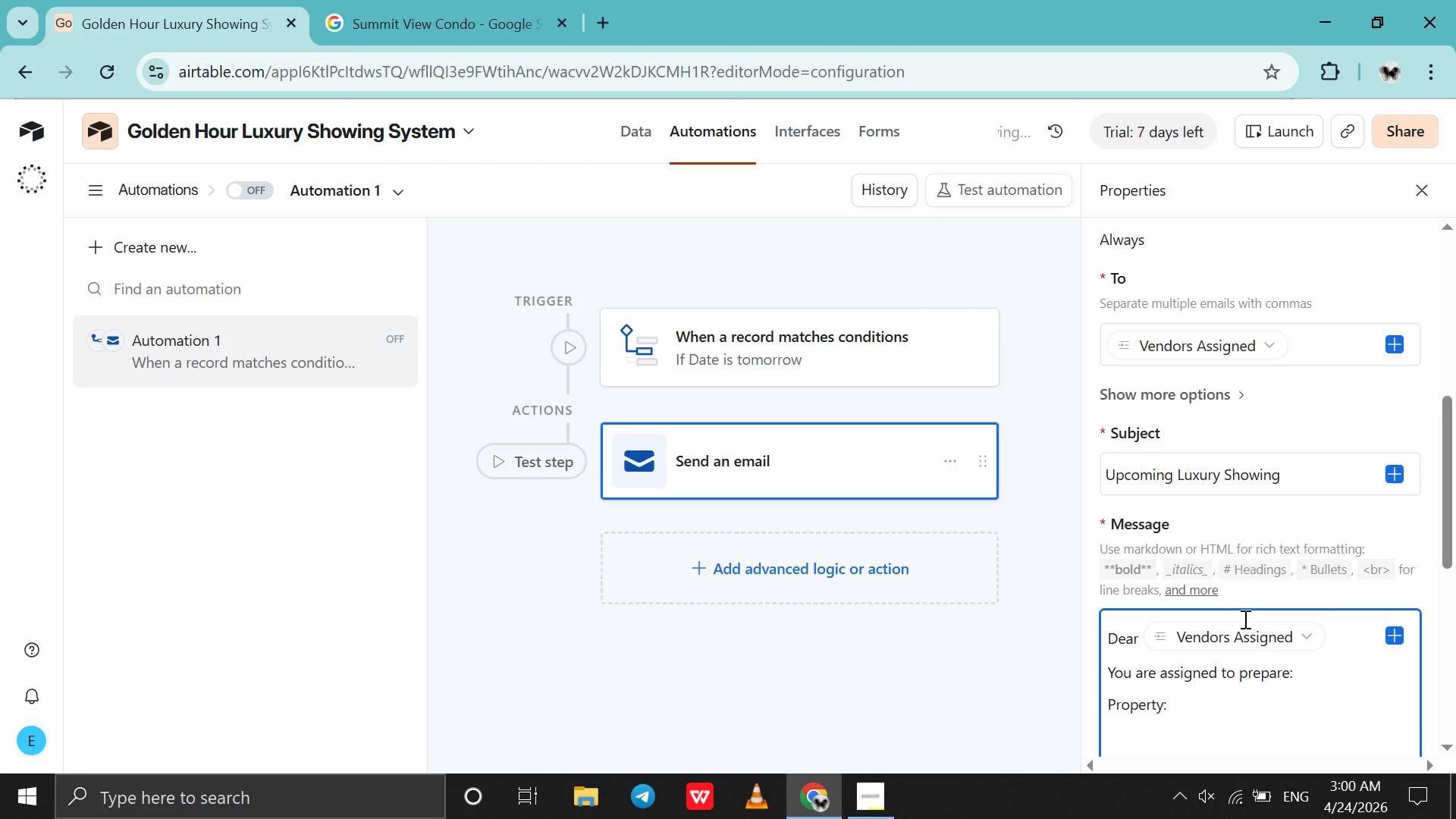 
left_click([1388, 635])
 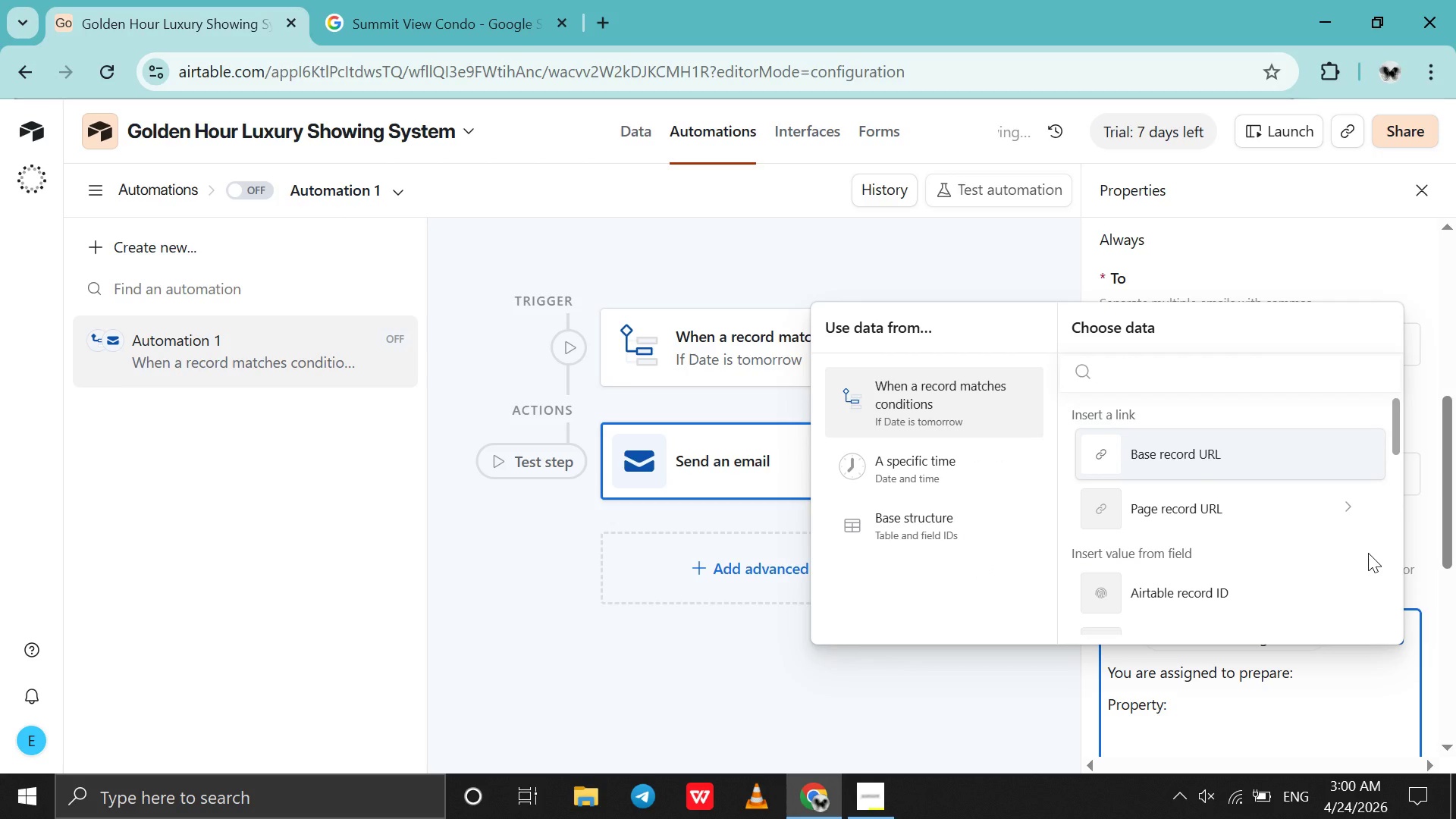 
scroll: coordinate [1368, 553], scroll_direction: down, amount: 6.0
 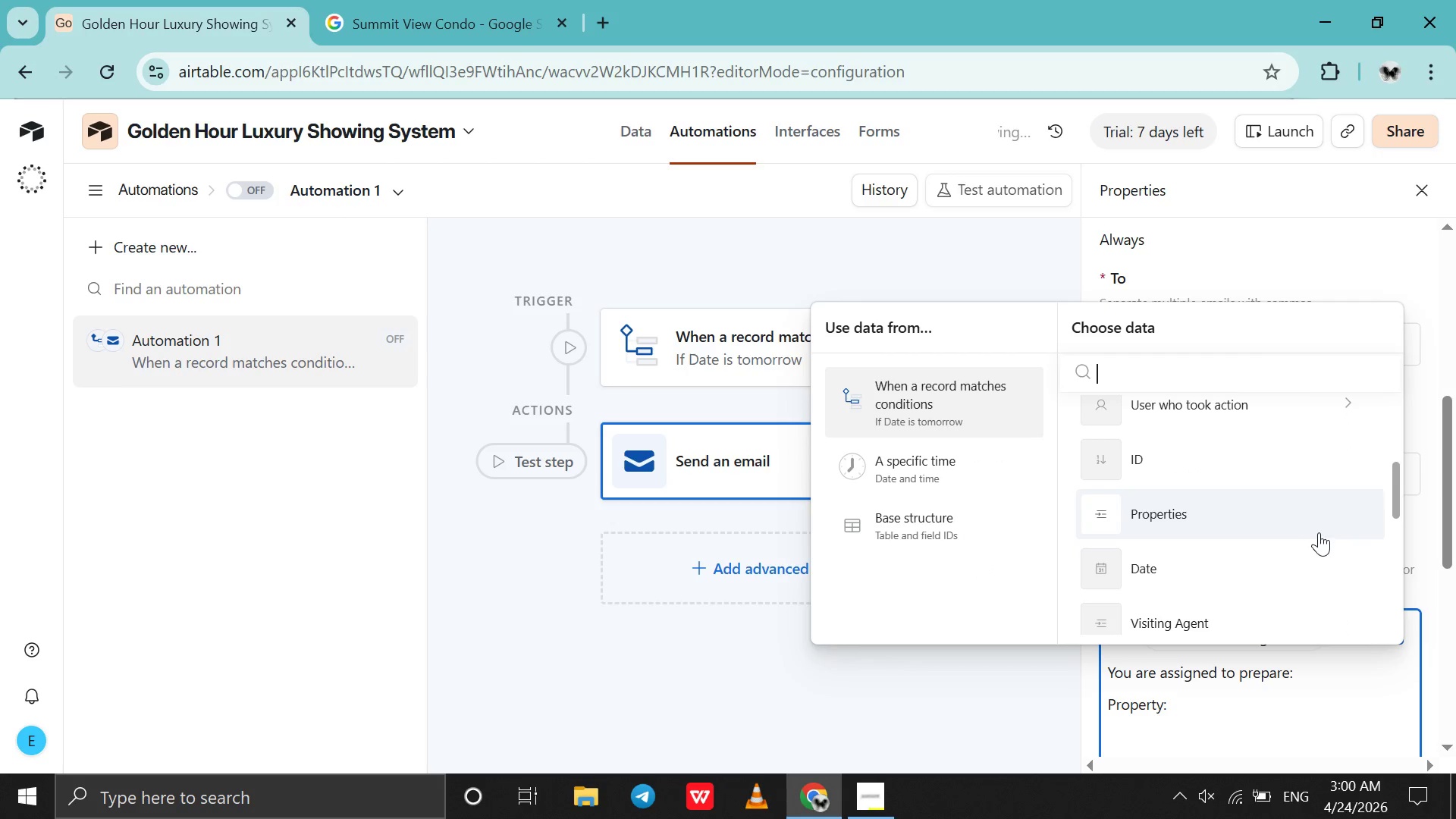 
left_click([1322, 531])
 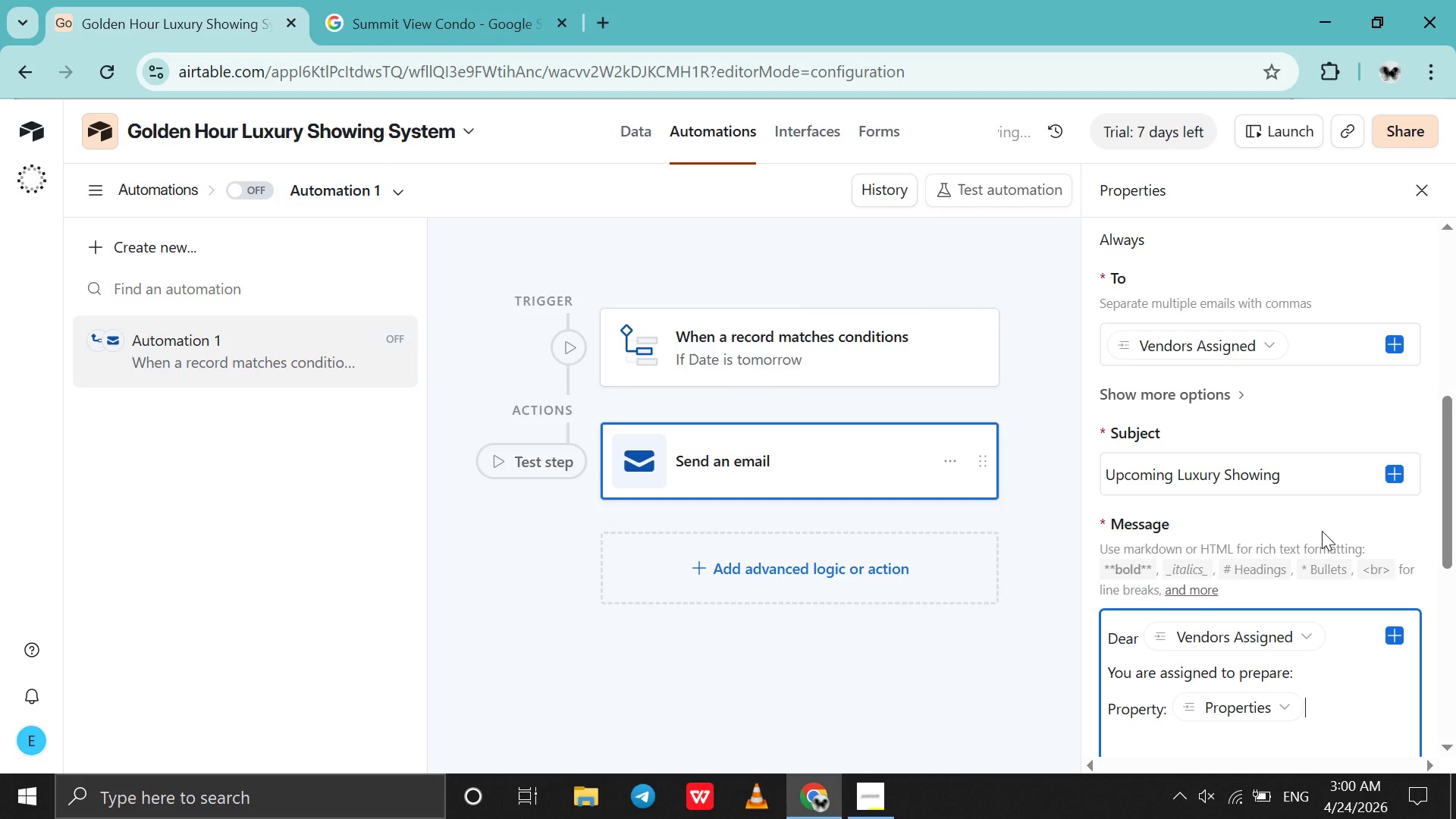 
type( for)
 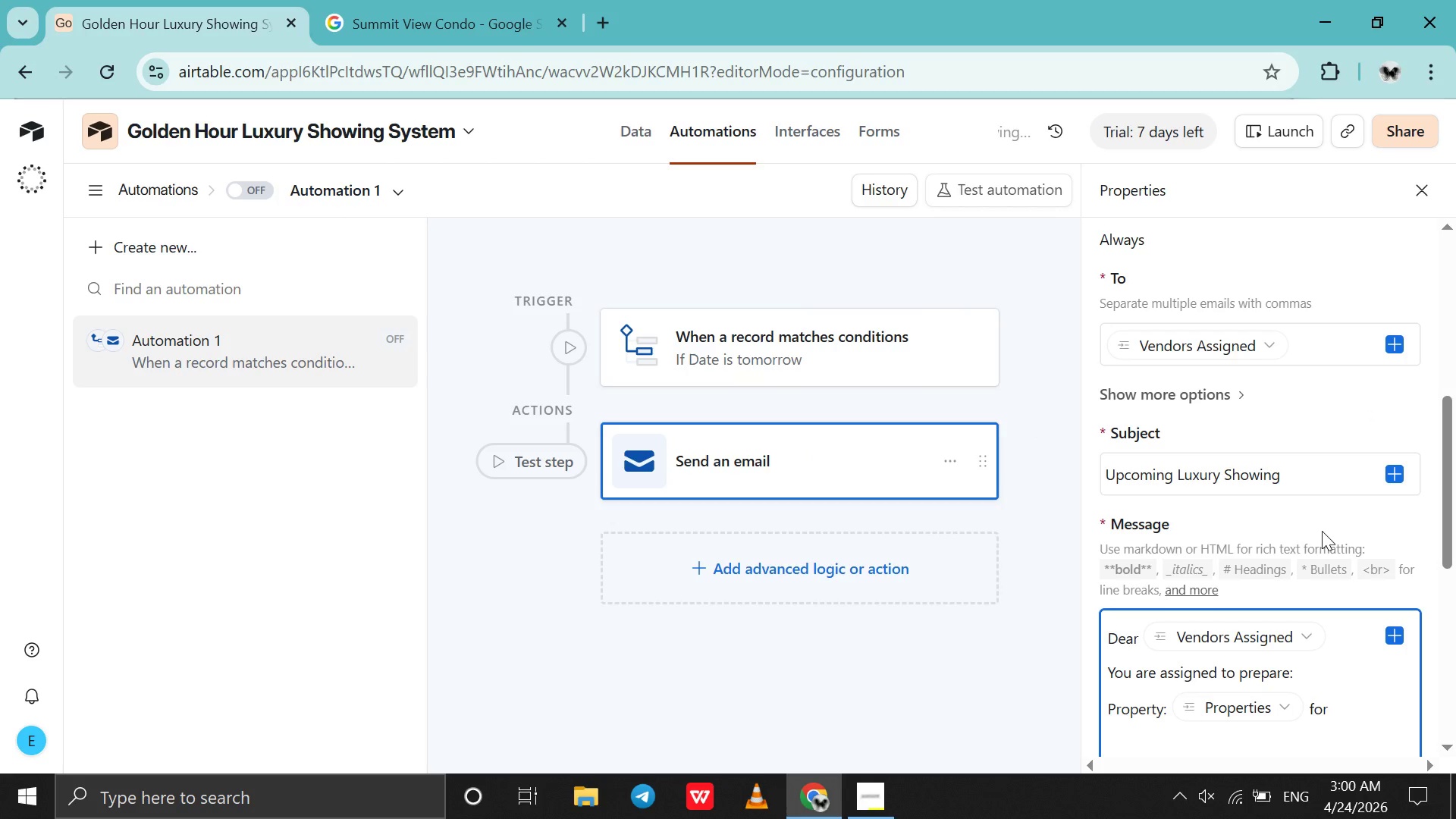 
key(Shift+Enter)
 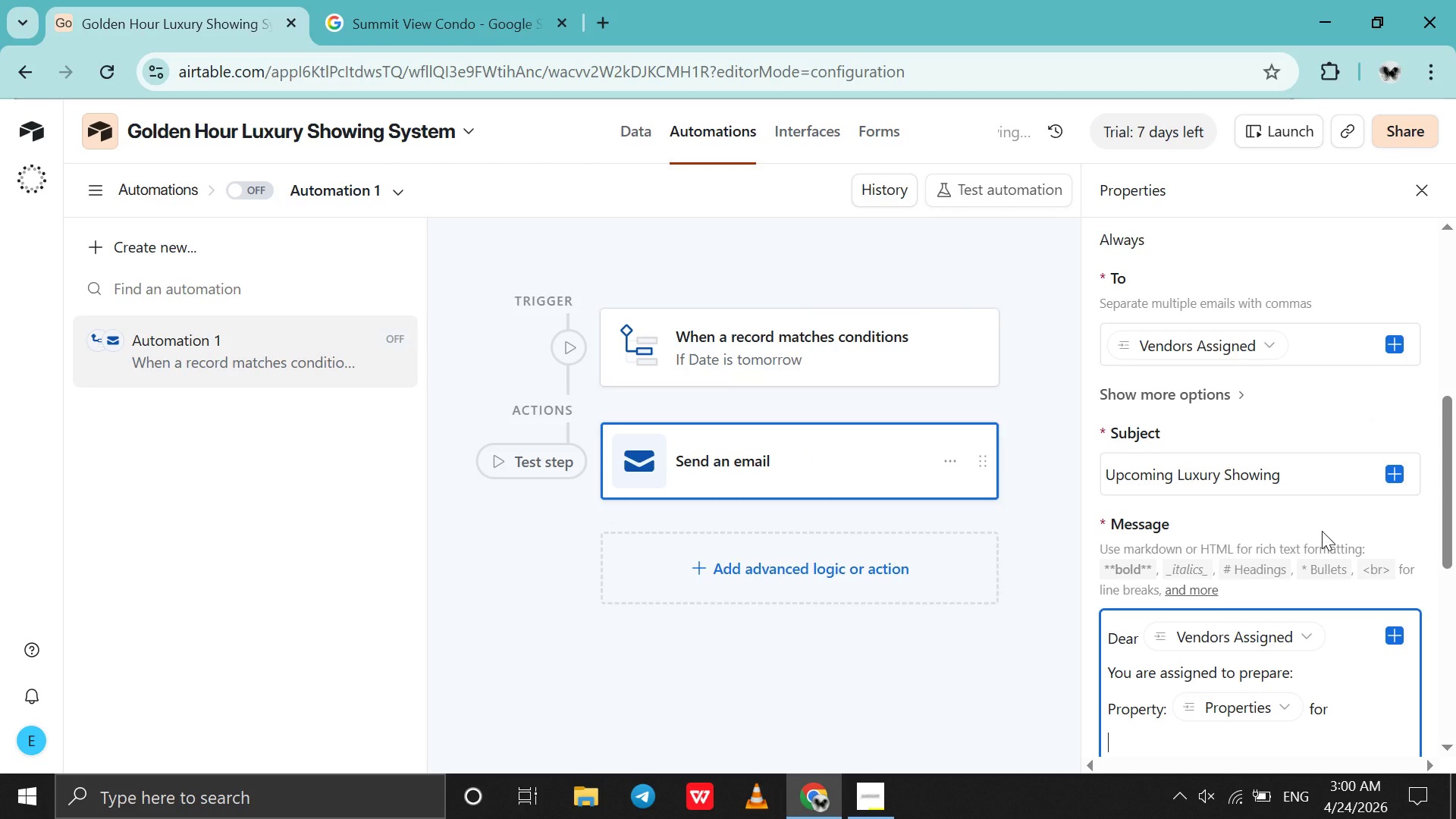 
type(Date: )
 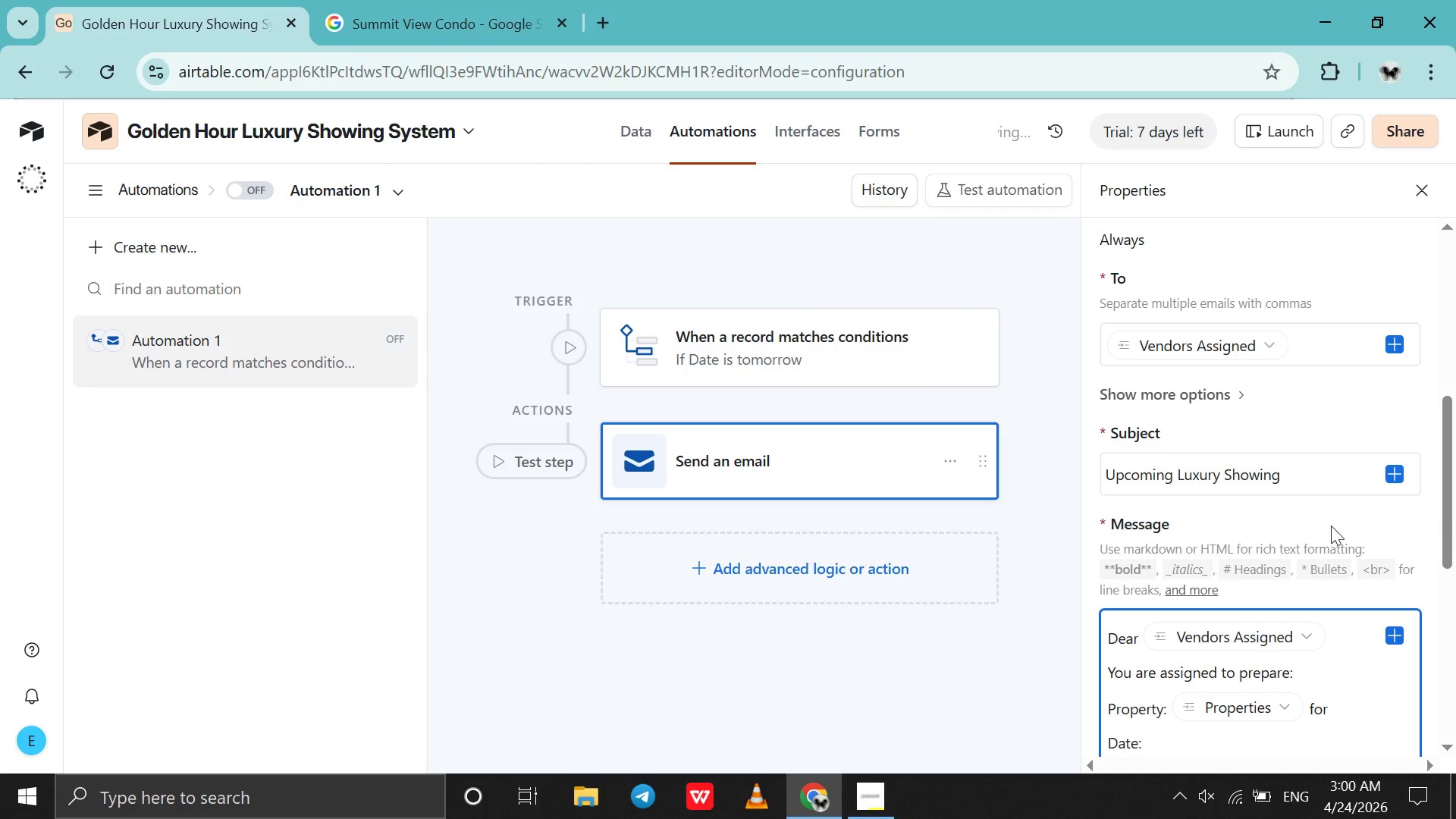 
left_click([1407, 635])
 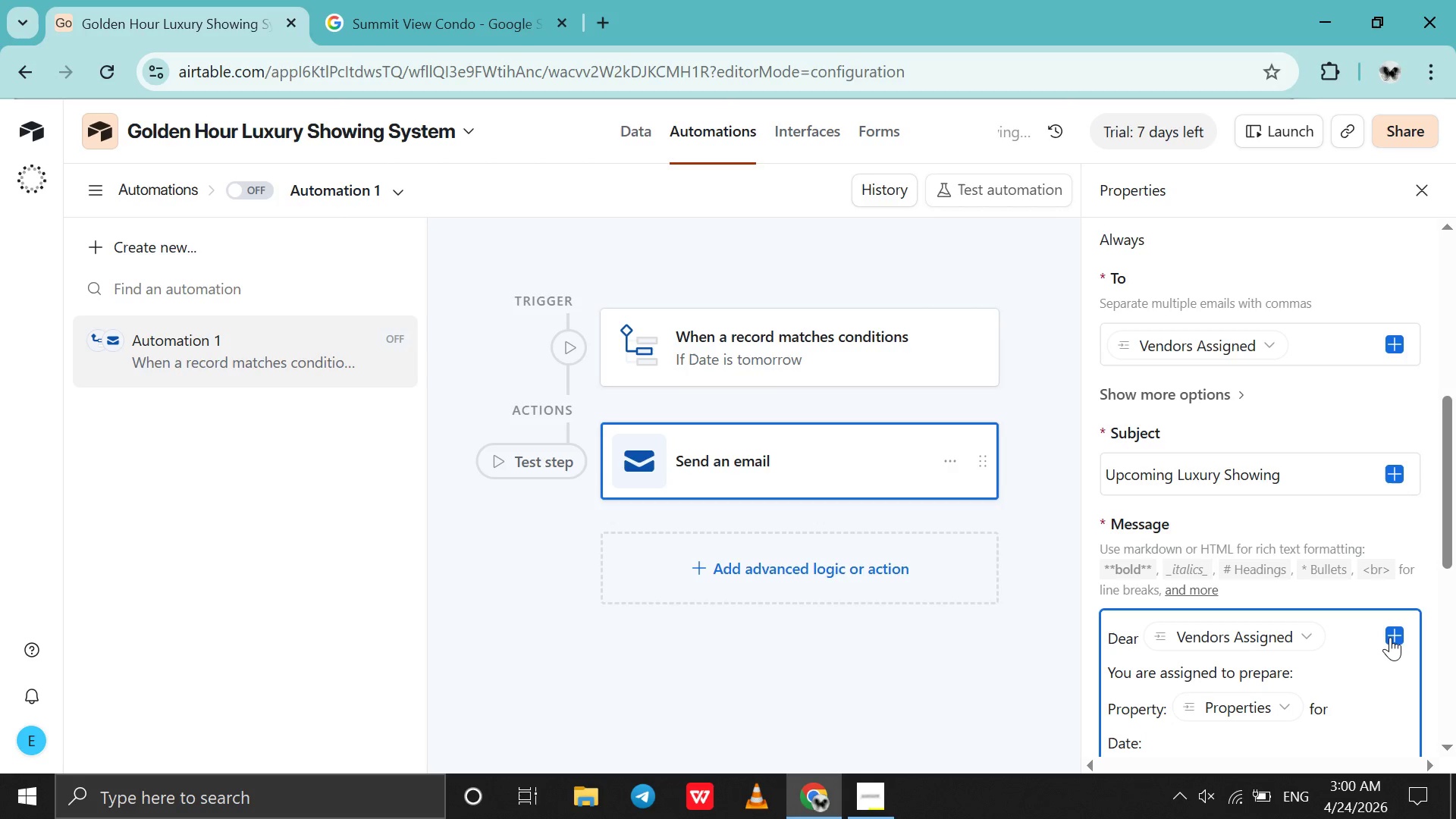 
left_click([1390, 637])
 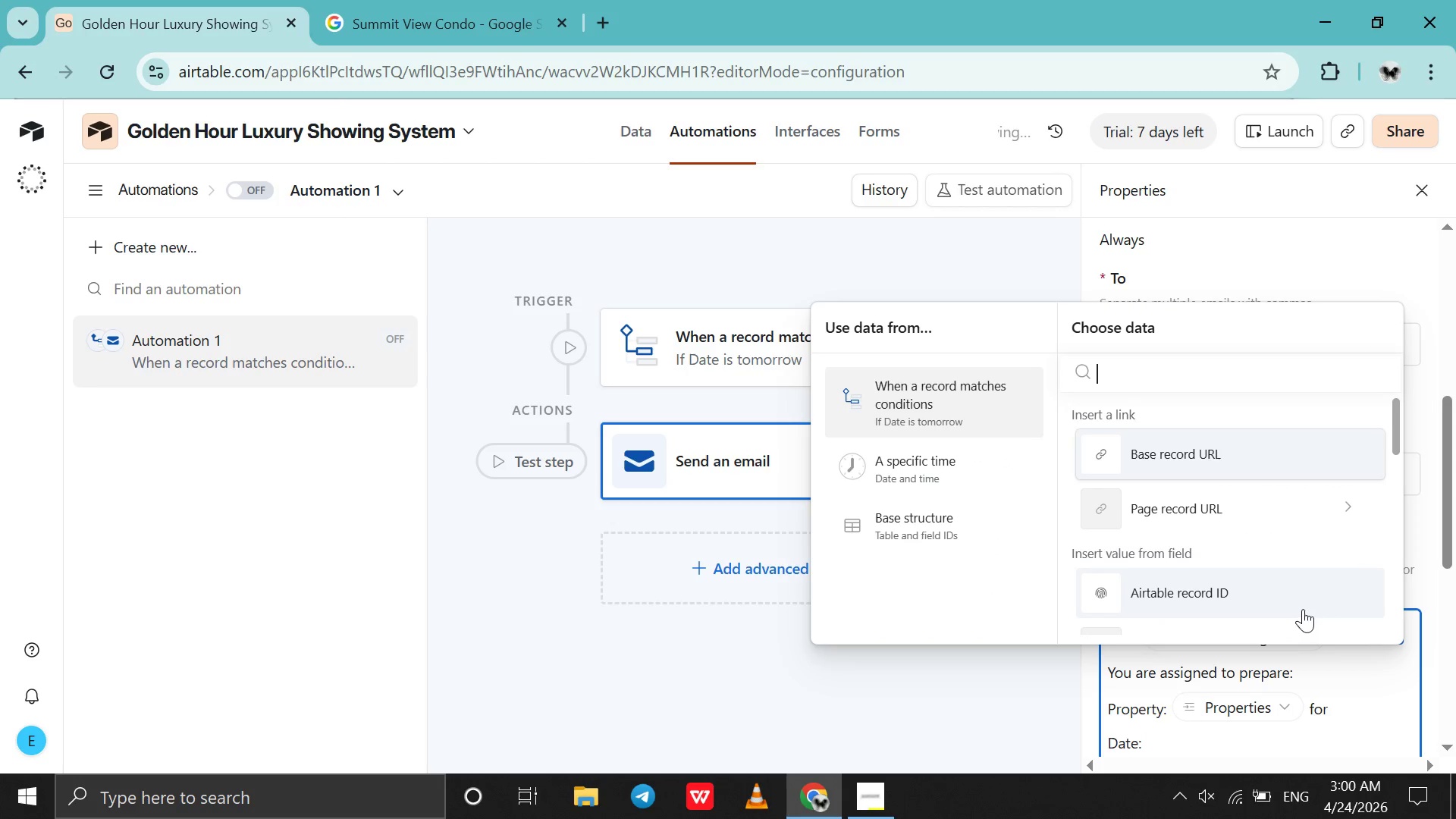 
scroll: coordinate [1298, 606], scroll_direction: down, amount: 10.0
 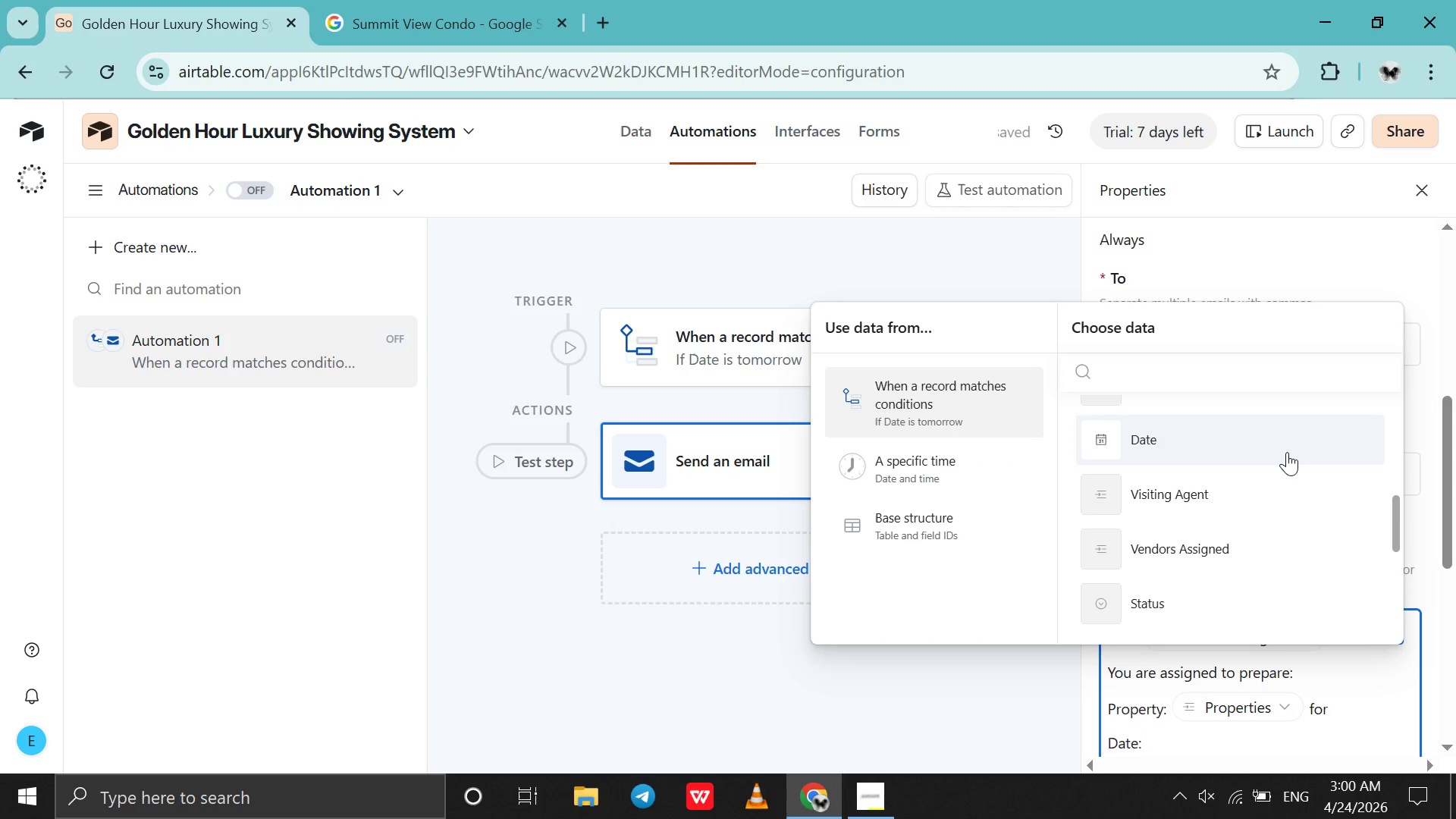 
left_click([1287, 450])
 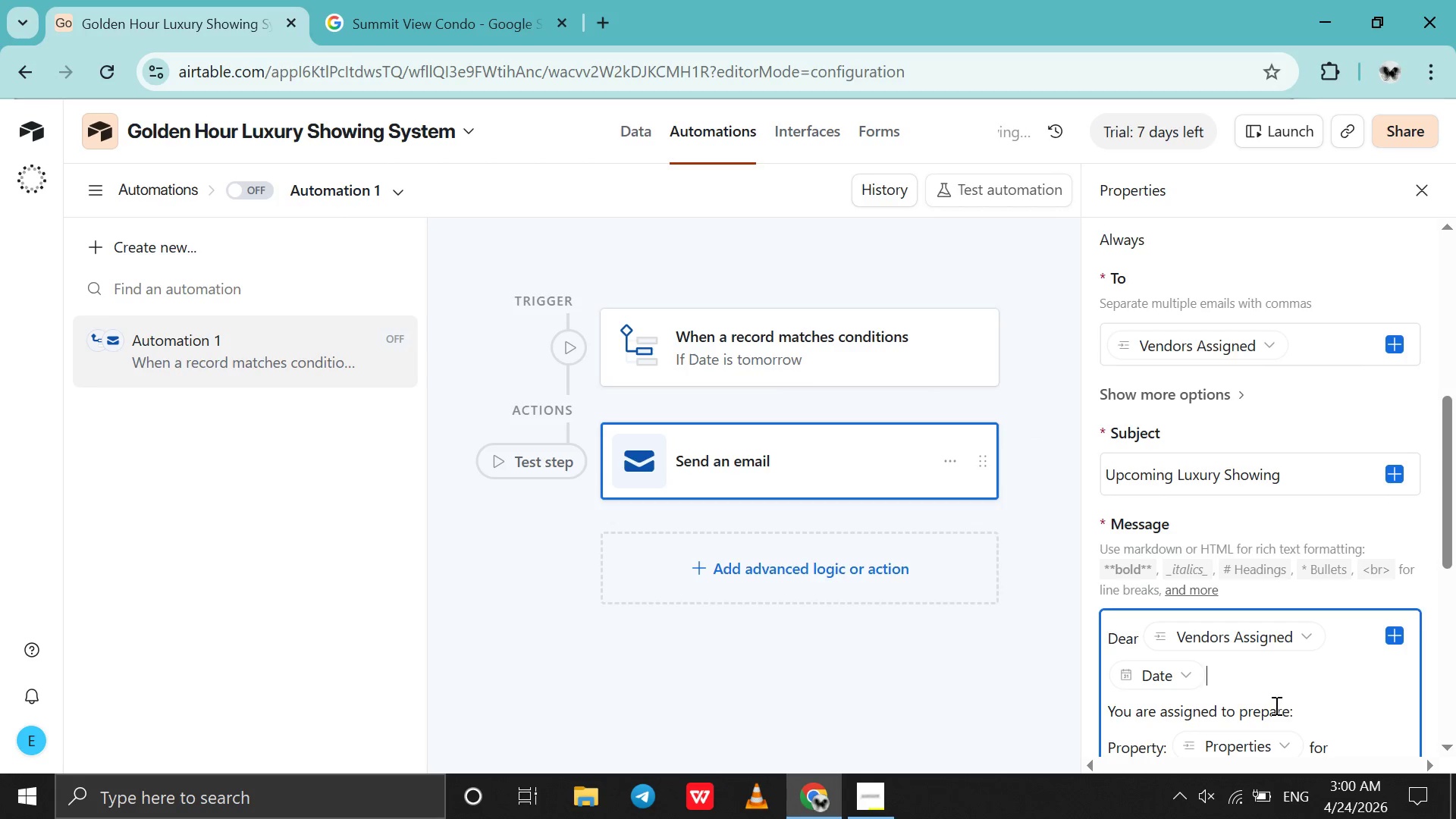 
scroll: coordinate [1275, 705], scroll_direction: down, amount: 6.0
 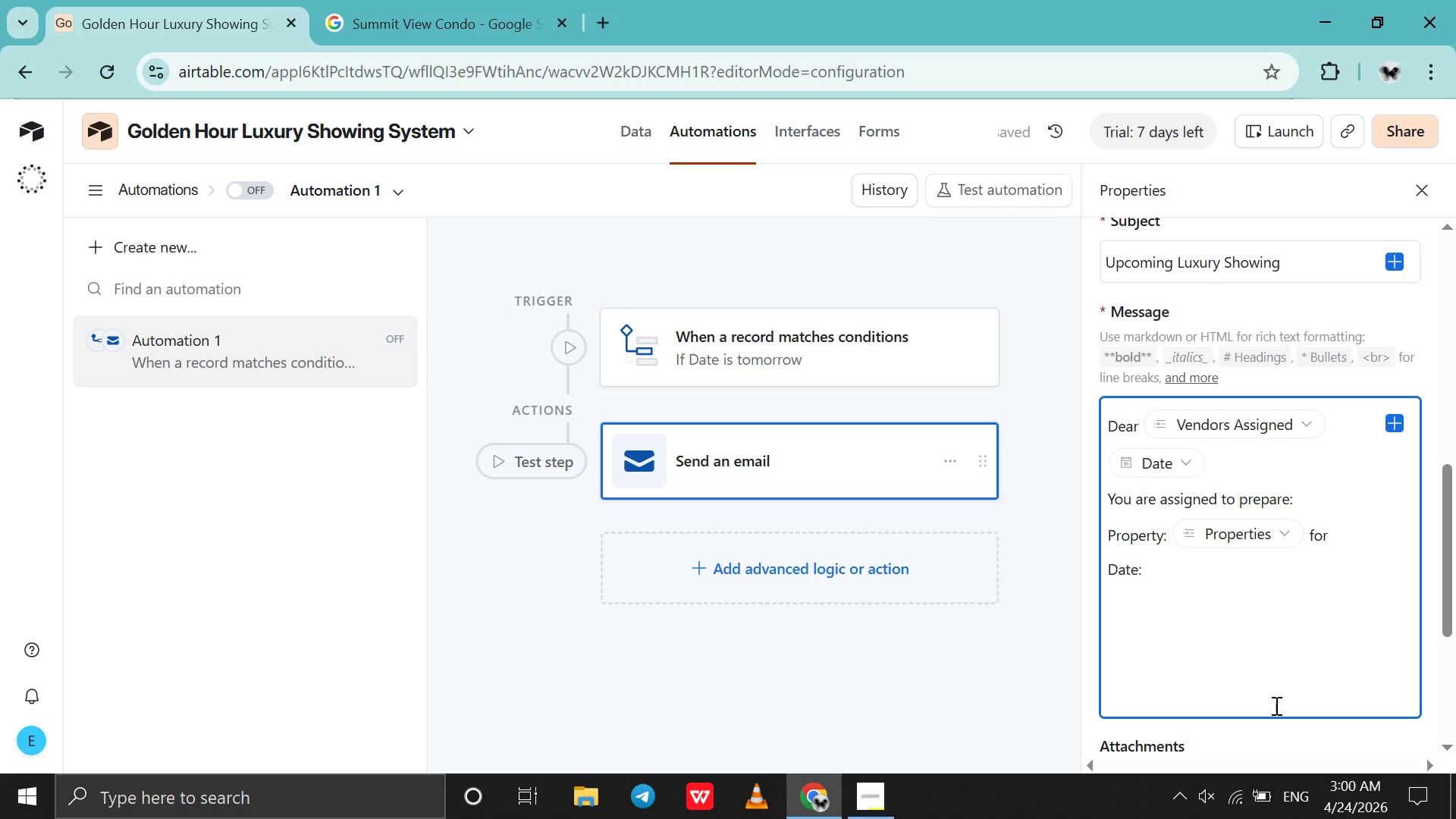 
key(Backspace)
 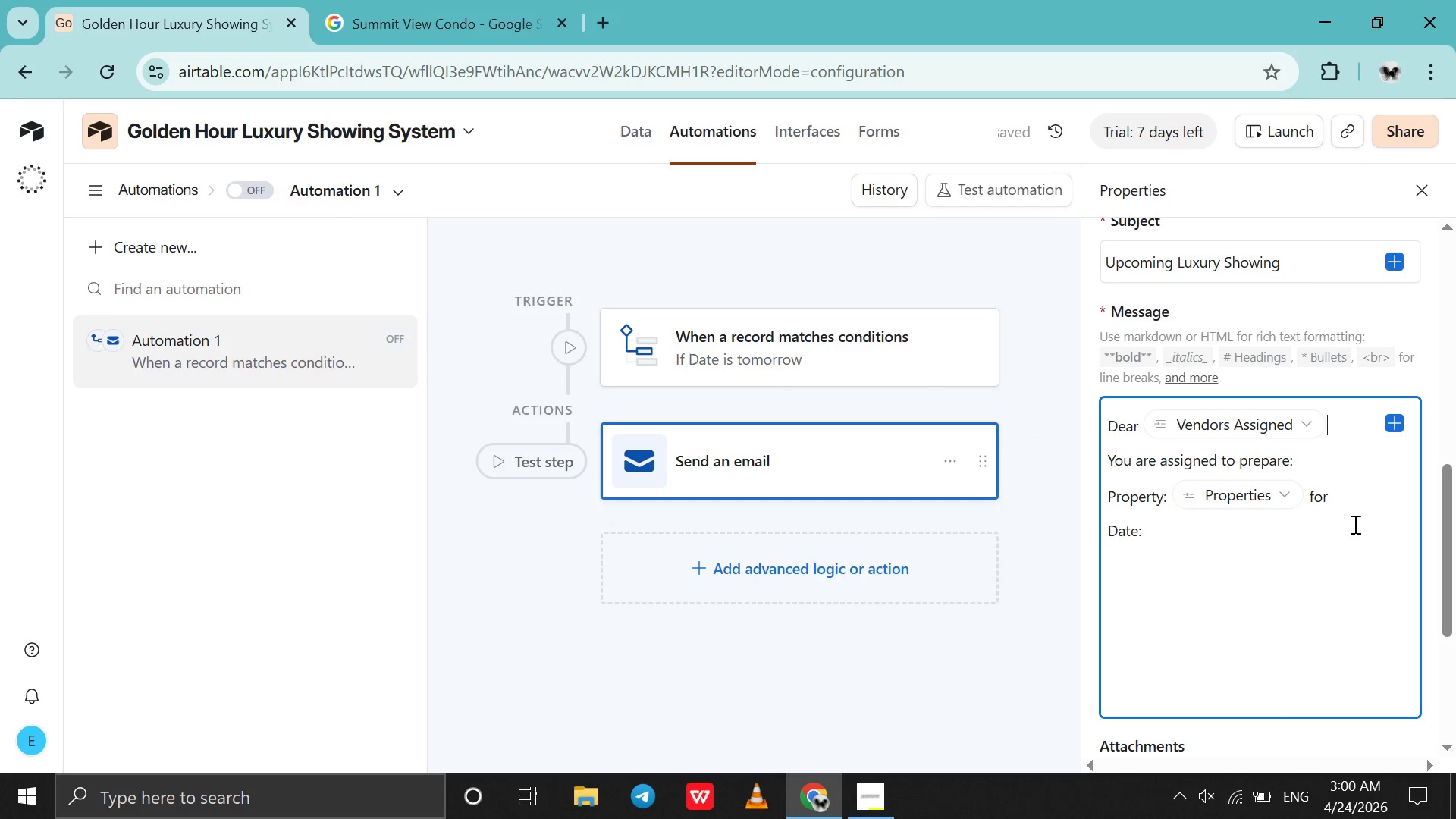 
left_click([1354, 524])
 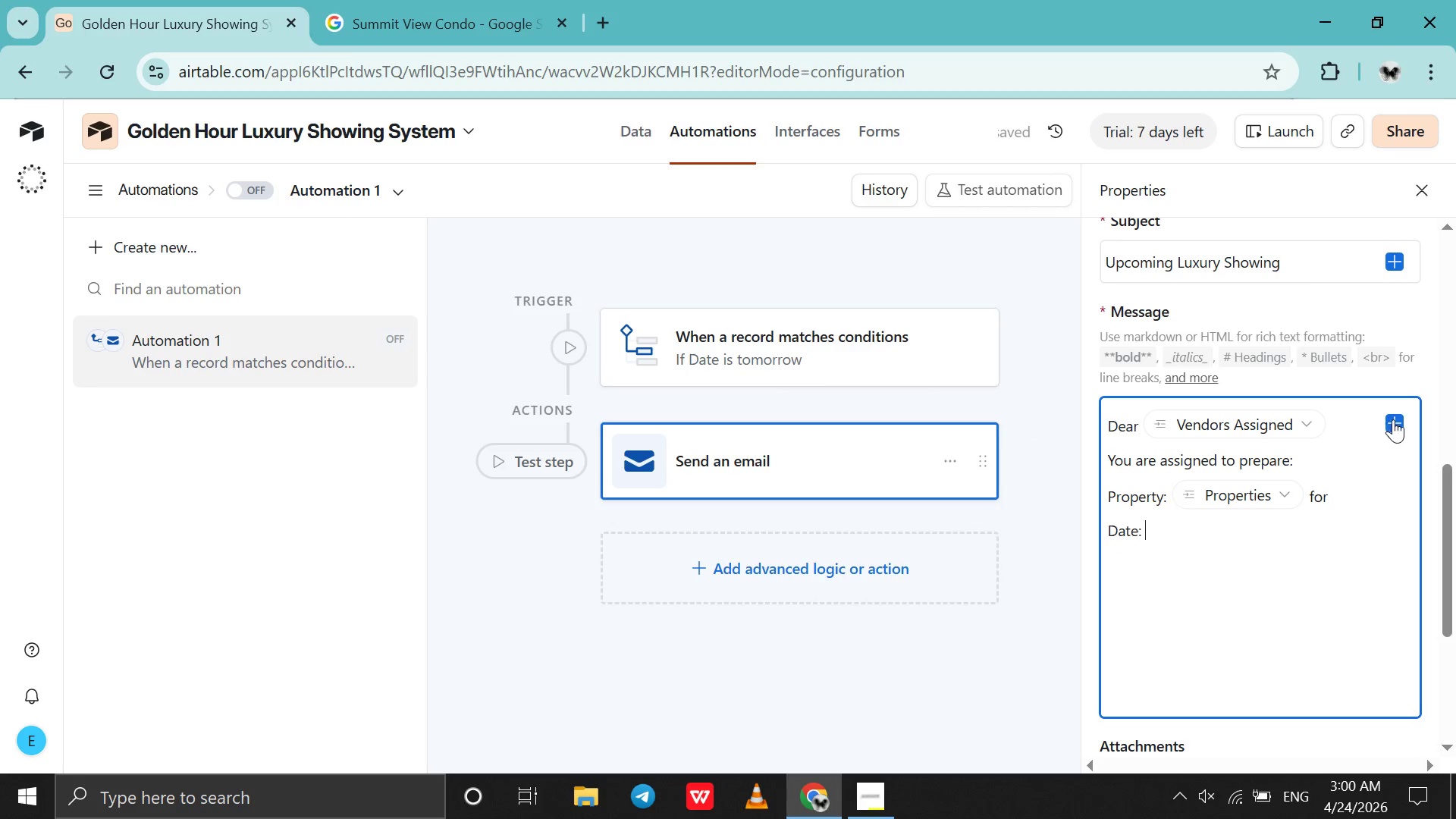 
left_click([1393, 419])
 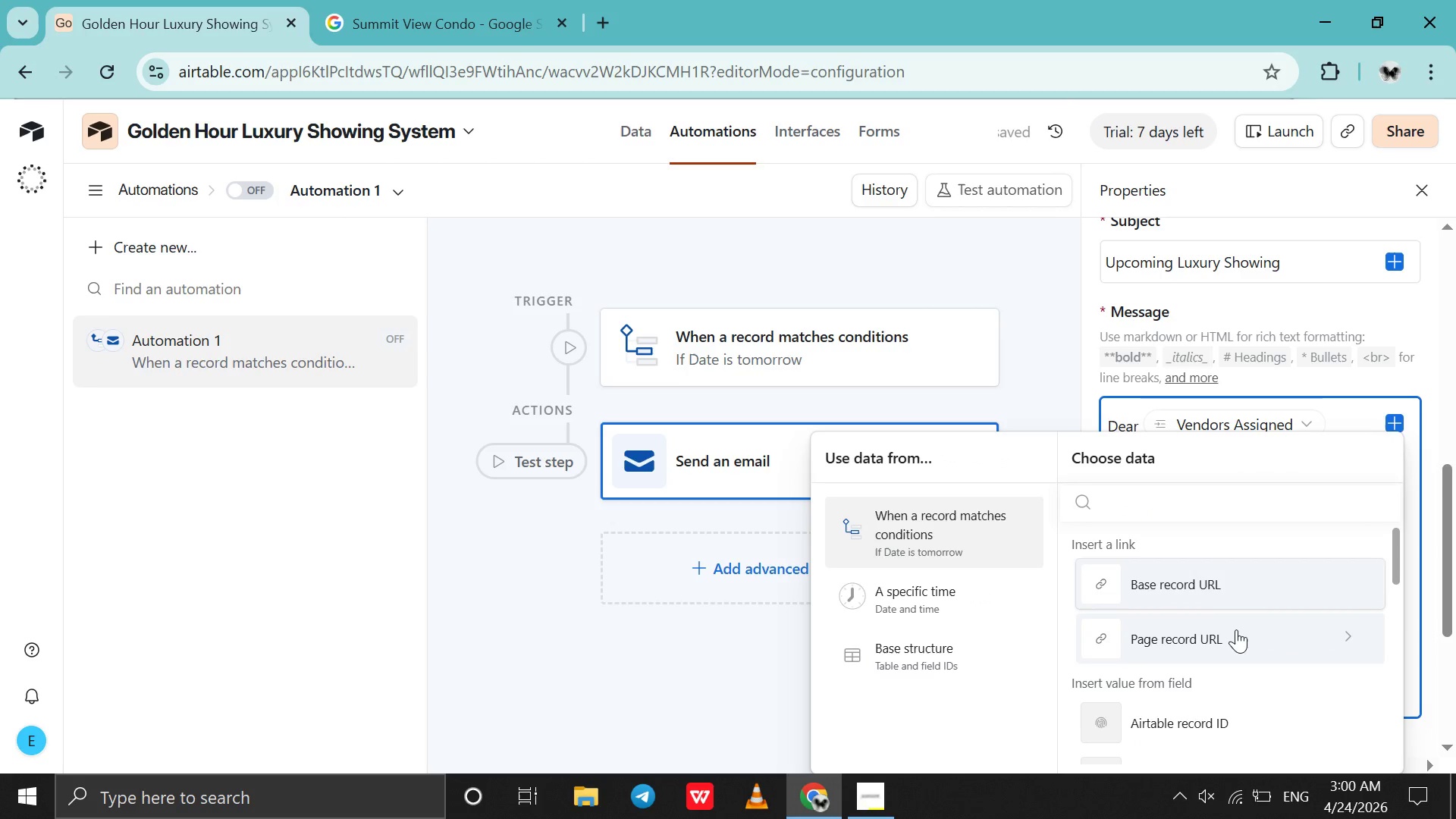 
scroll: coordinate [1236, 629], scroll_direction: down, amount: 9.0
 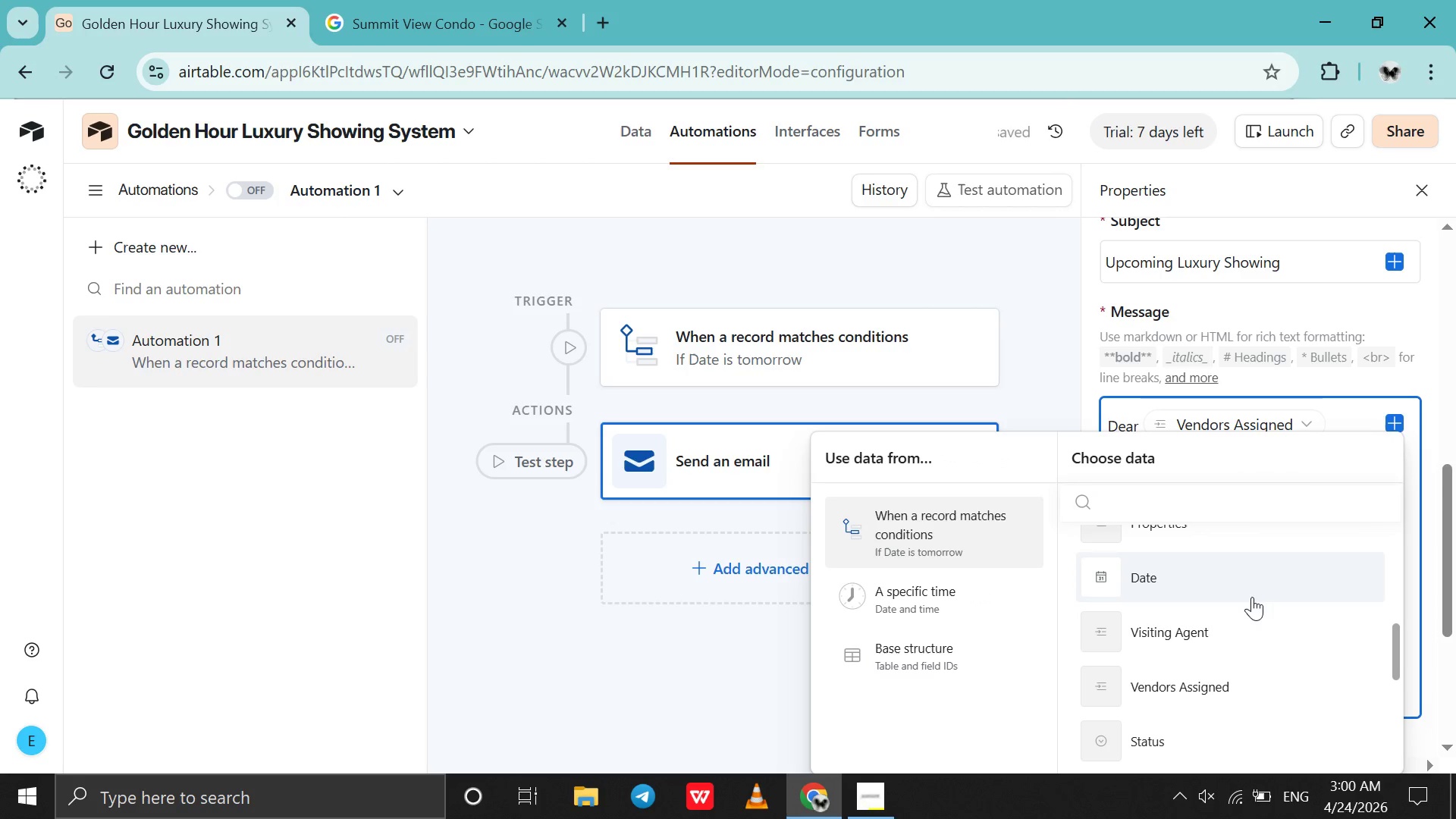 
left_click([1252, 597])
 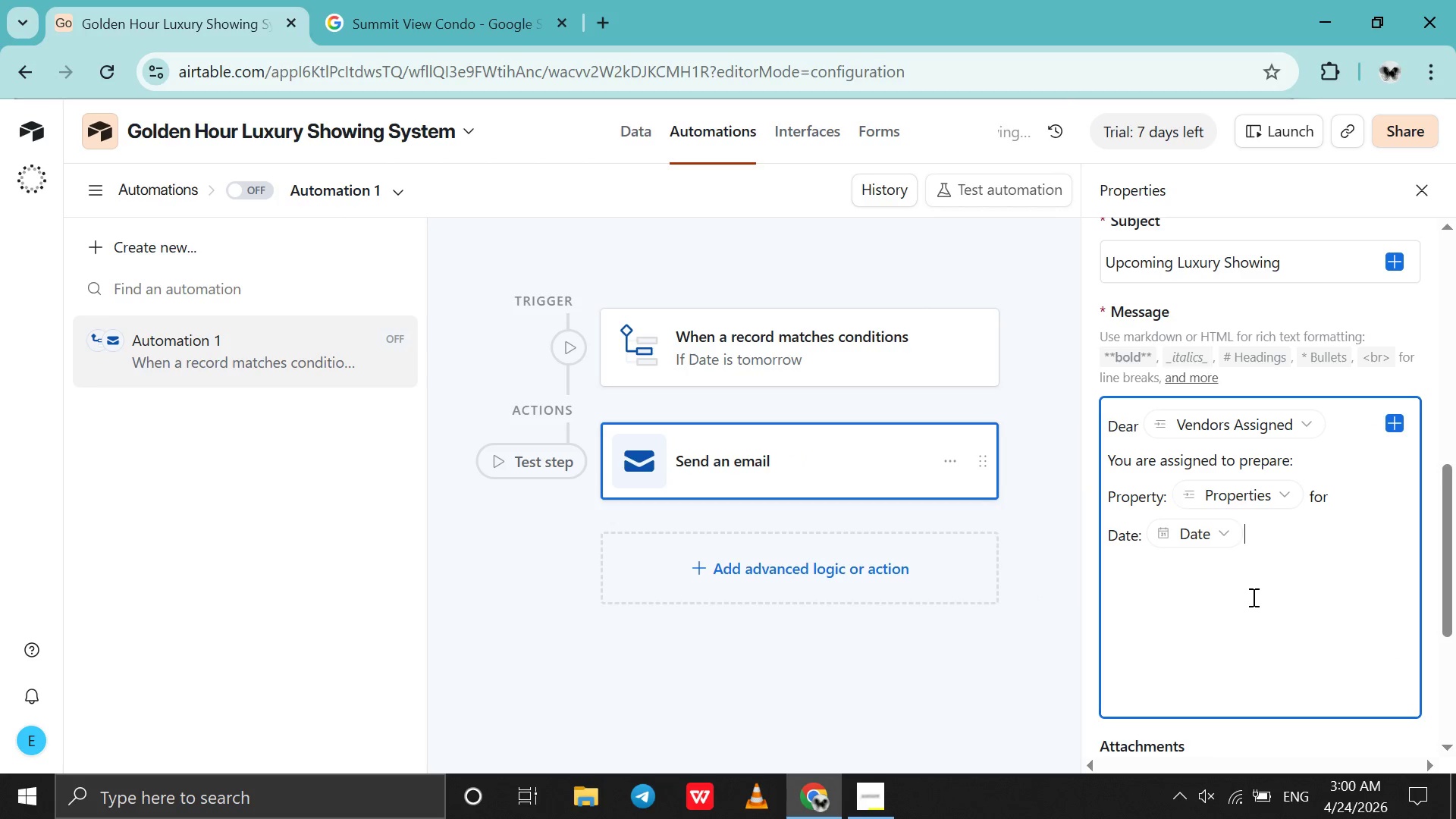 
scroll: coordinate [1252, 597], scroll_direction: down, amount: 2.0
 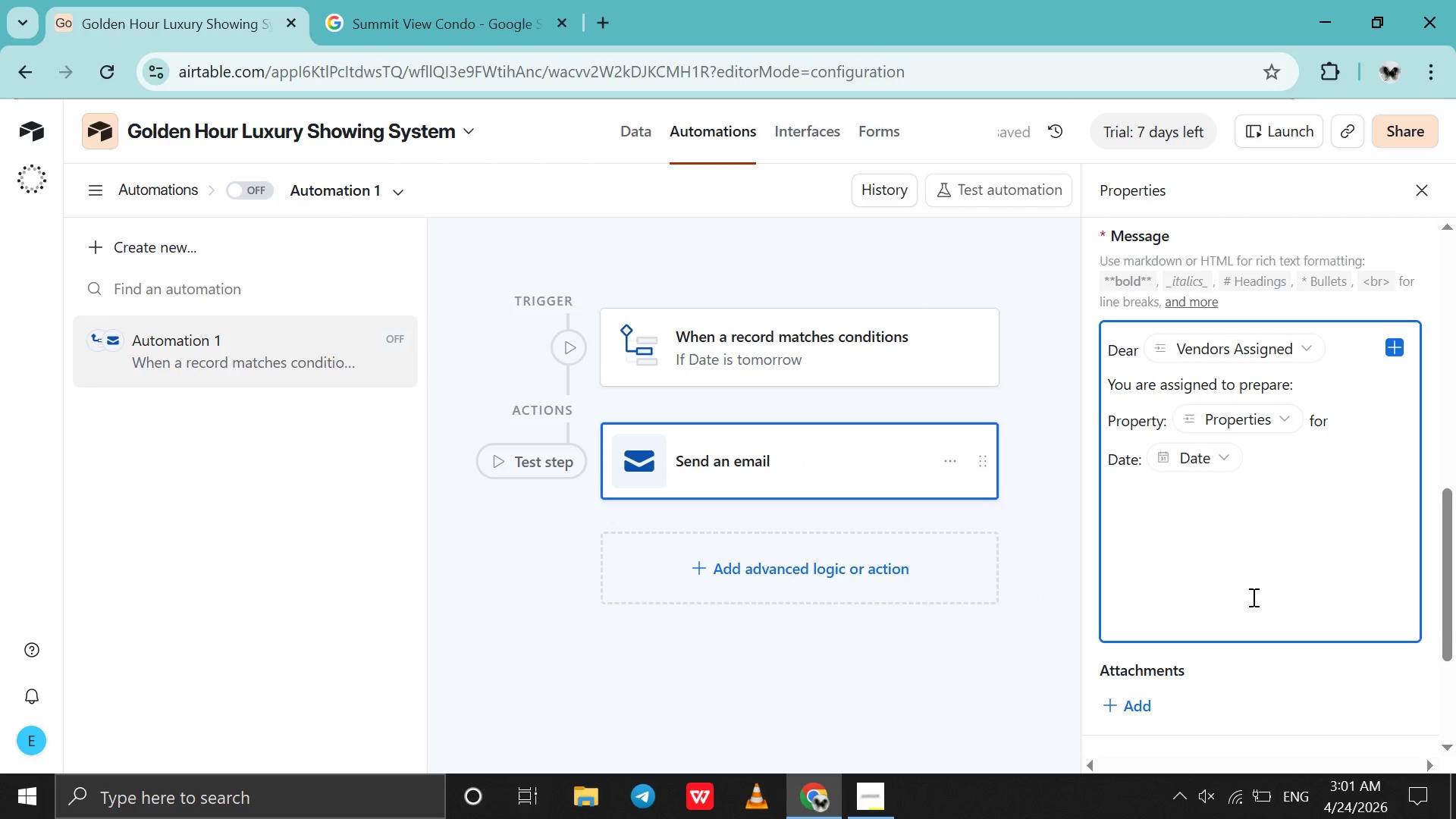 
left_click([1252, 597])
 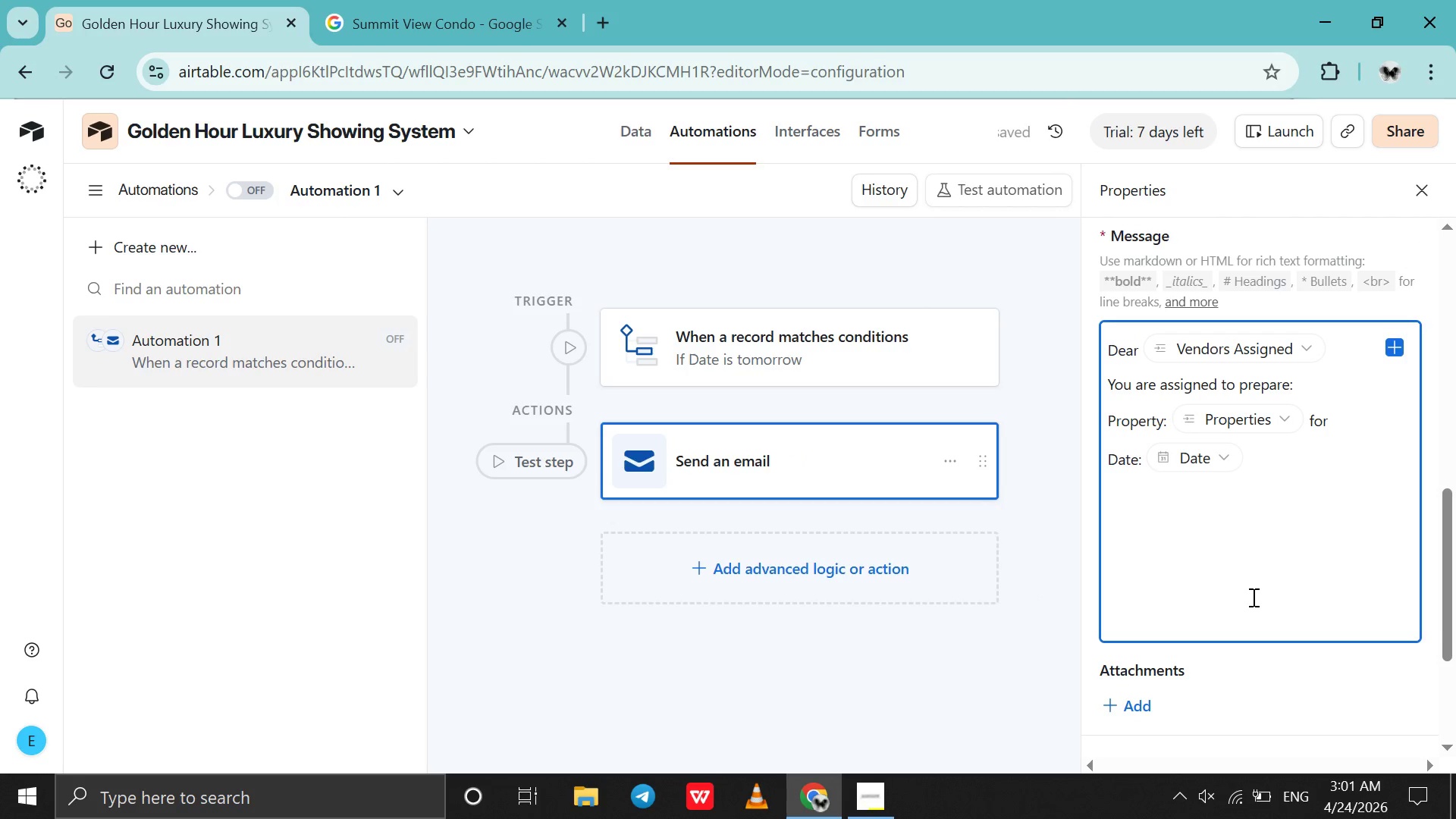 
key(Shift+Enter)
 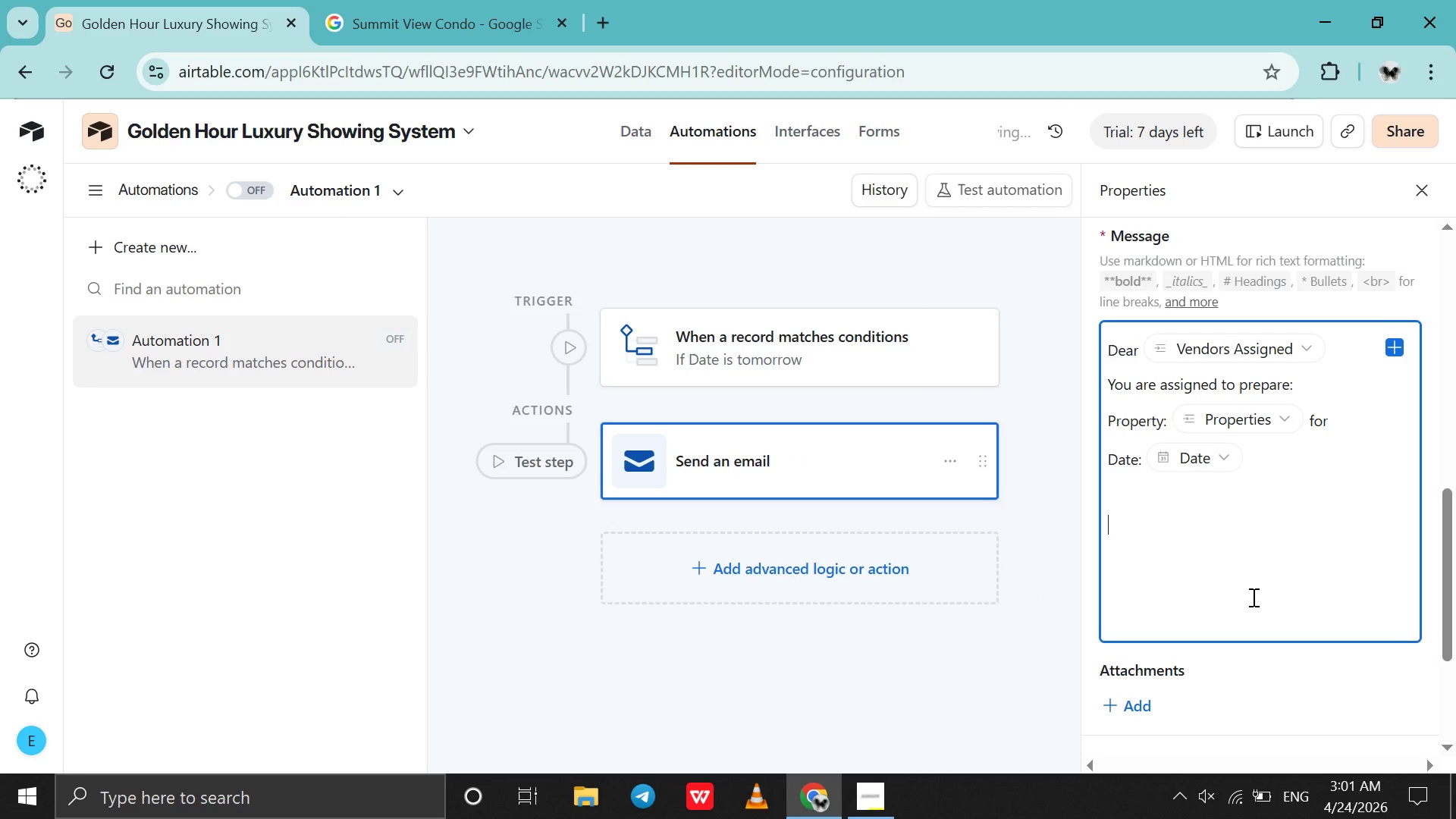 
key(Shift+Enter)
 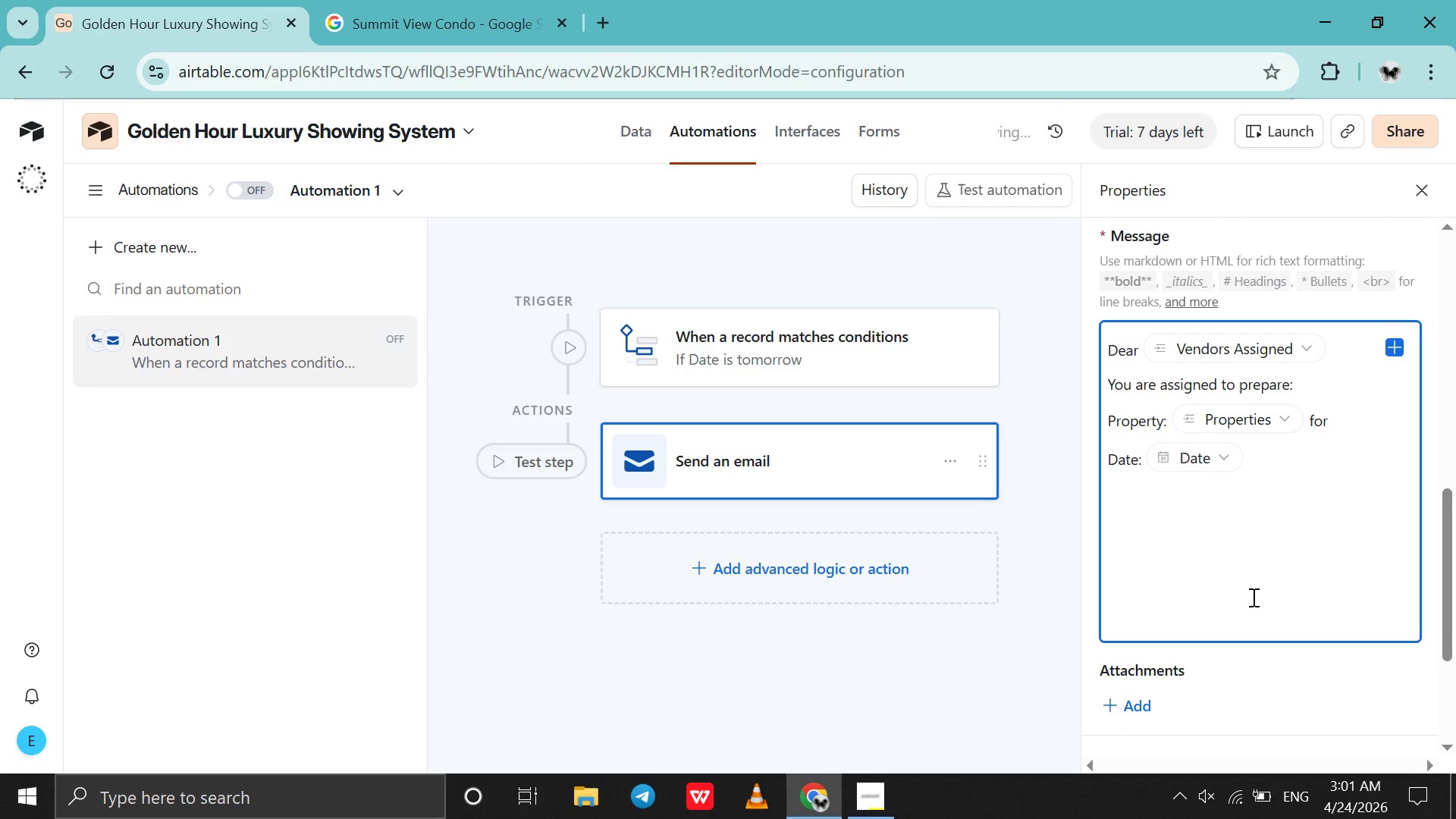 
key(CapsLock)
 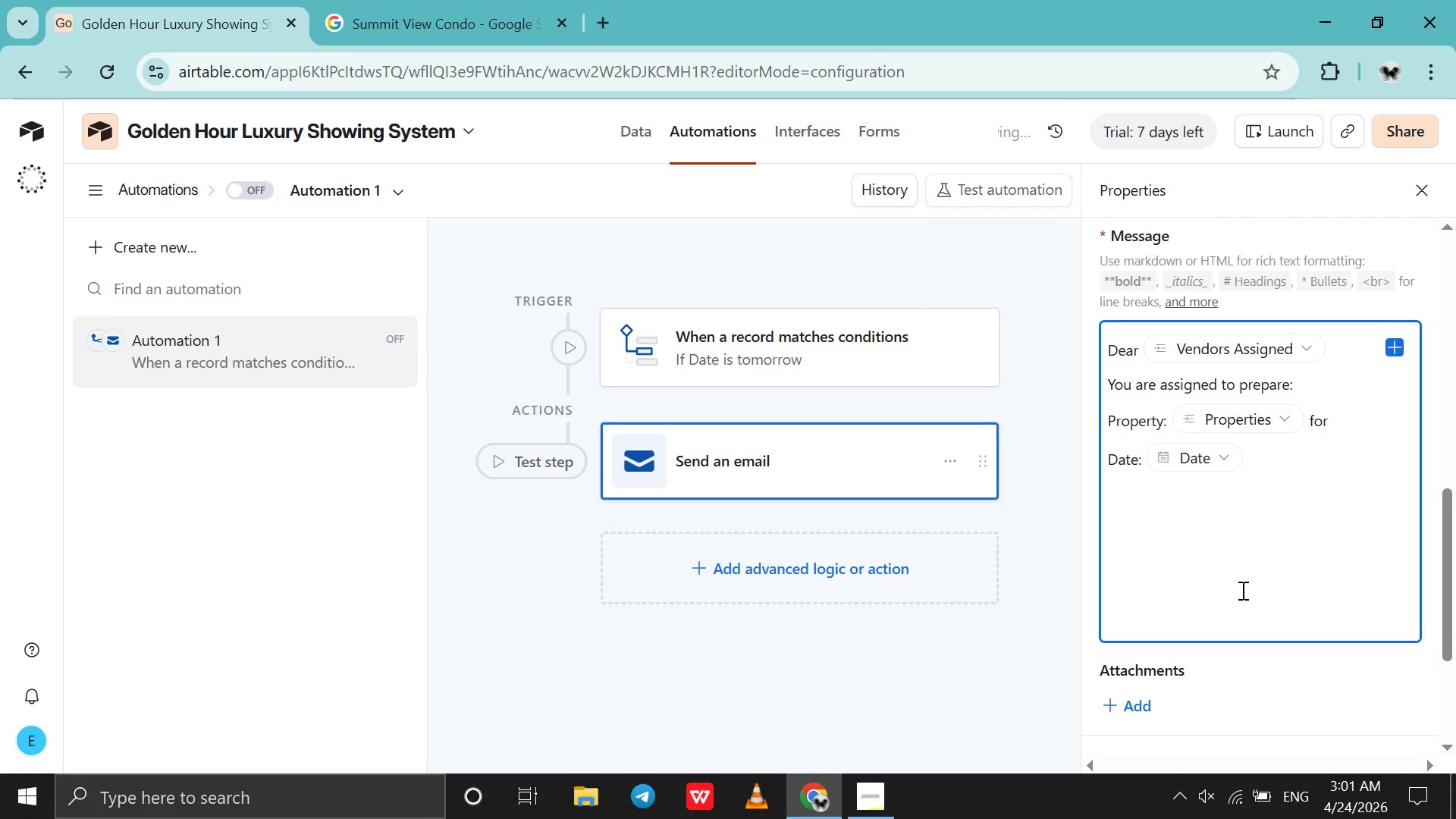 
key(G)
 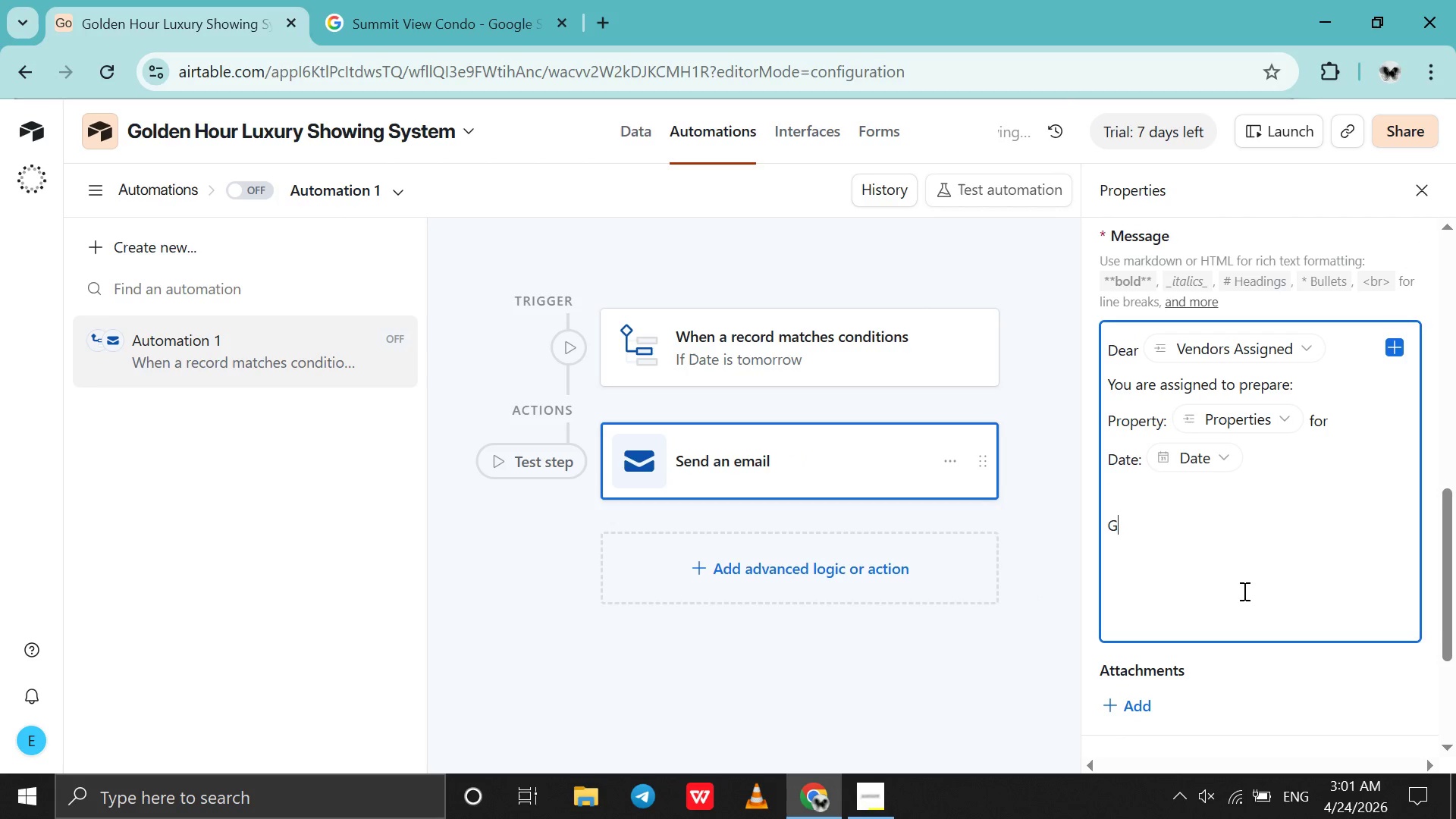 
type(olden Hour Estates )
 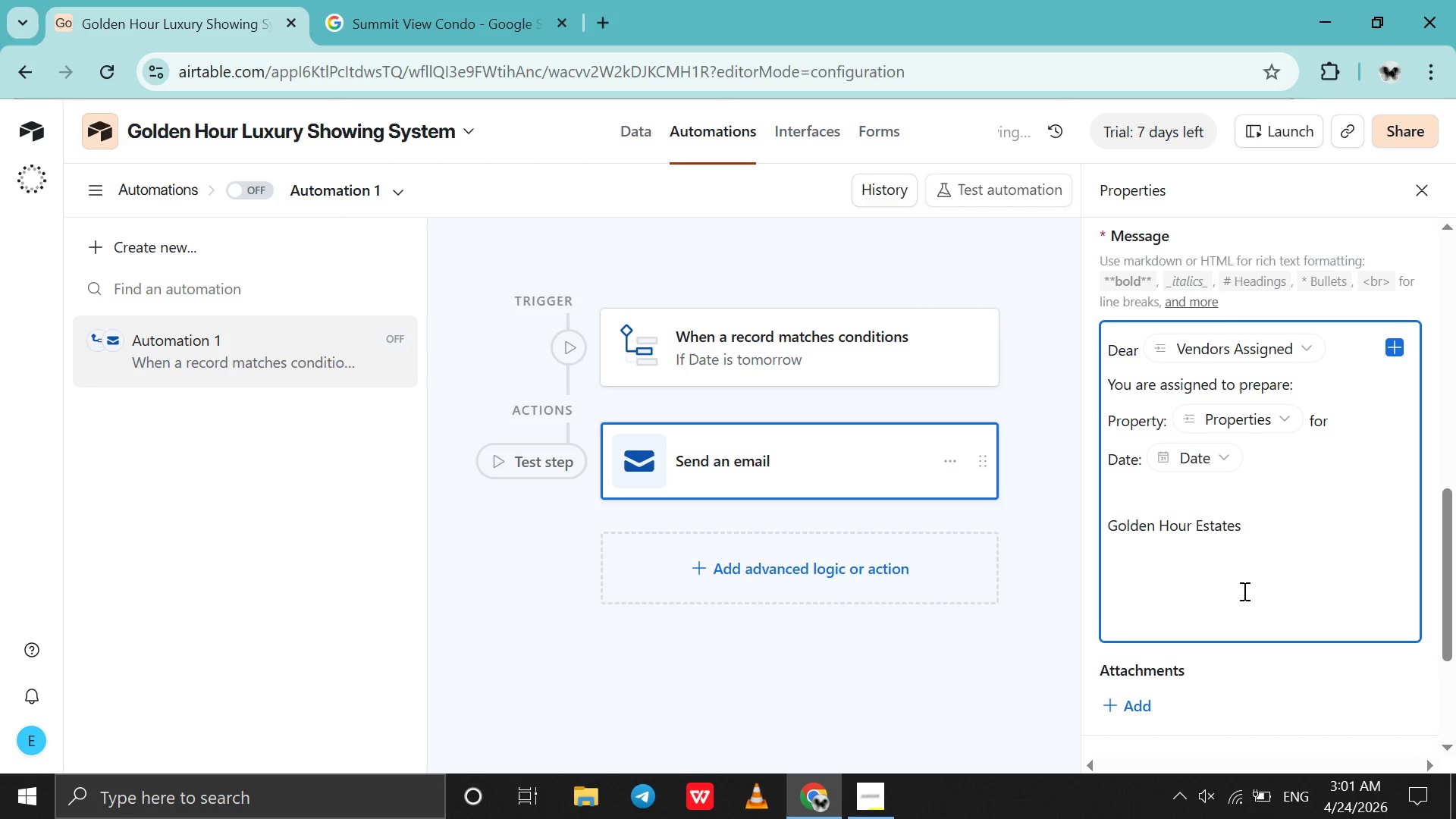 
scroll: coordinate [1243, 591], scroll_direction: down, amount: 6.0
 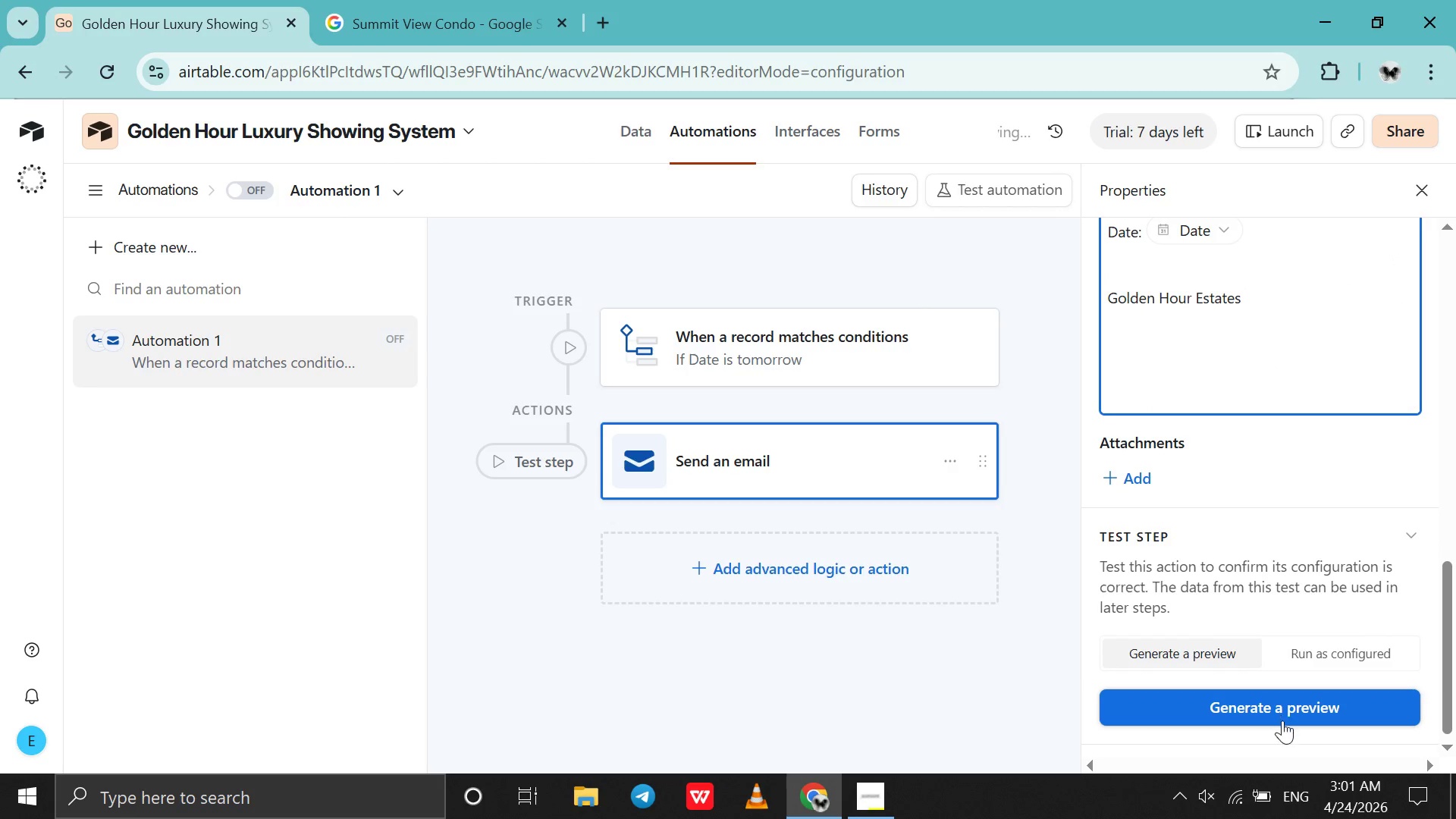 
left_click([1282, 720])
 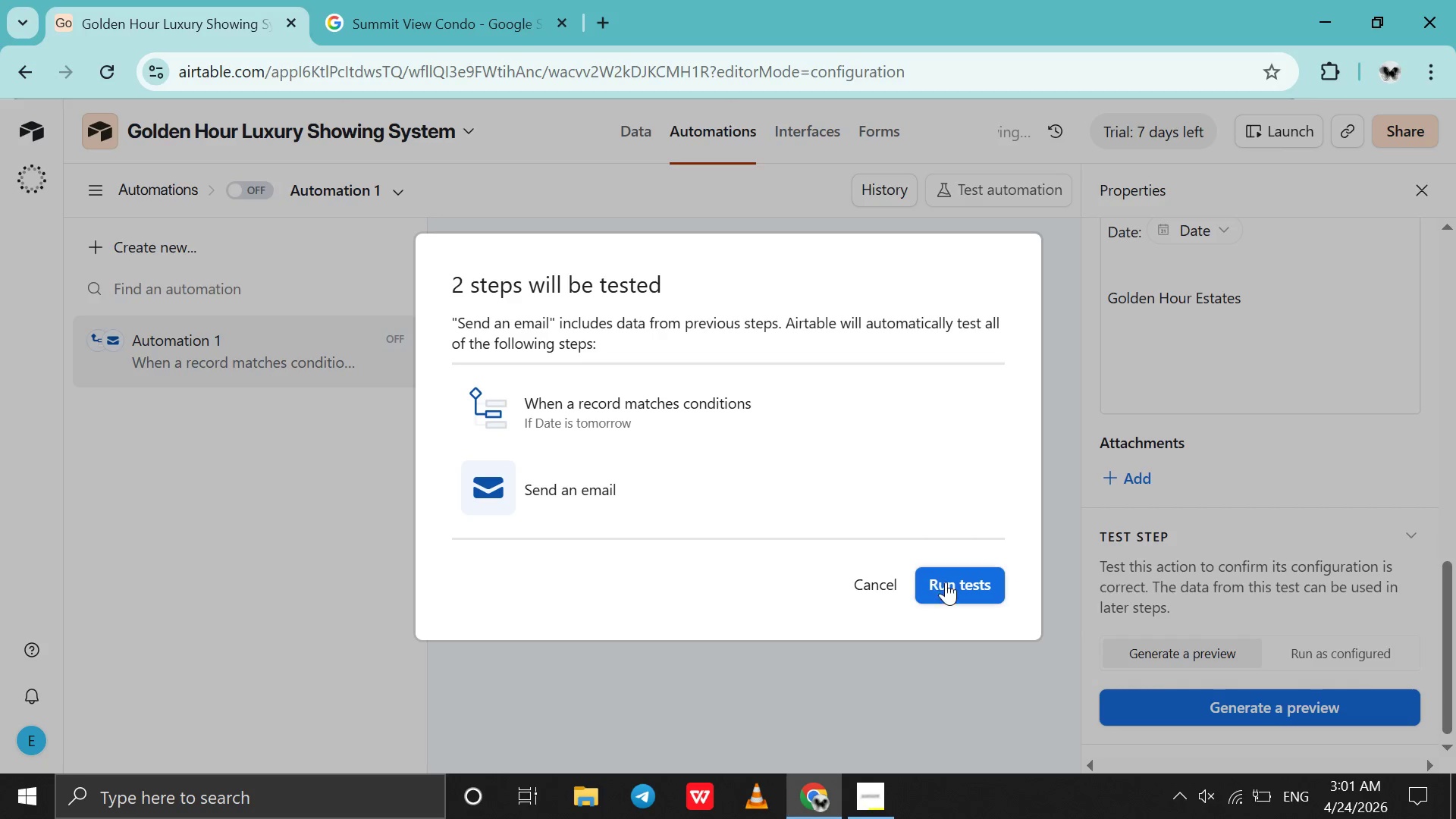 
left_click([949, 591])
 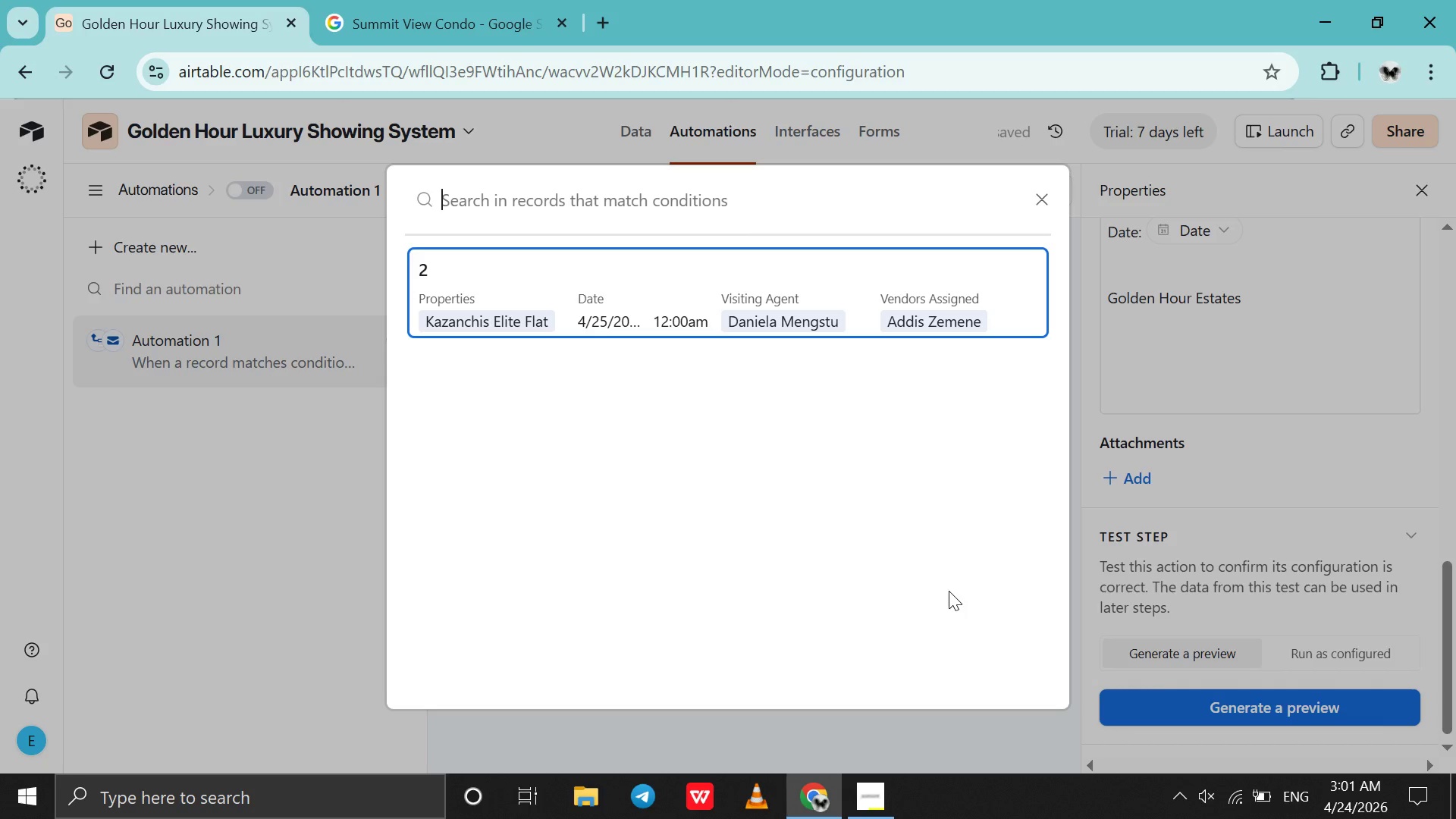 
wait(7.95)
 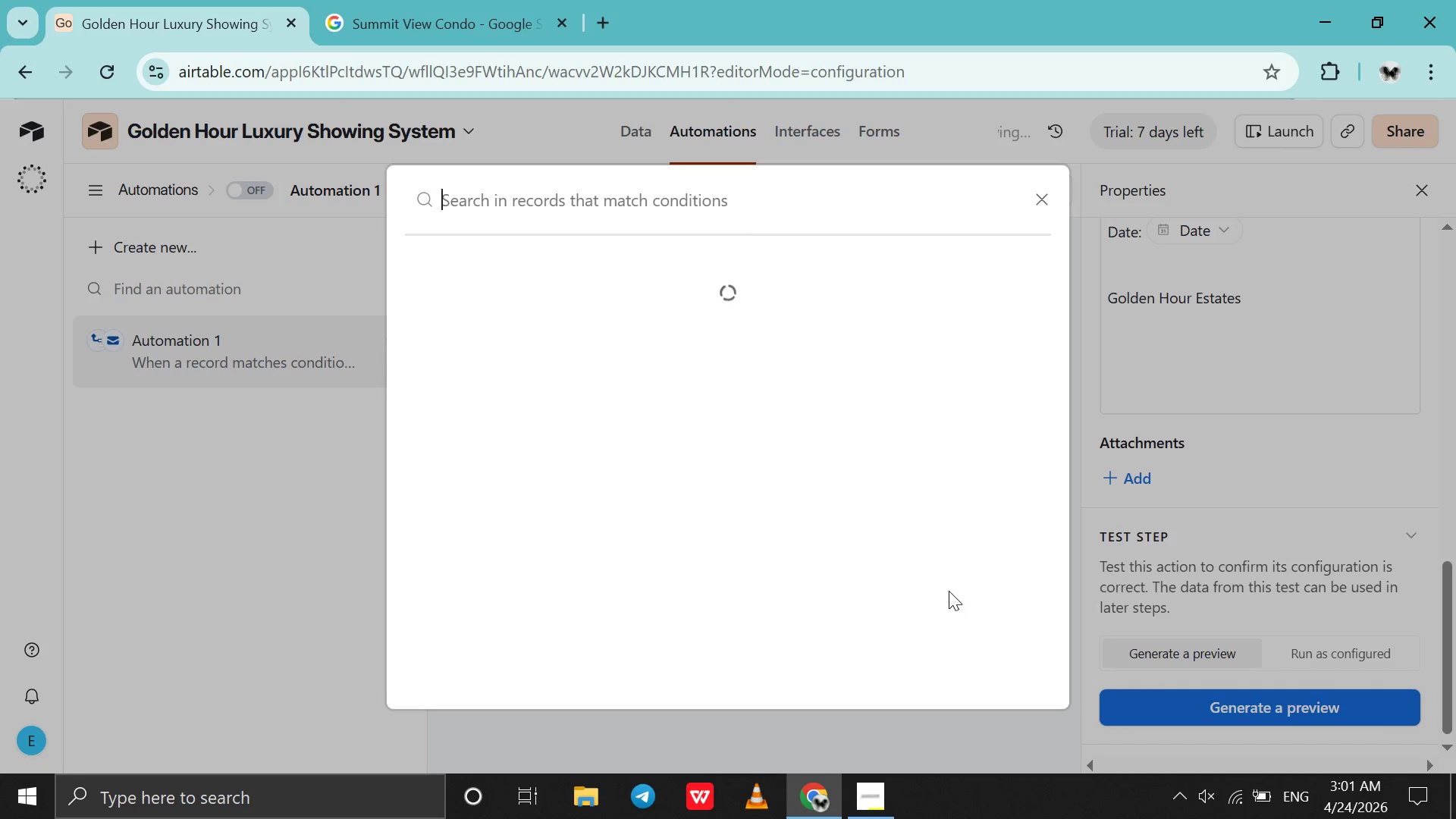 
left_click([851, 297])
 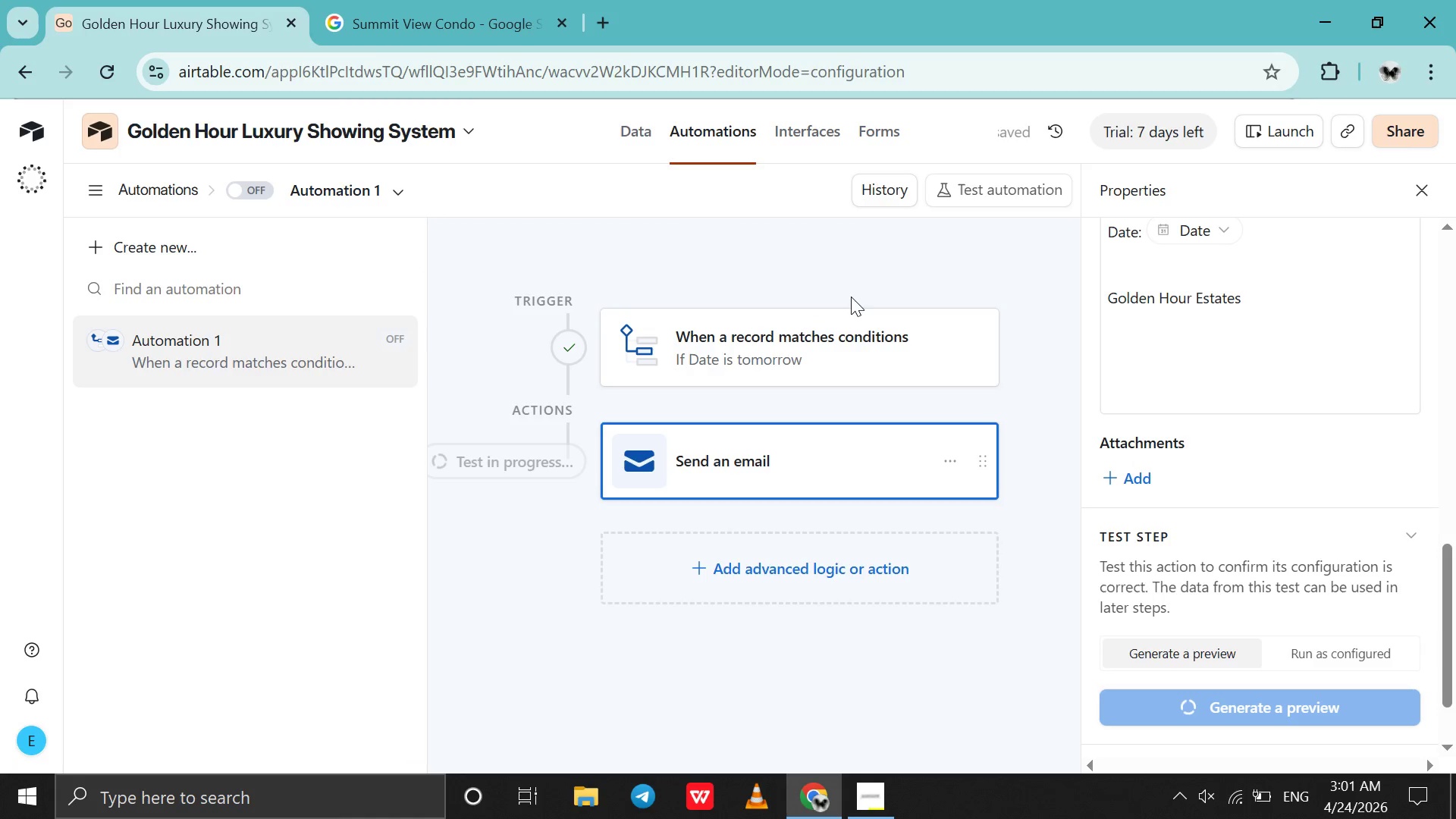 
scroll: coordinate [1181, 513], scroll_direction: down, amount: 9.0
 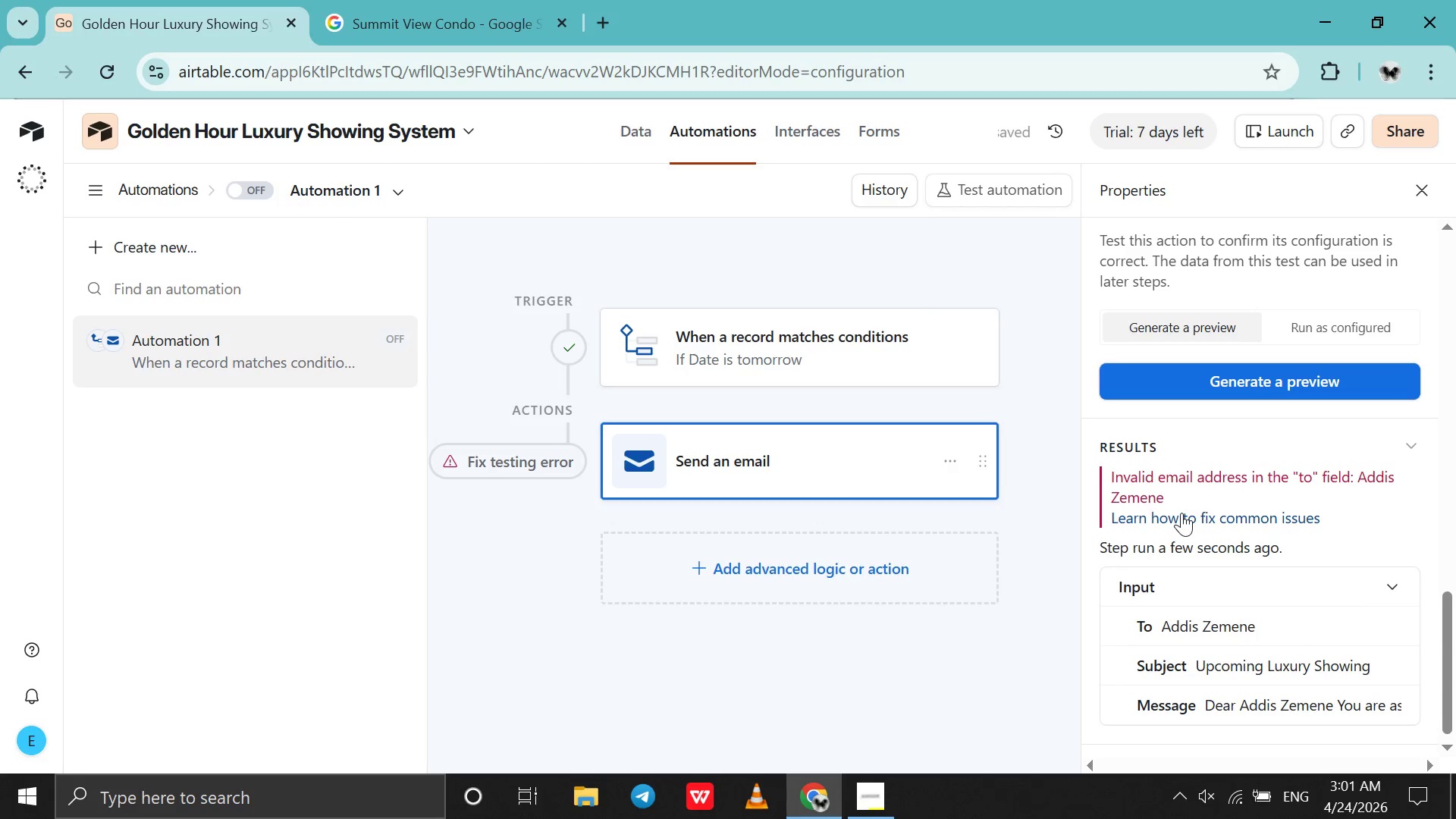 
scroll: coordinate [1181, 513], scroll_direction: up, amount: 14.0
 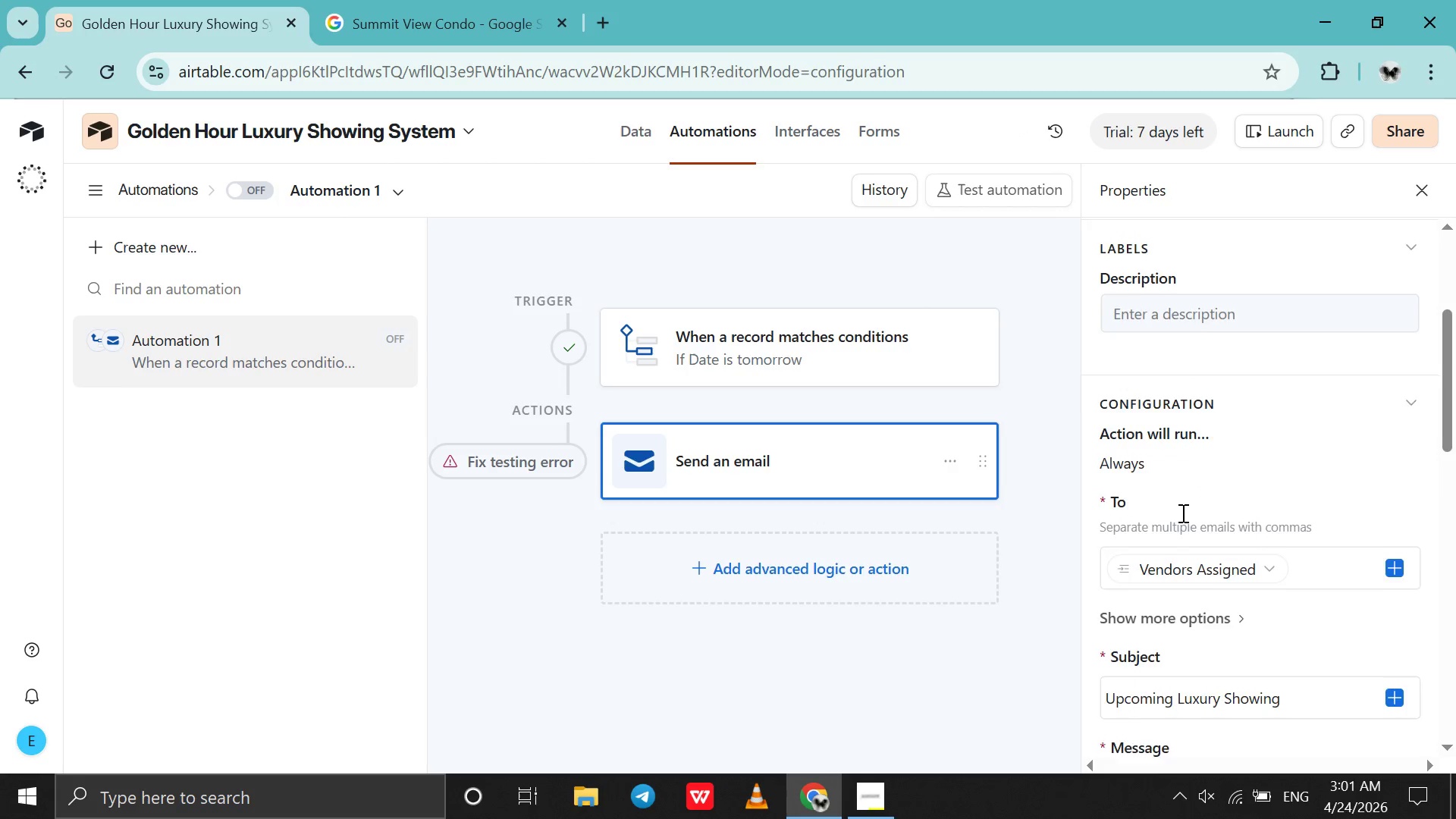 
left_click([1181, 513])
 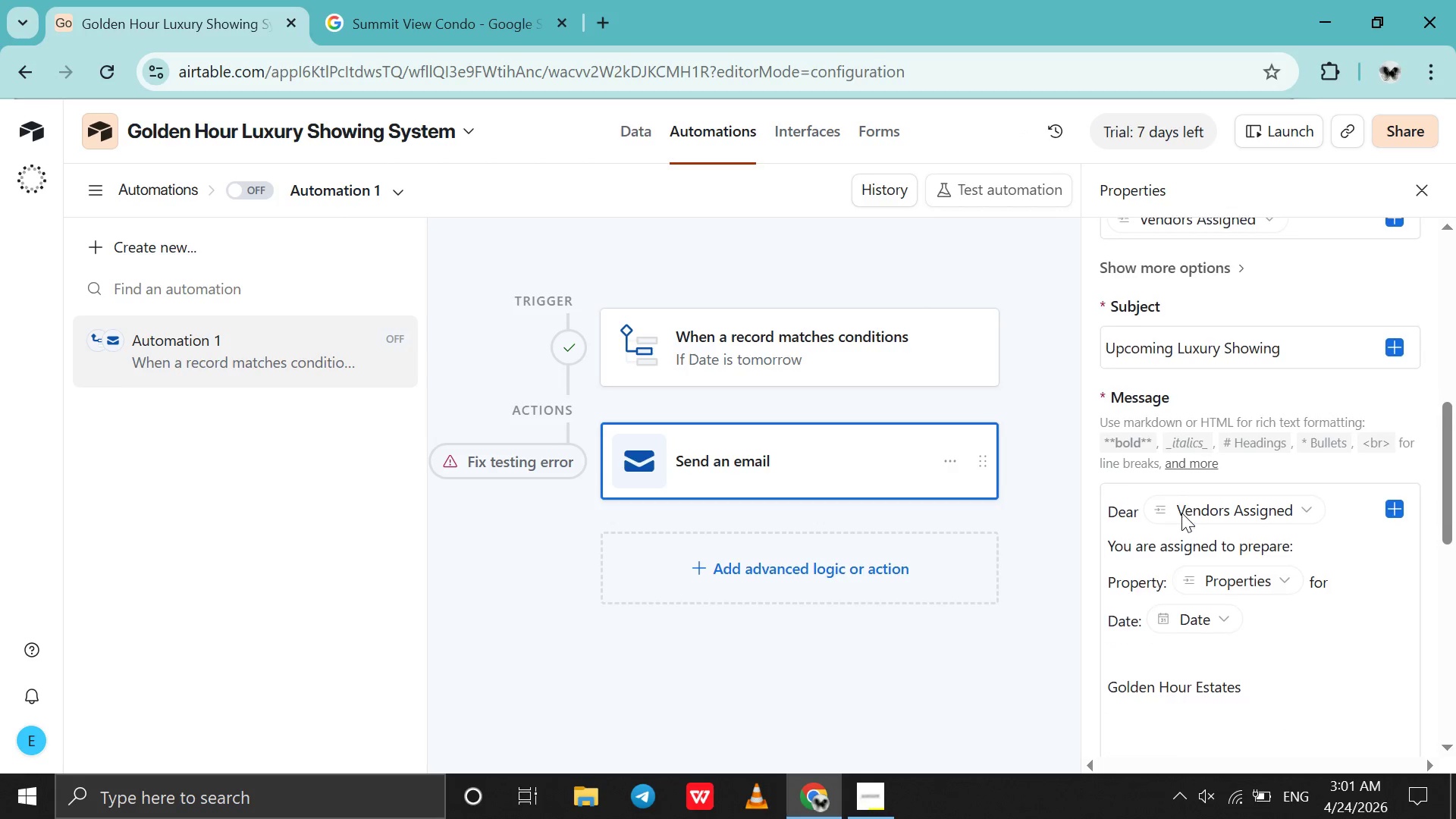 
scroll: coordinate [1181, 513], scroll_direction: down, amount: 8.0
 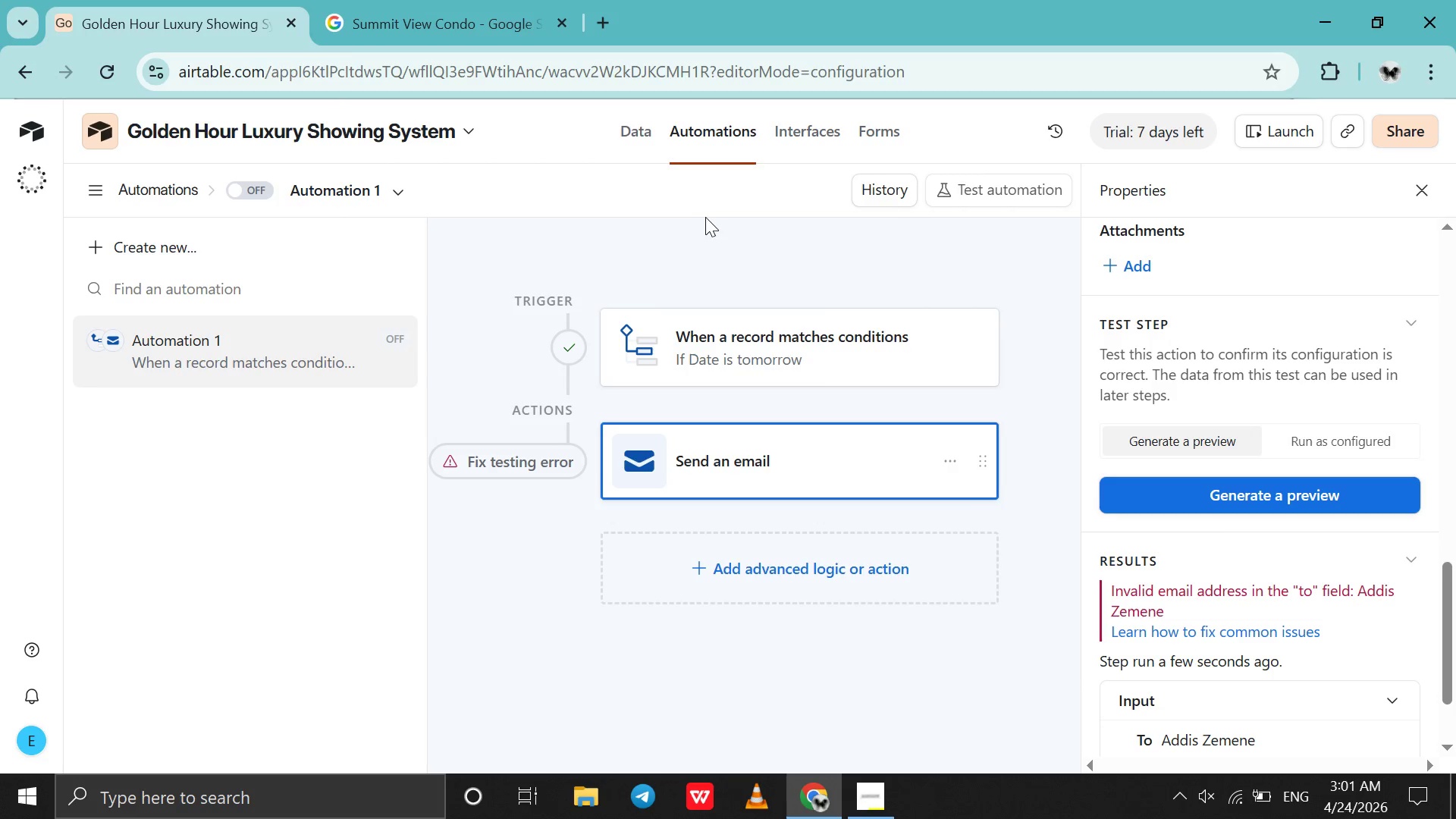 
scroll: coordinate [1209, 350], scroll_direction: up, amount: 24.0
 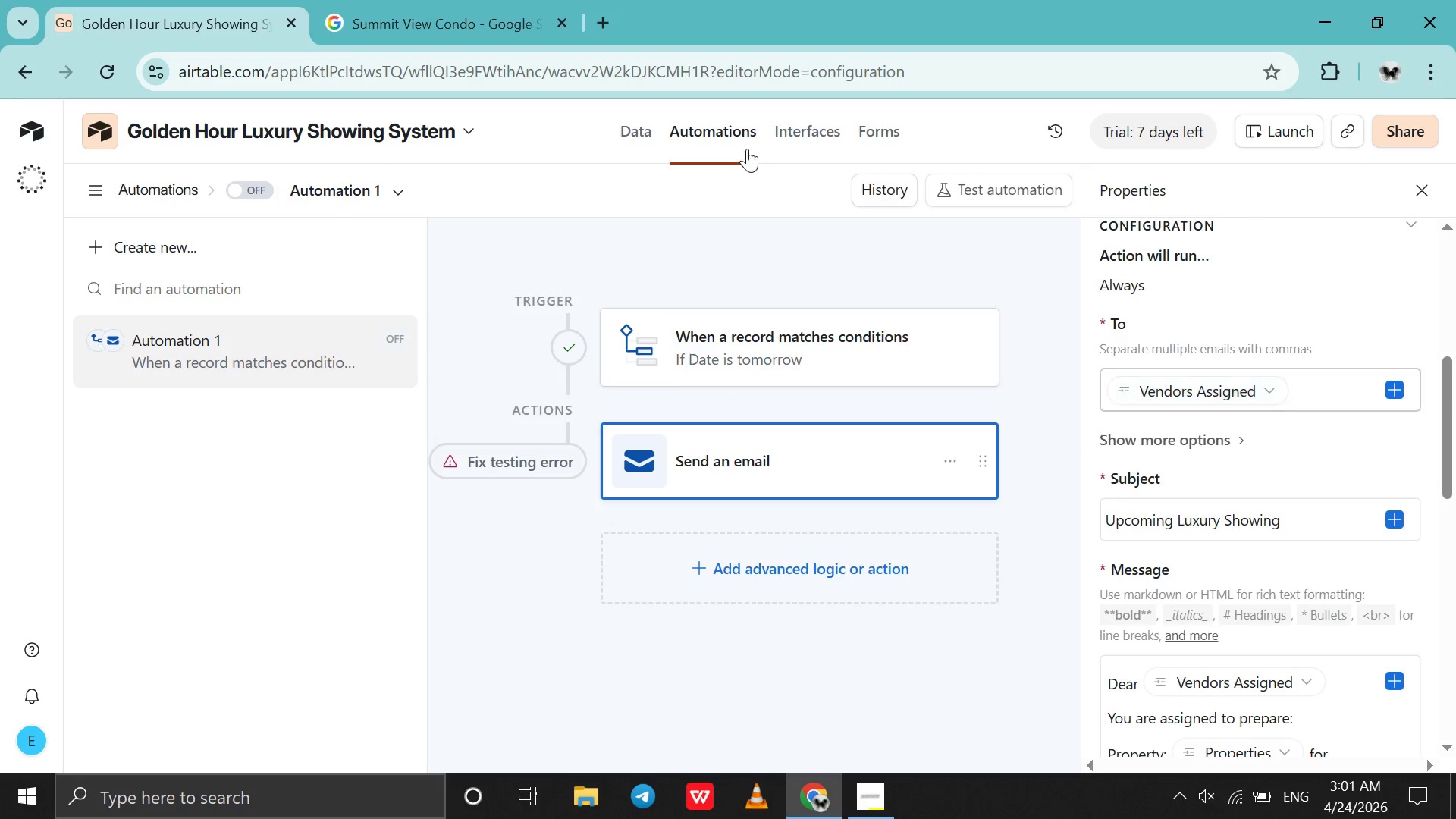 
left_click([624, 136])
 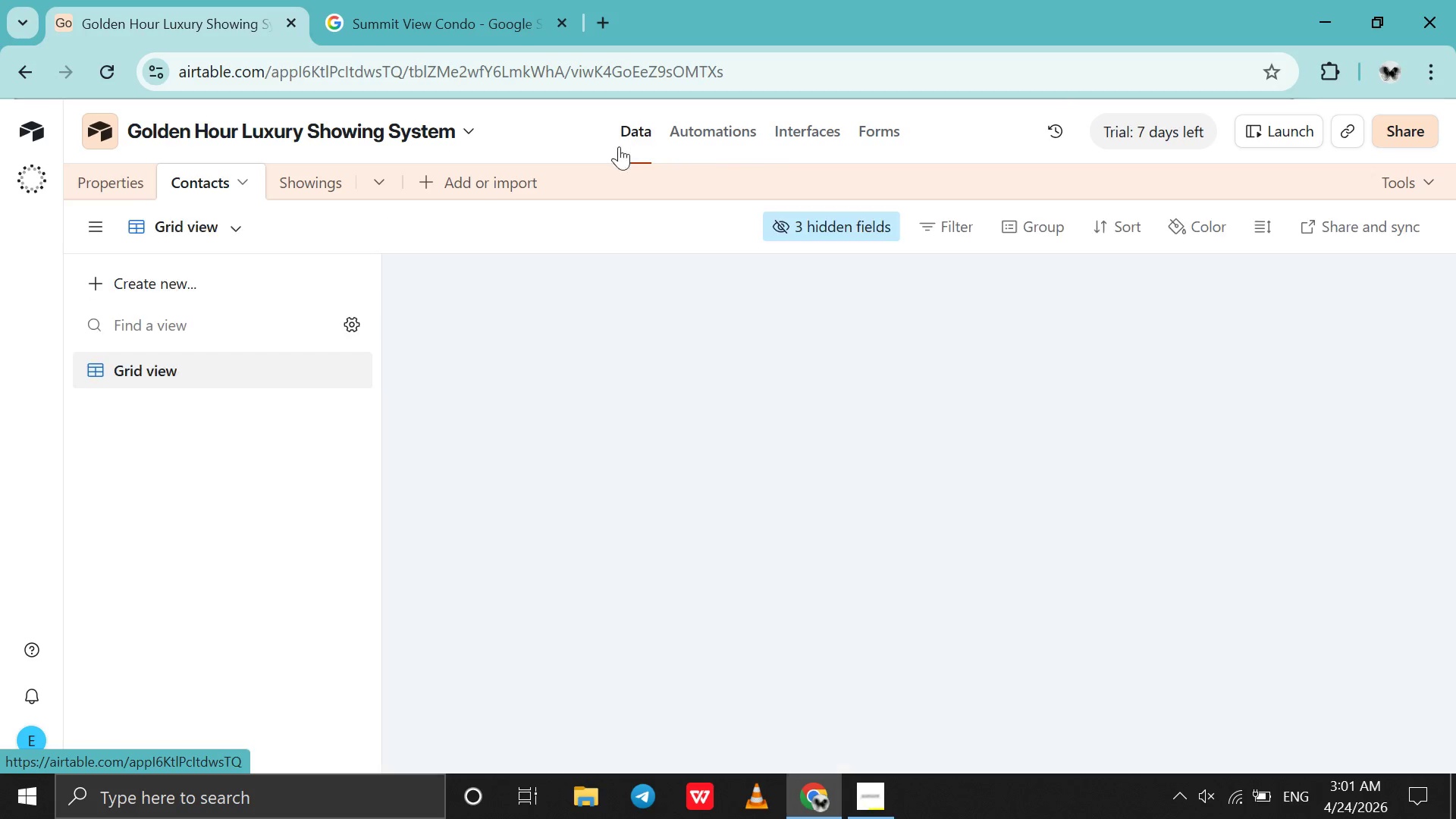 
mouse_move([600, 306])
 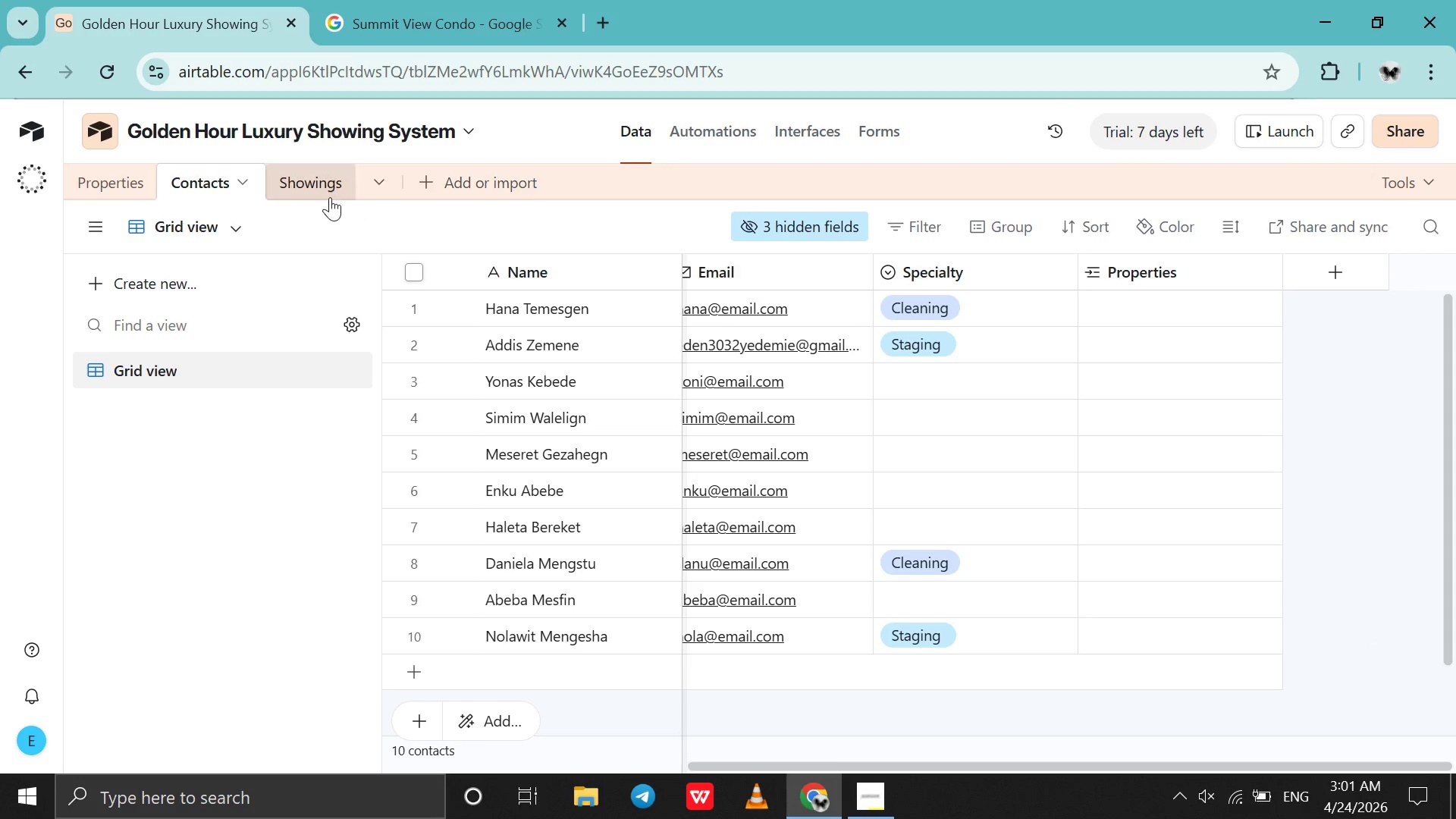 
left_click([330, 197])
 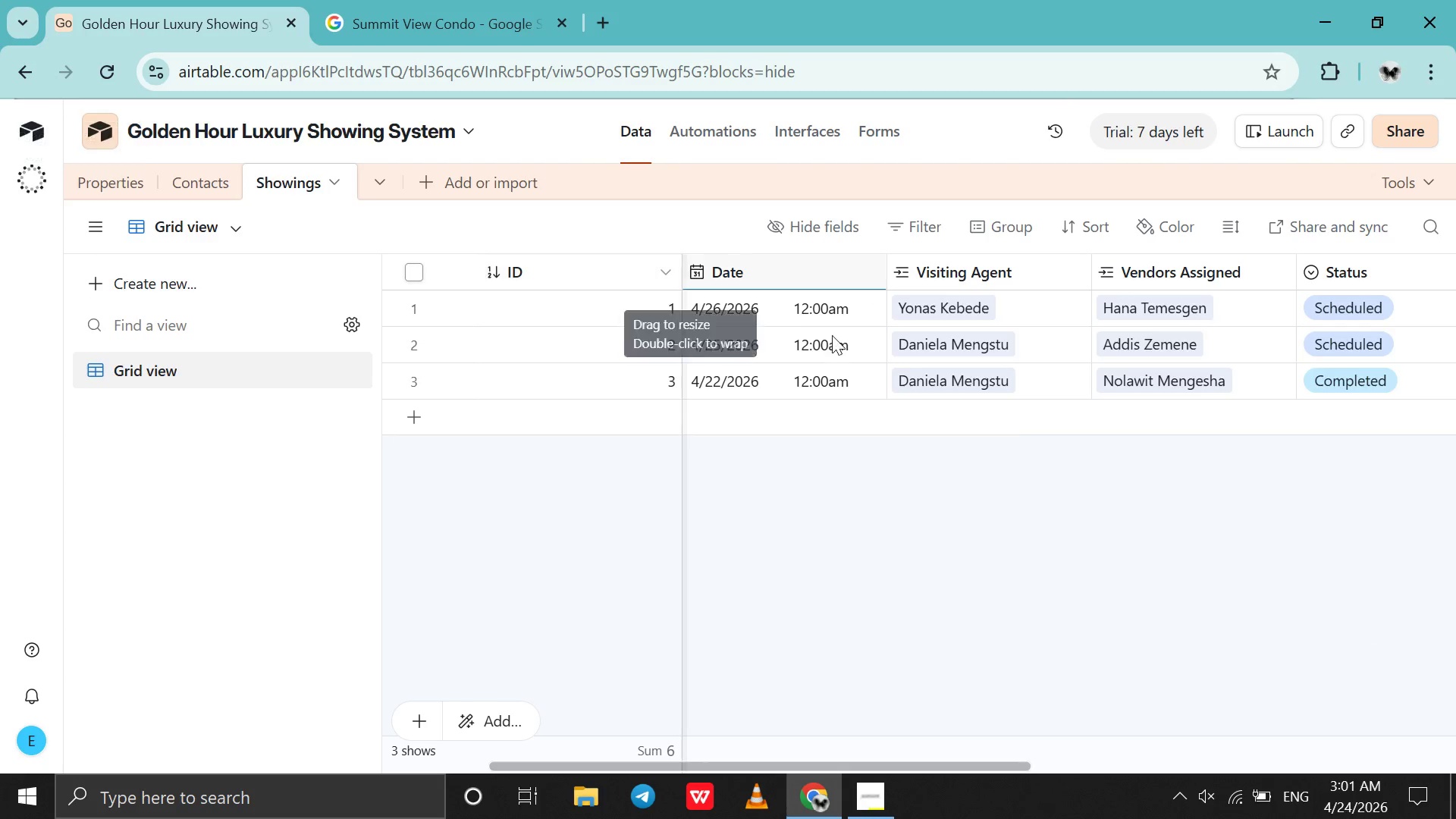 
scroll: coordinate [1154, 500], scroll_direction: down, amount: 3.0
 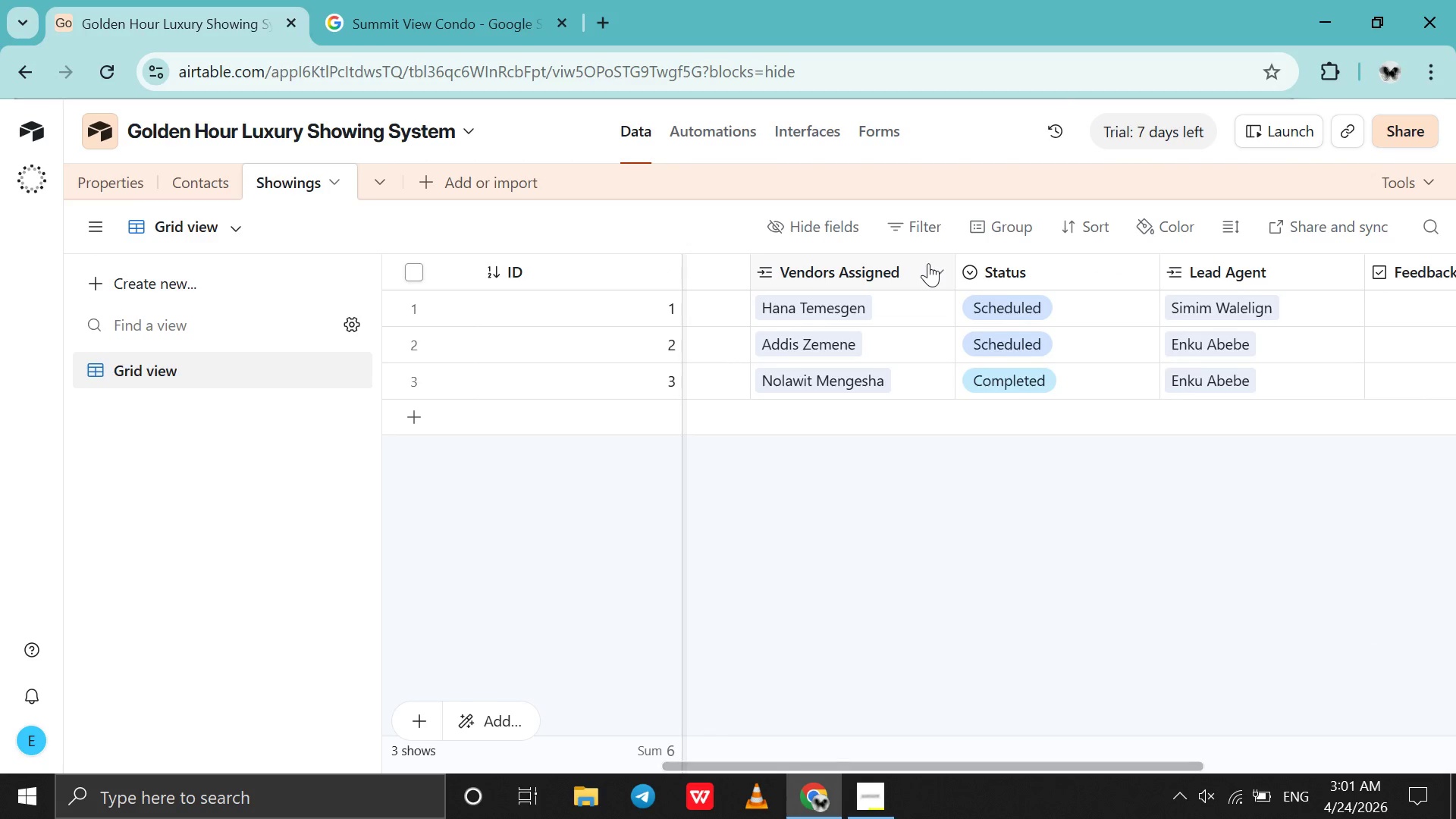 
left_click([928, 263])
 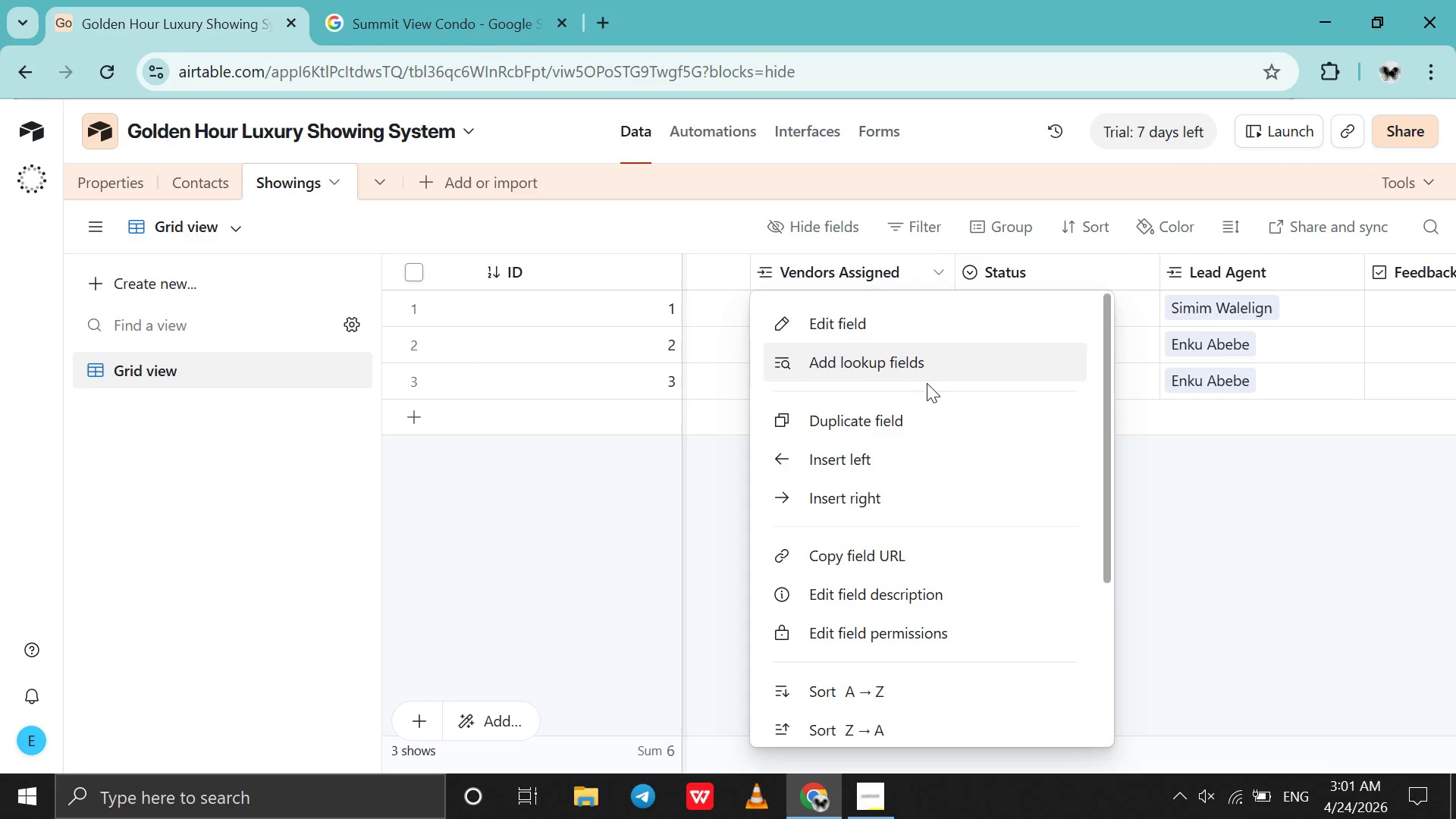 
left_click([936, 369])
 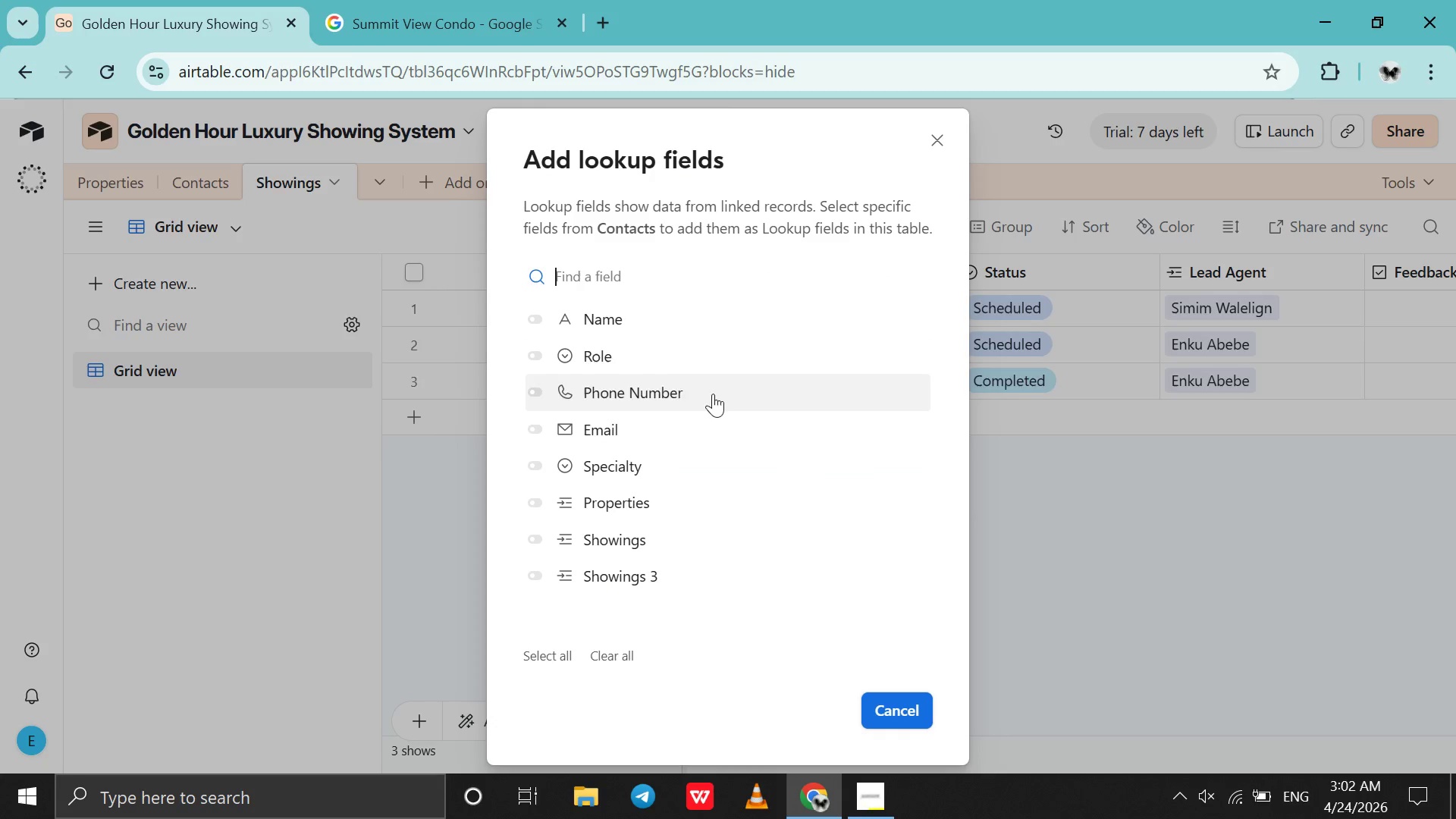 
left_click([713, 412])
 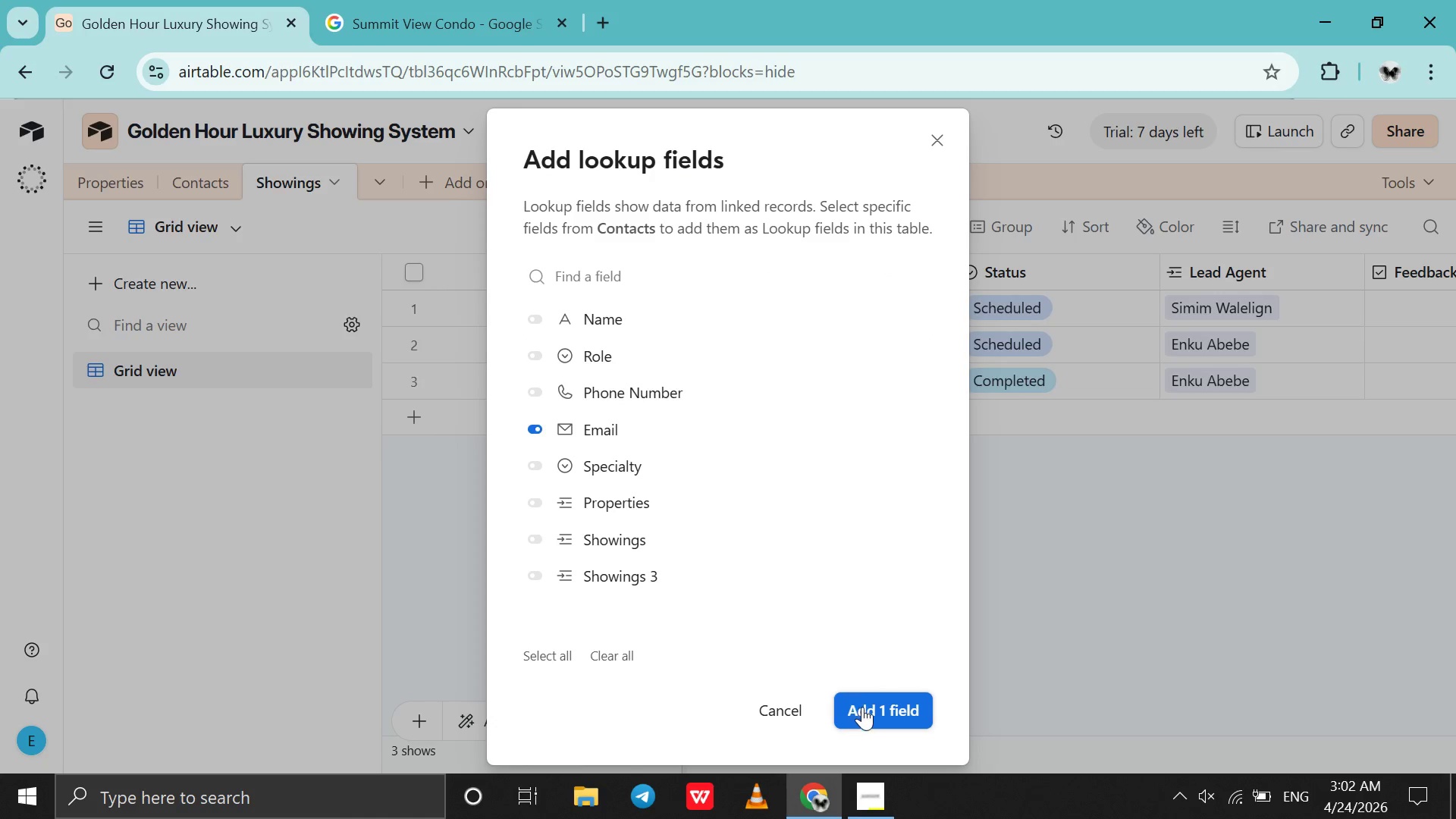 
left_click([864, 708])
 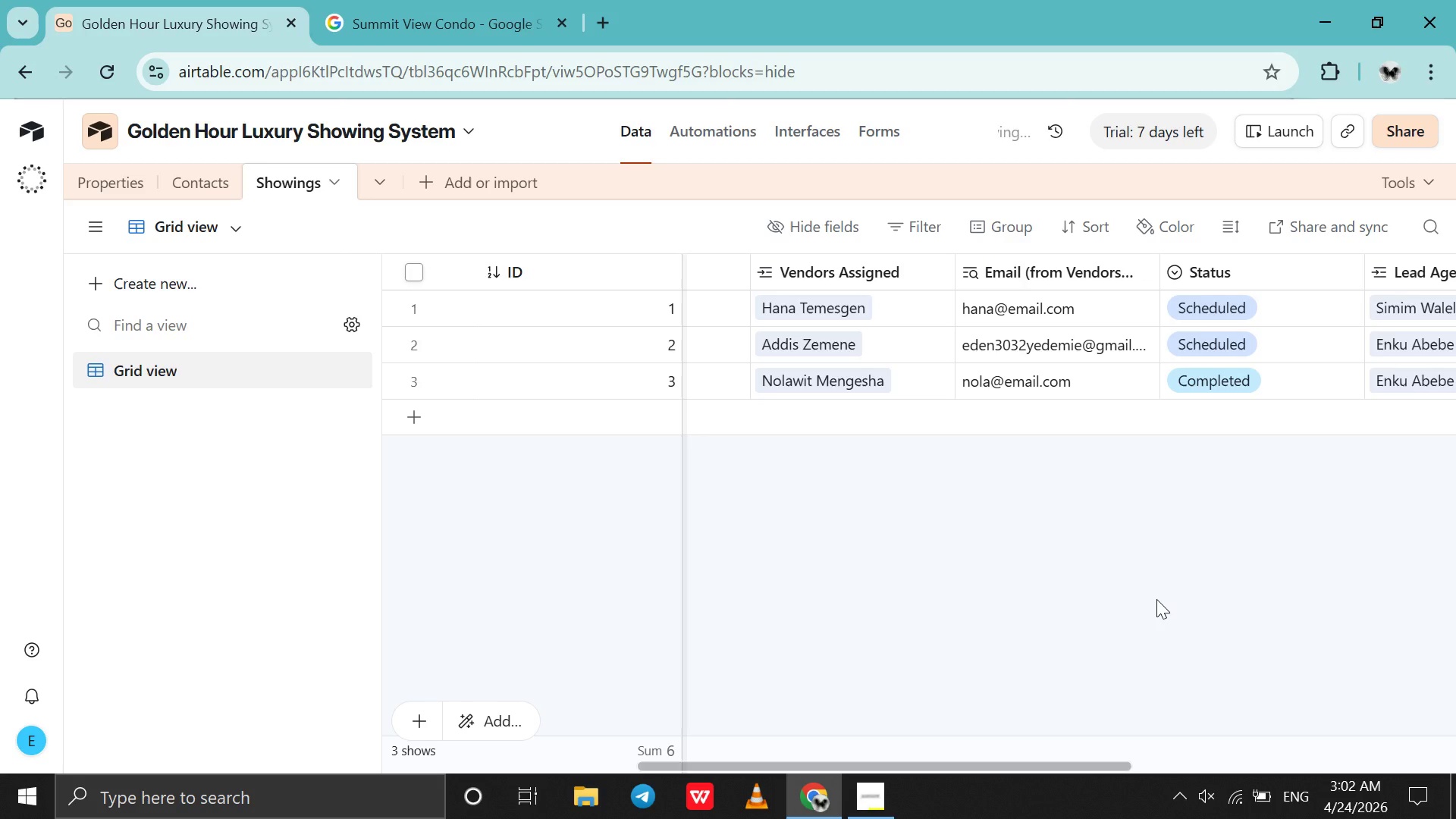 
scroll: coordinate [1156, 599], scroll_direction: down, amount: 3.0
 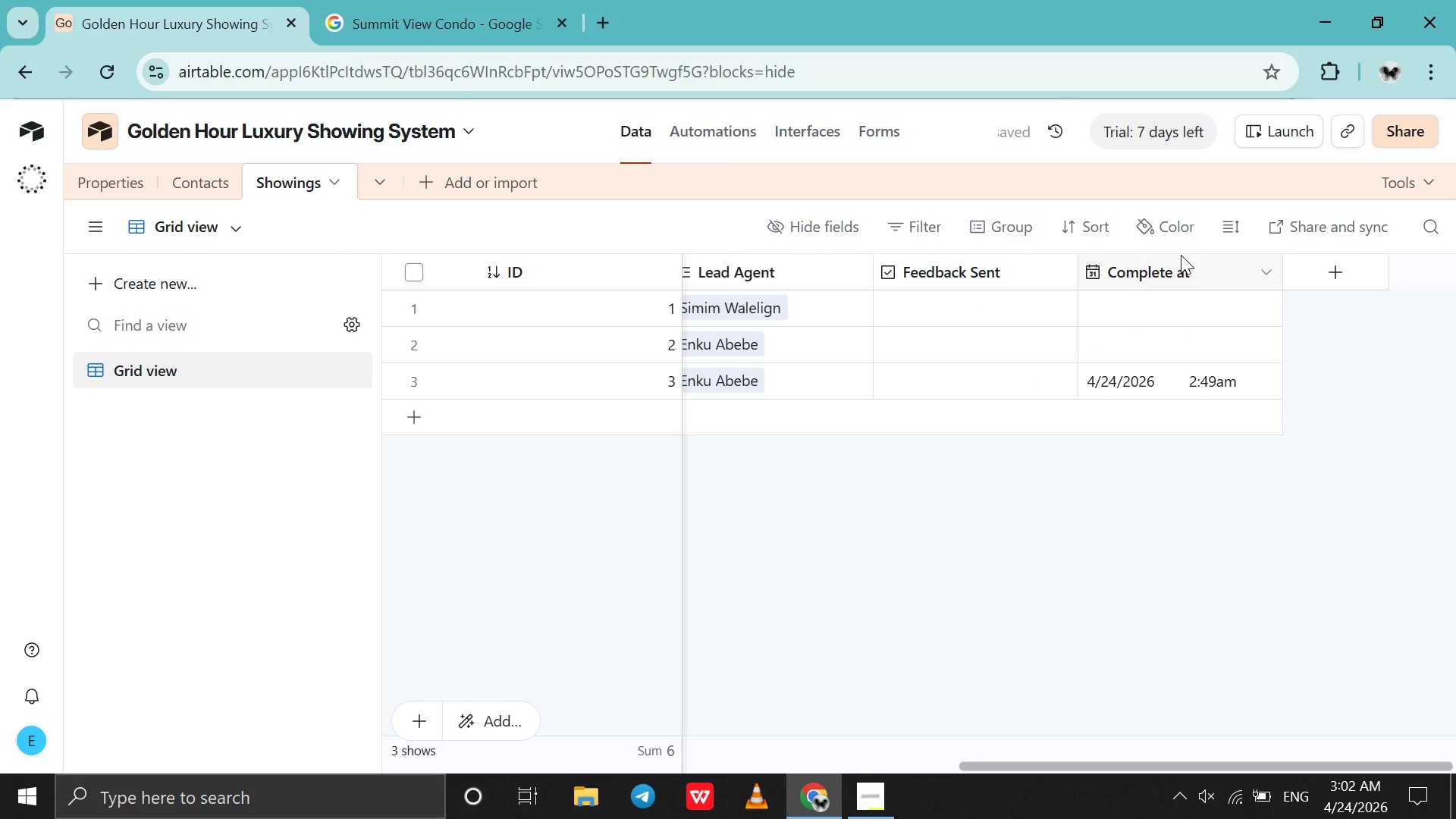 
scroll: coordinate [1187, 274], scroll_direction: up, amount: 2.0
 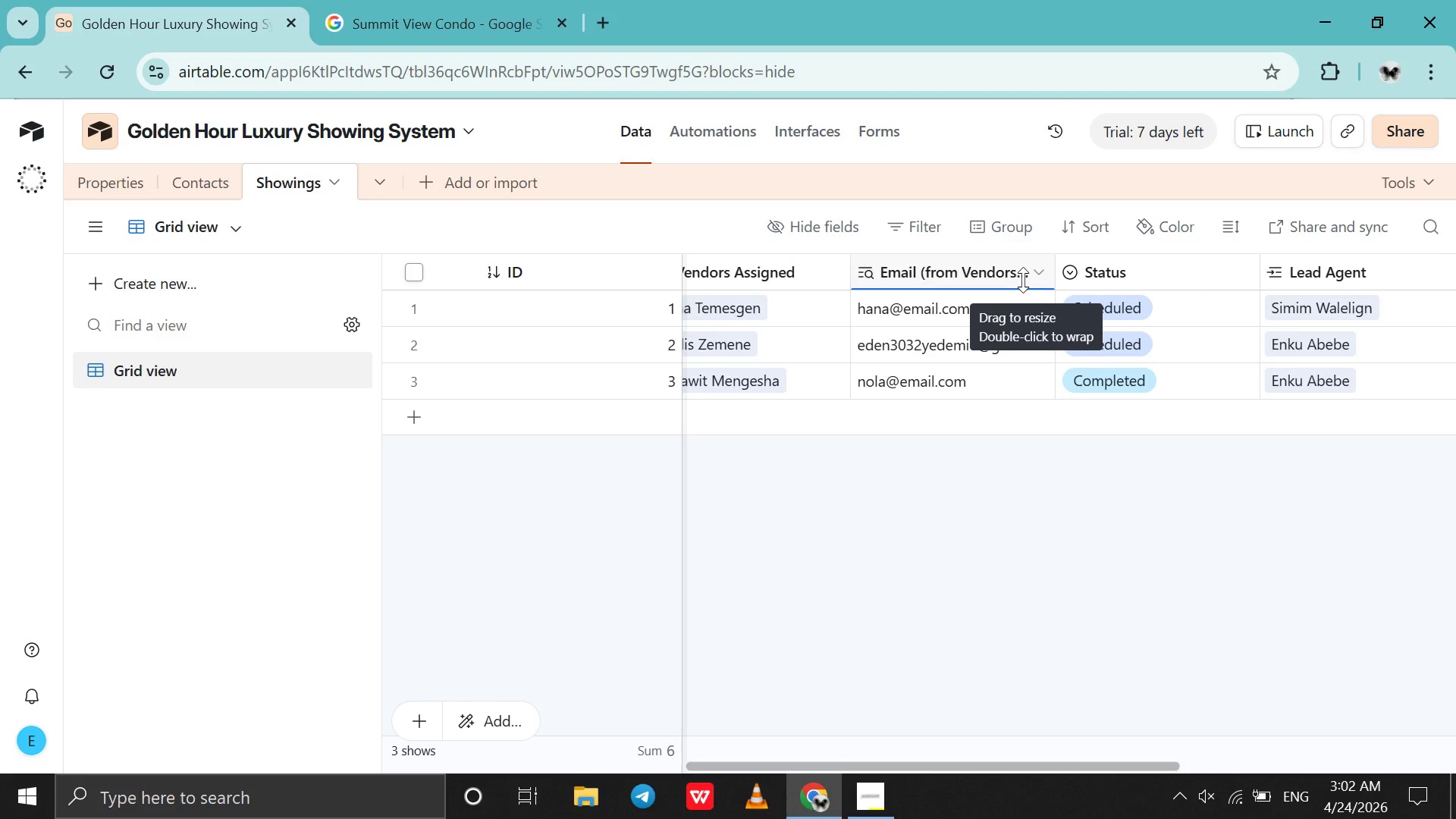 
right_click([1028, 272])
 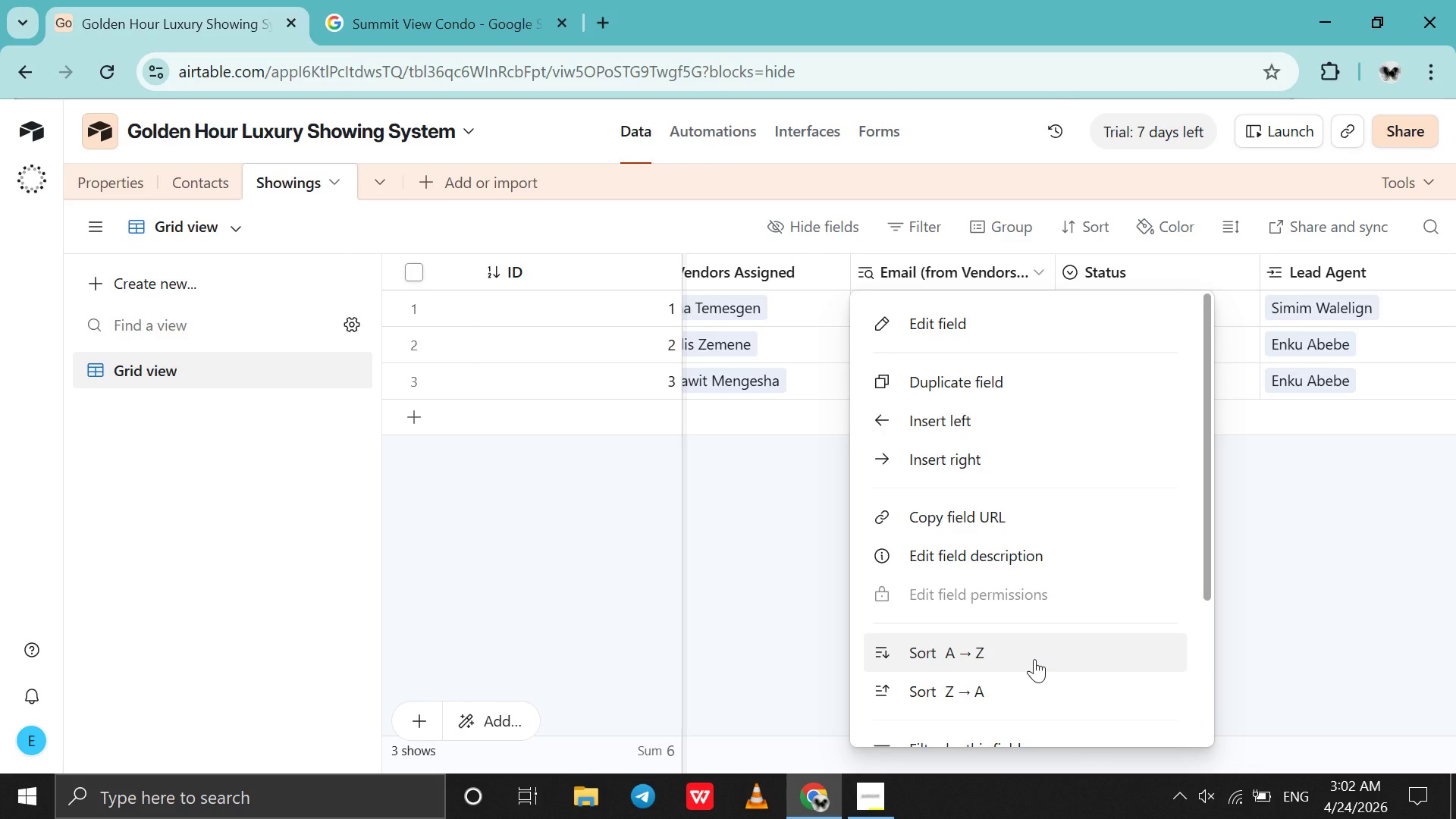 
scroll: coordinate [1034, 659], scroll_direction: down, amount: 6.0
 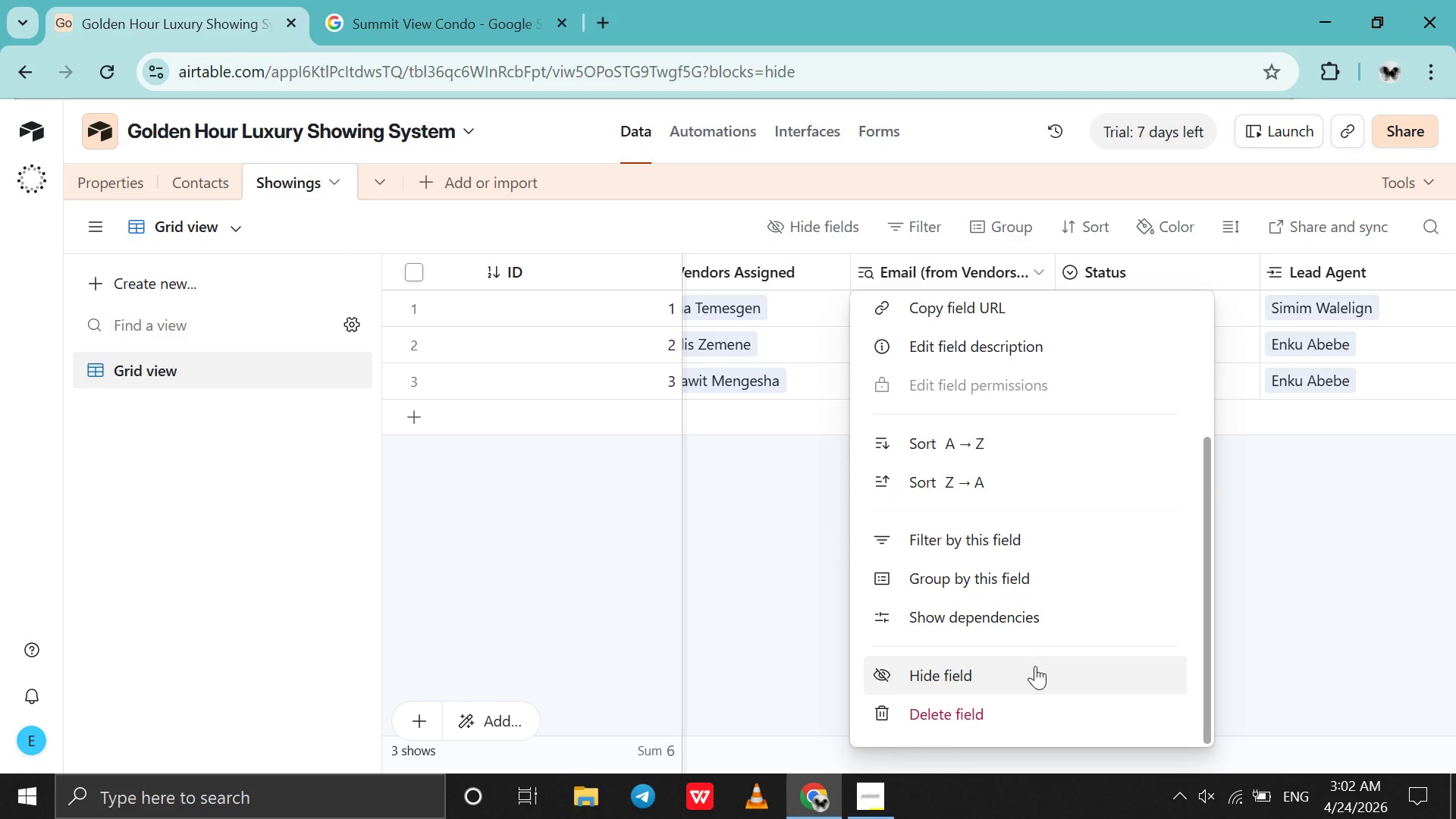 
left_click([1035, 666])
 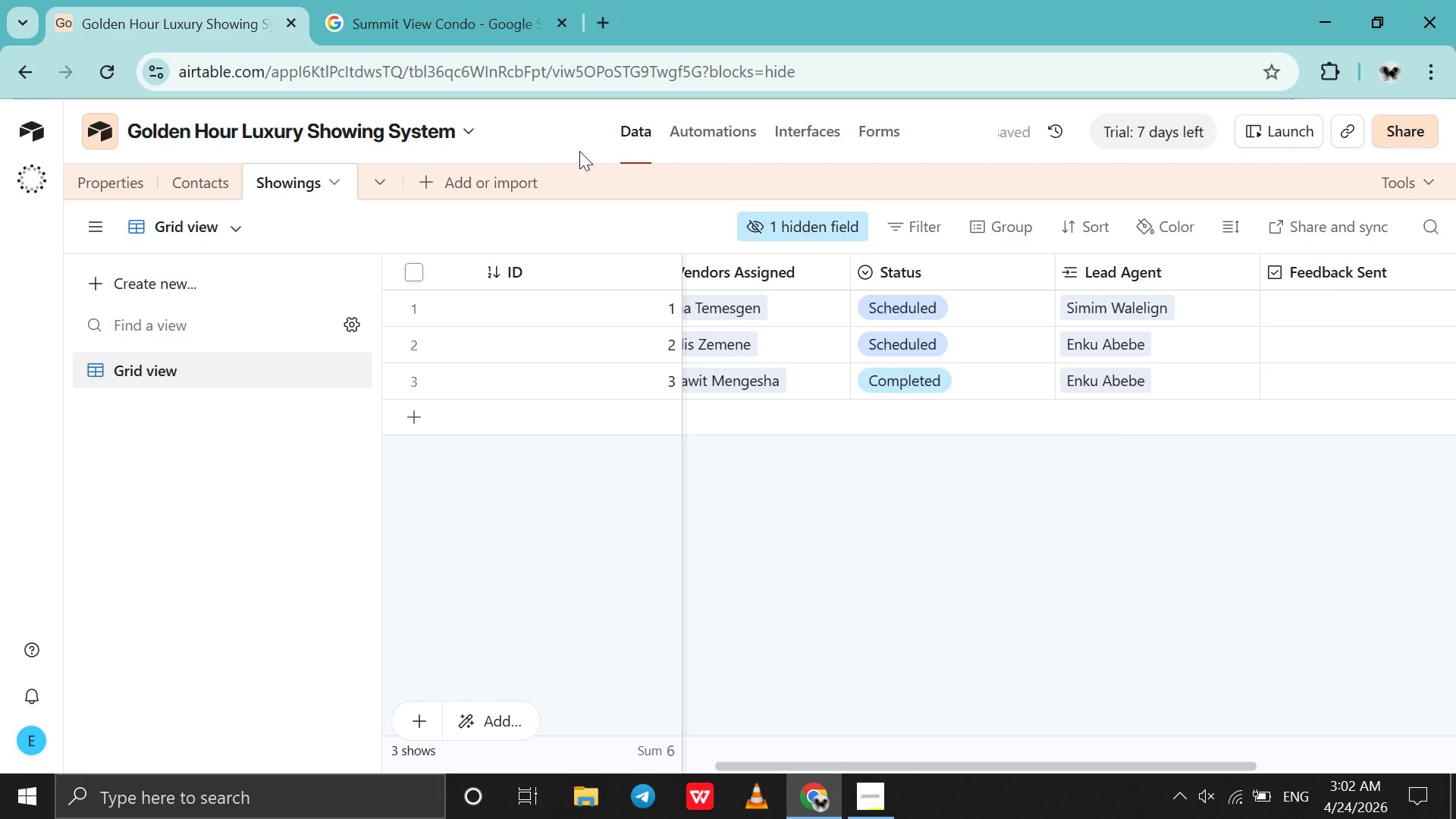 
left_click([684, 133])
 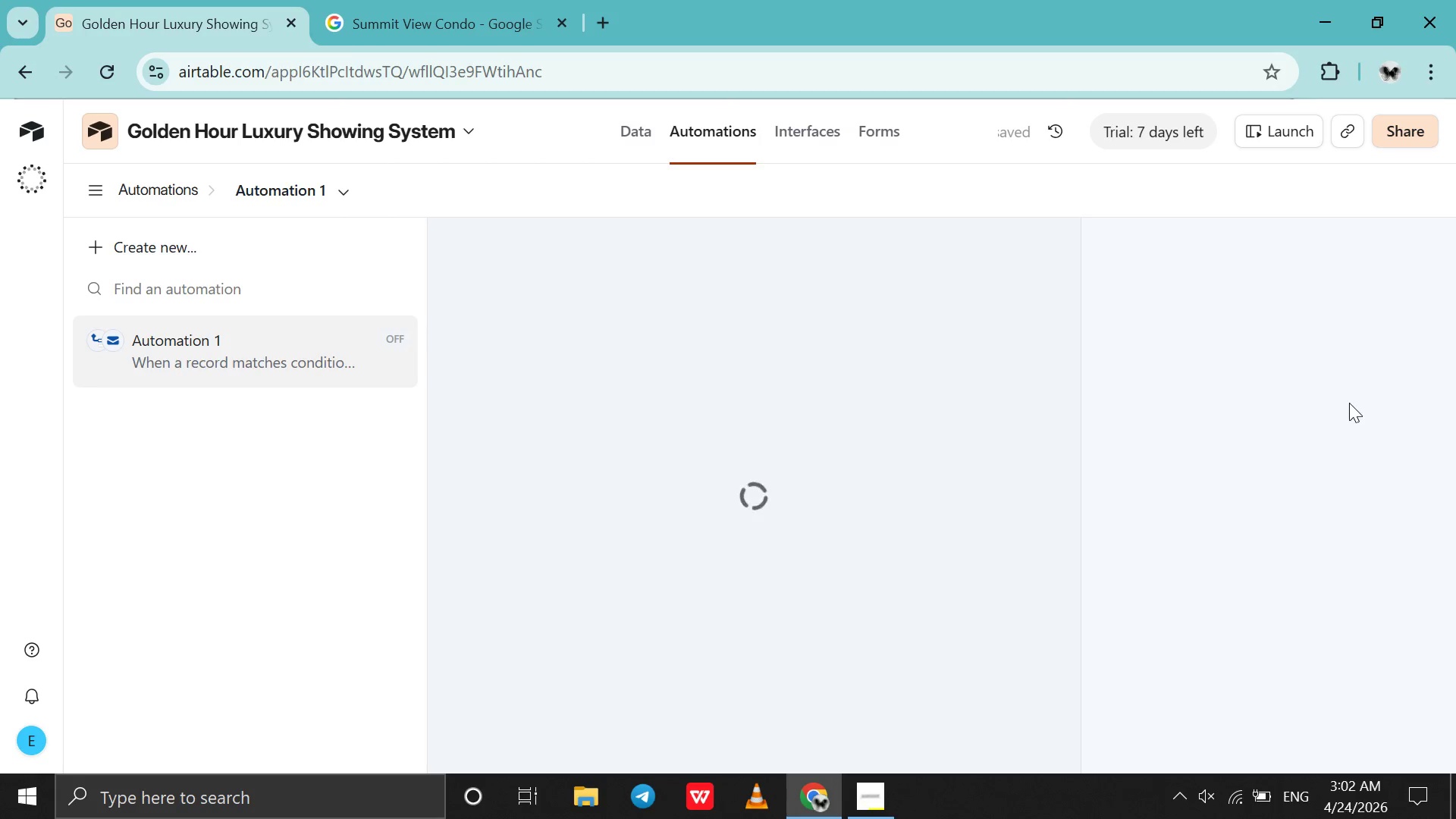 
wait(8.67)
 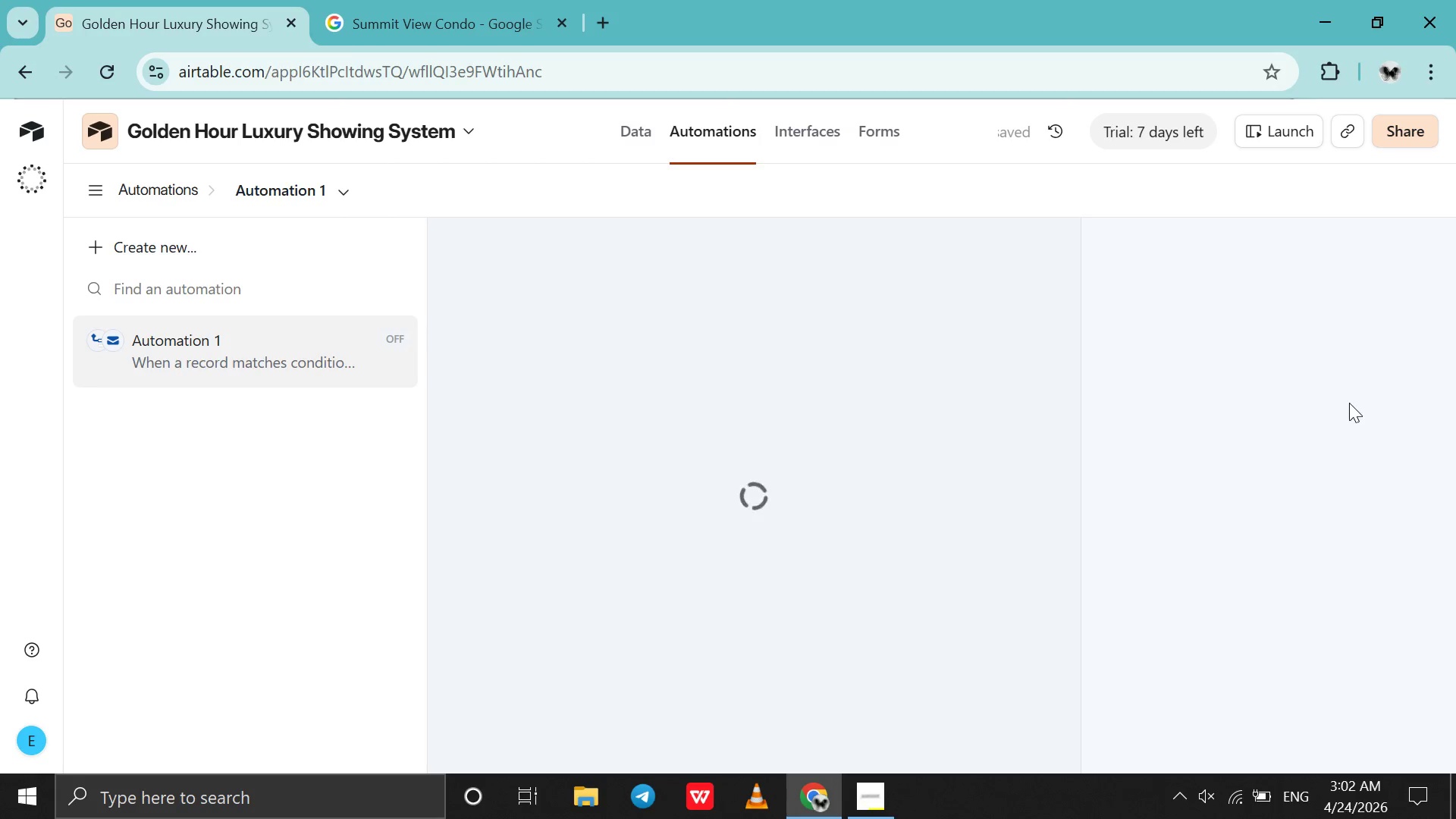 
scroll: coordinate [1340, 548], scroll_direction: down, amount: 5.0
 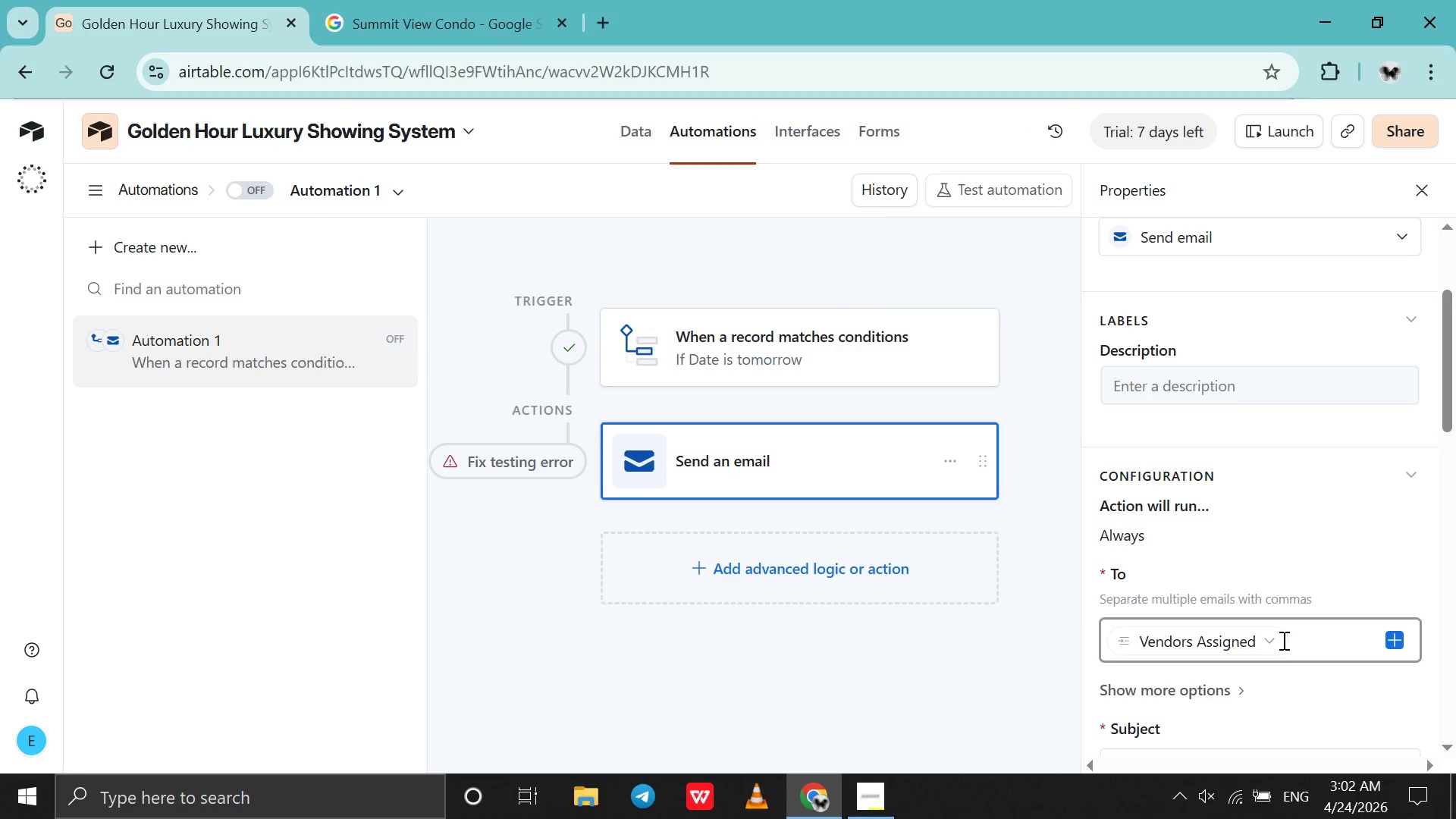 
left_click([1272, 644])
 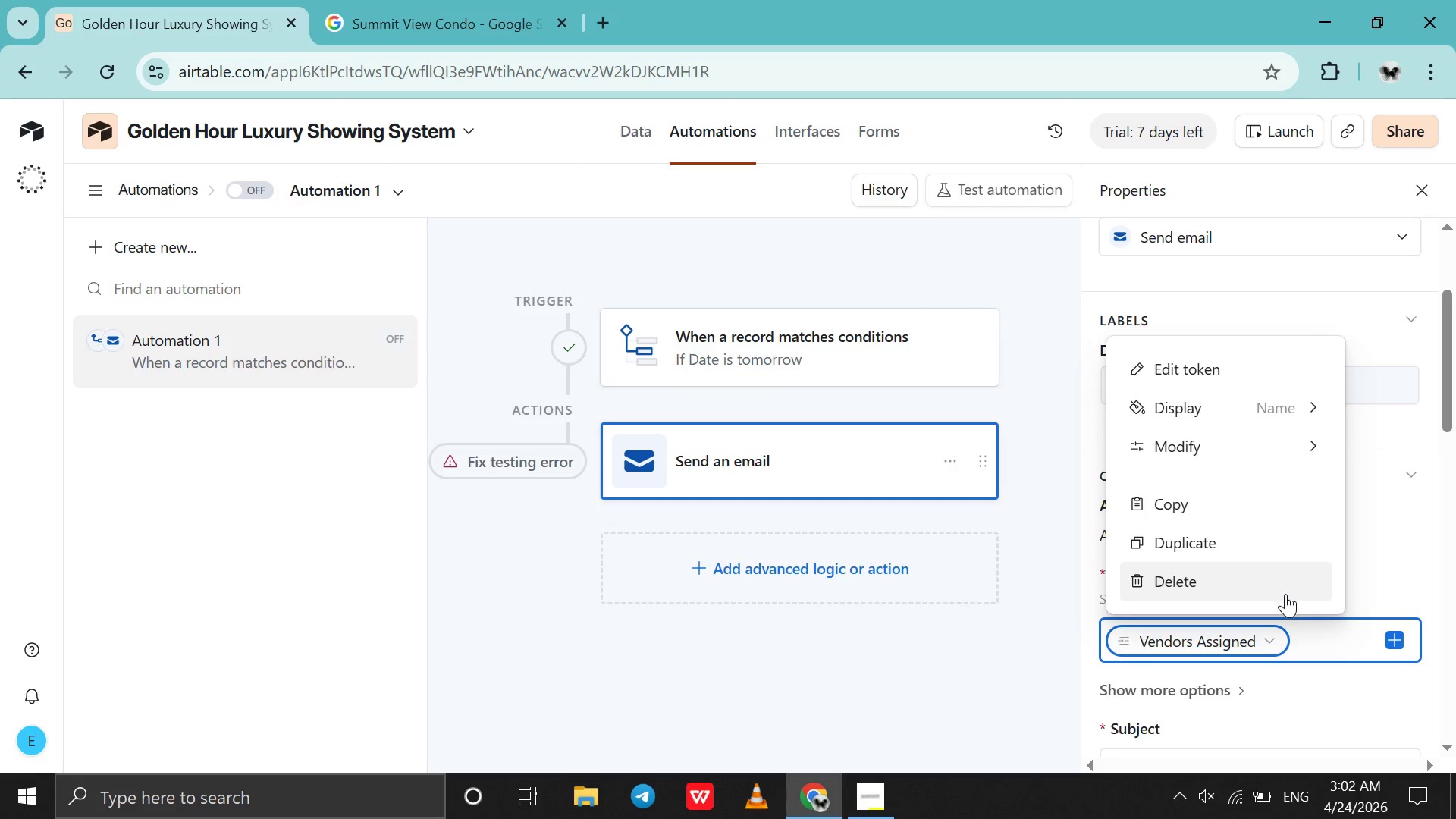 
left_click([1285, 595])
 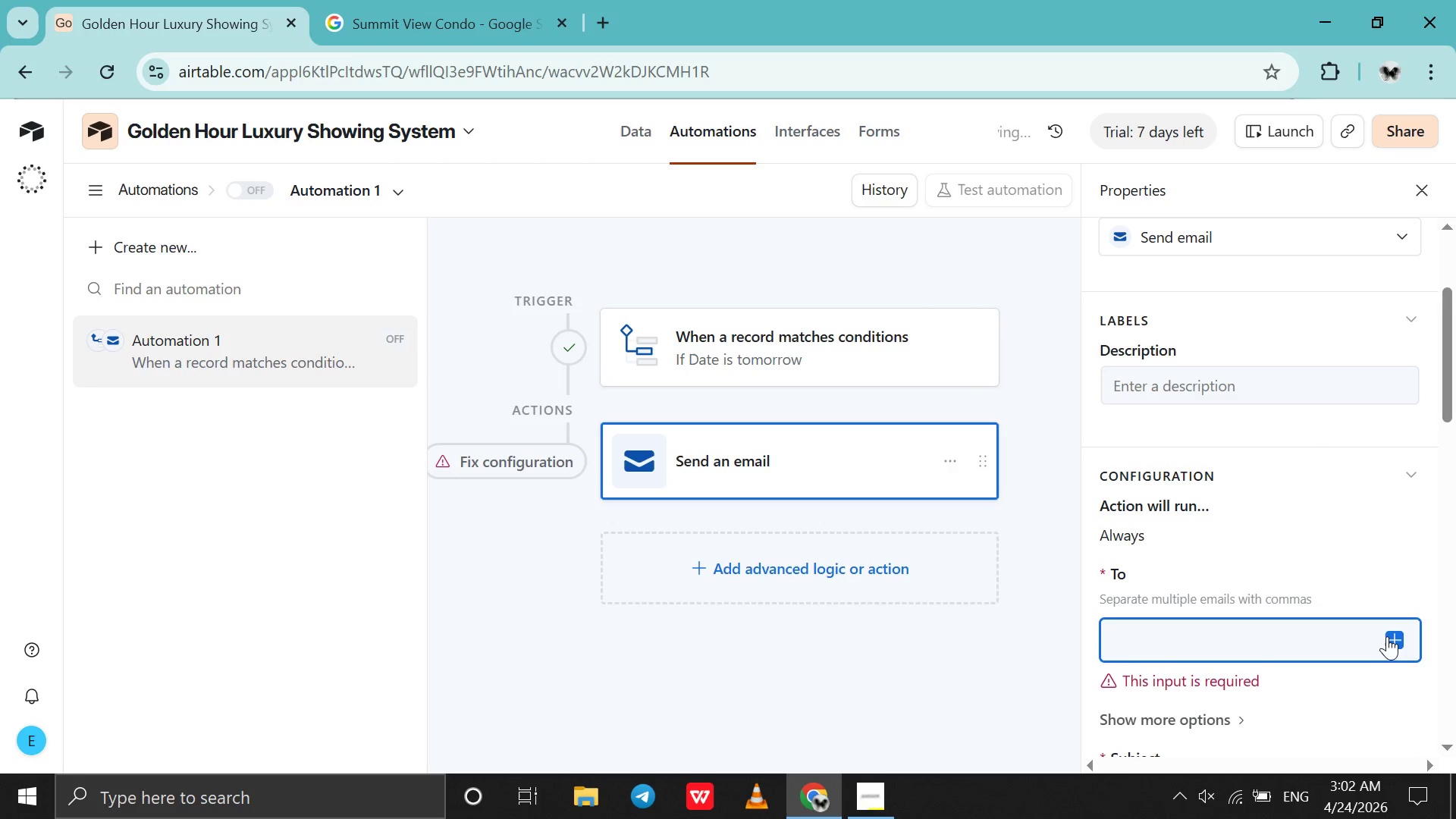 
left_click([1392, 640])
 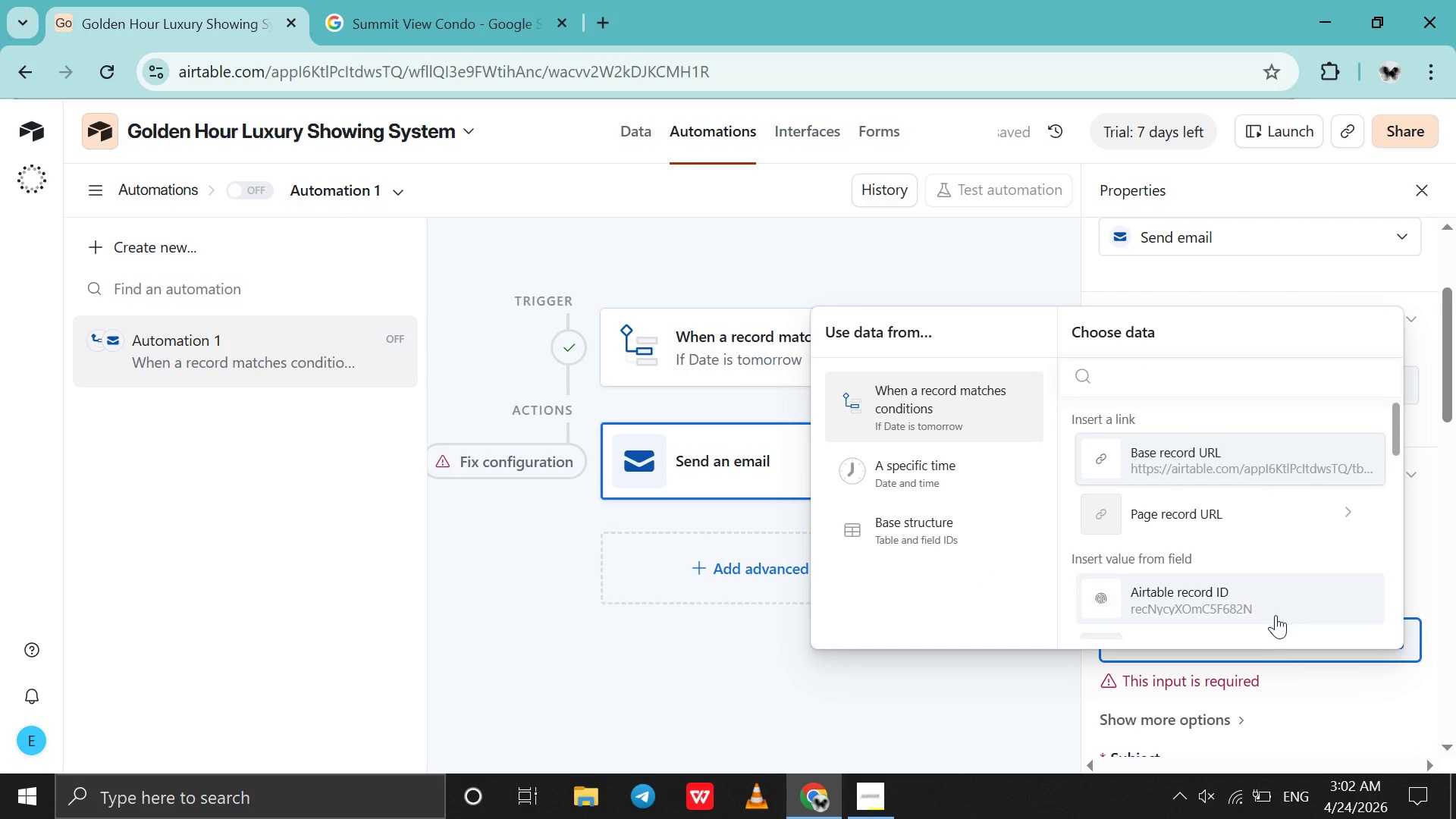 
scroll: coordinate [1276, 611], scroll_direction: down, amount: 17.0
 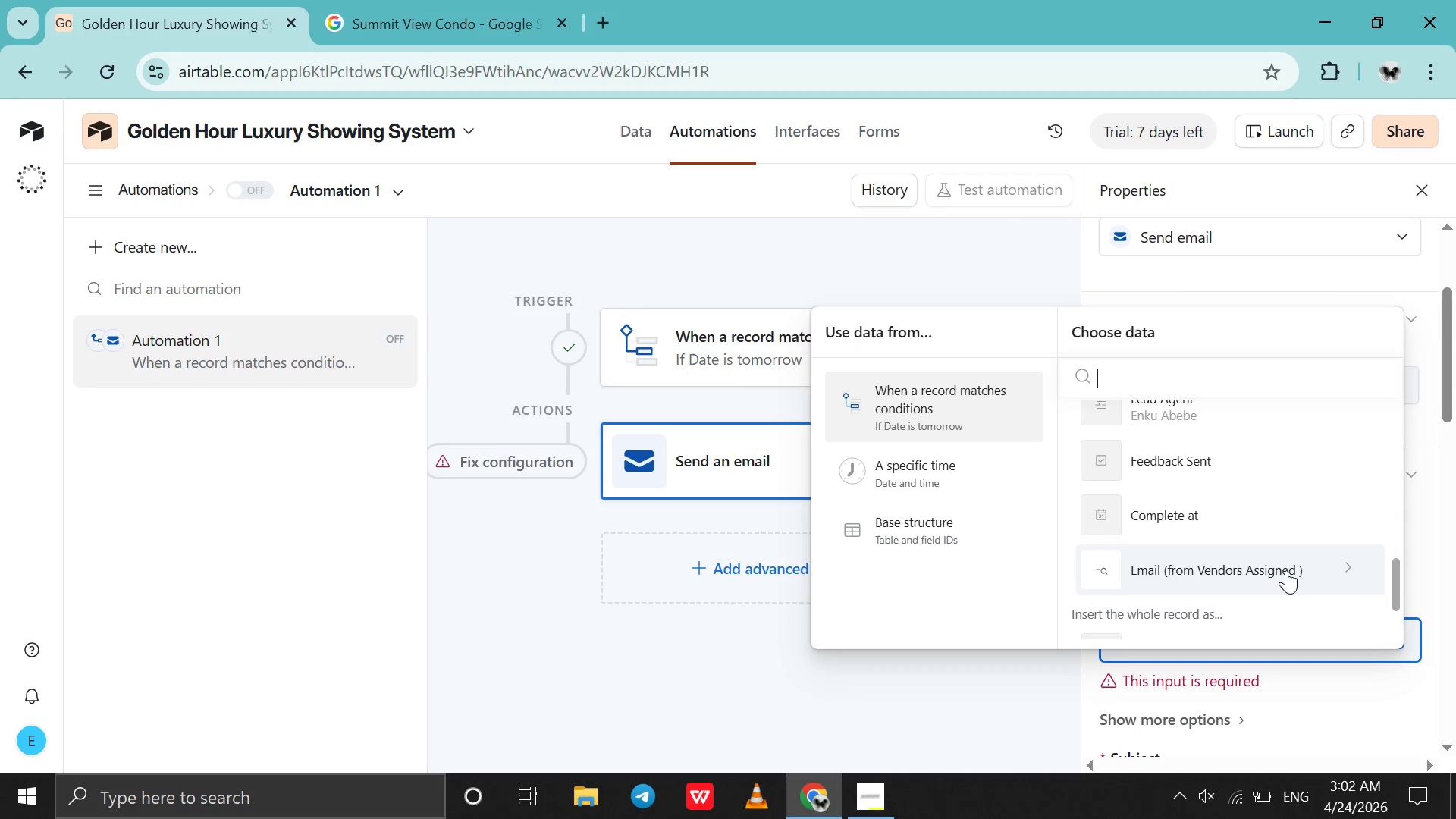 
left_click([1286, 570])
 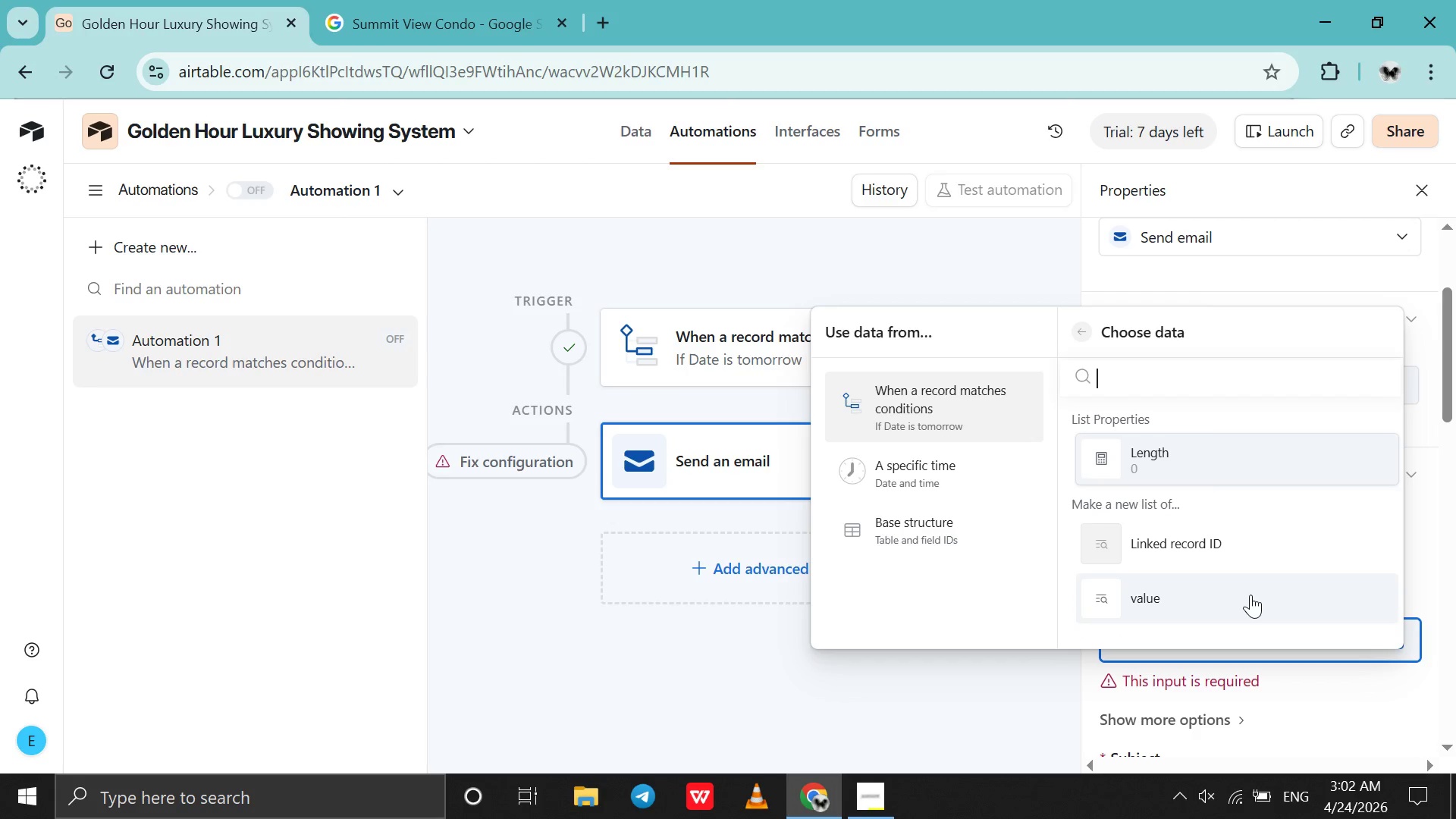 
left_click([1250, 595])
 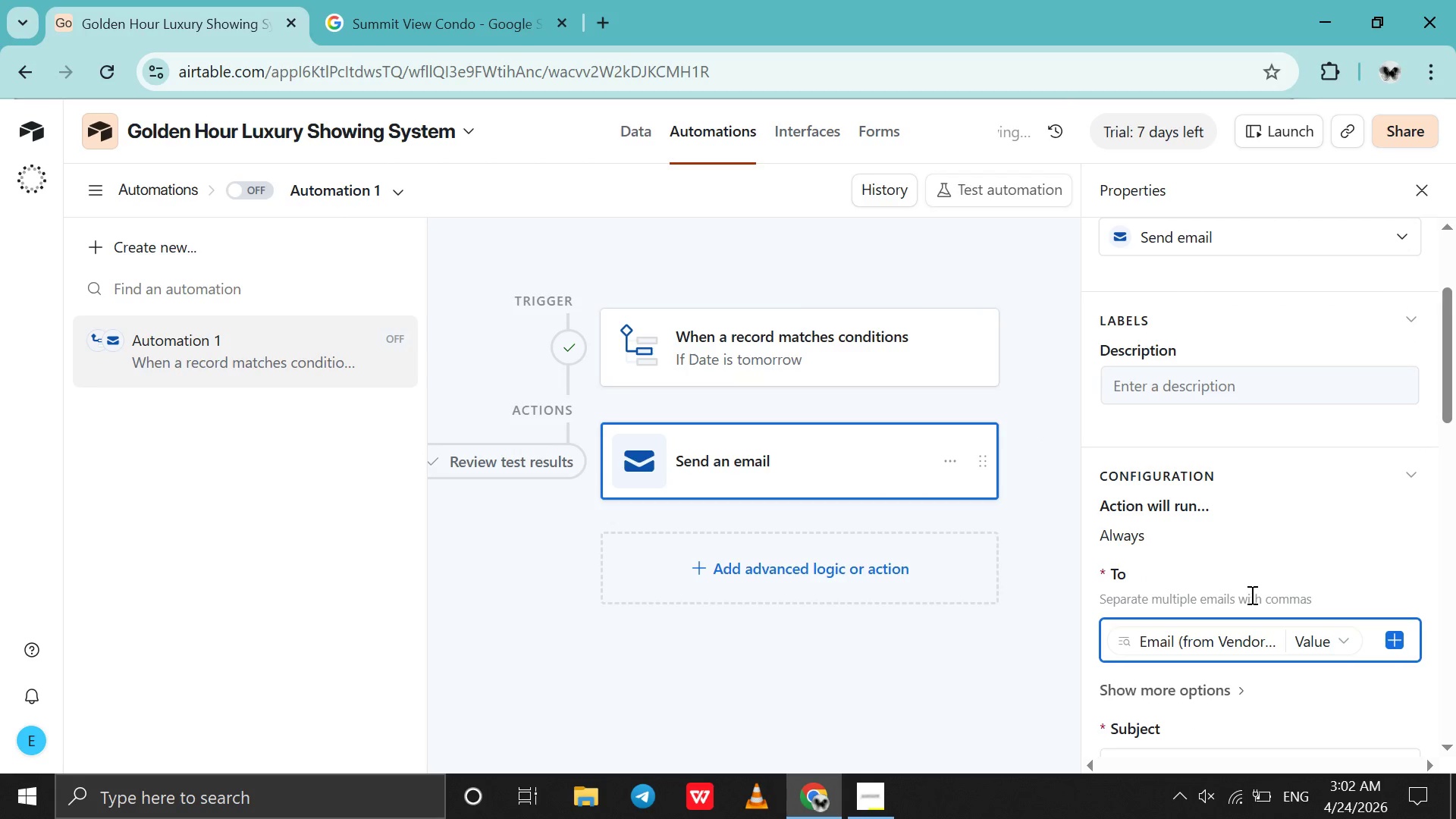 
scroll: coordinate [1250, 595], scroll_direction: down, amount: 13.0
 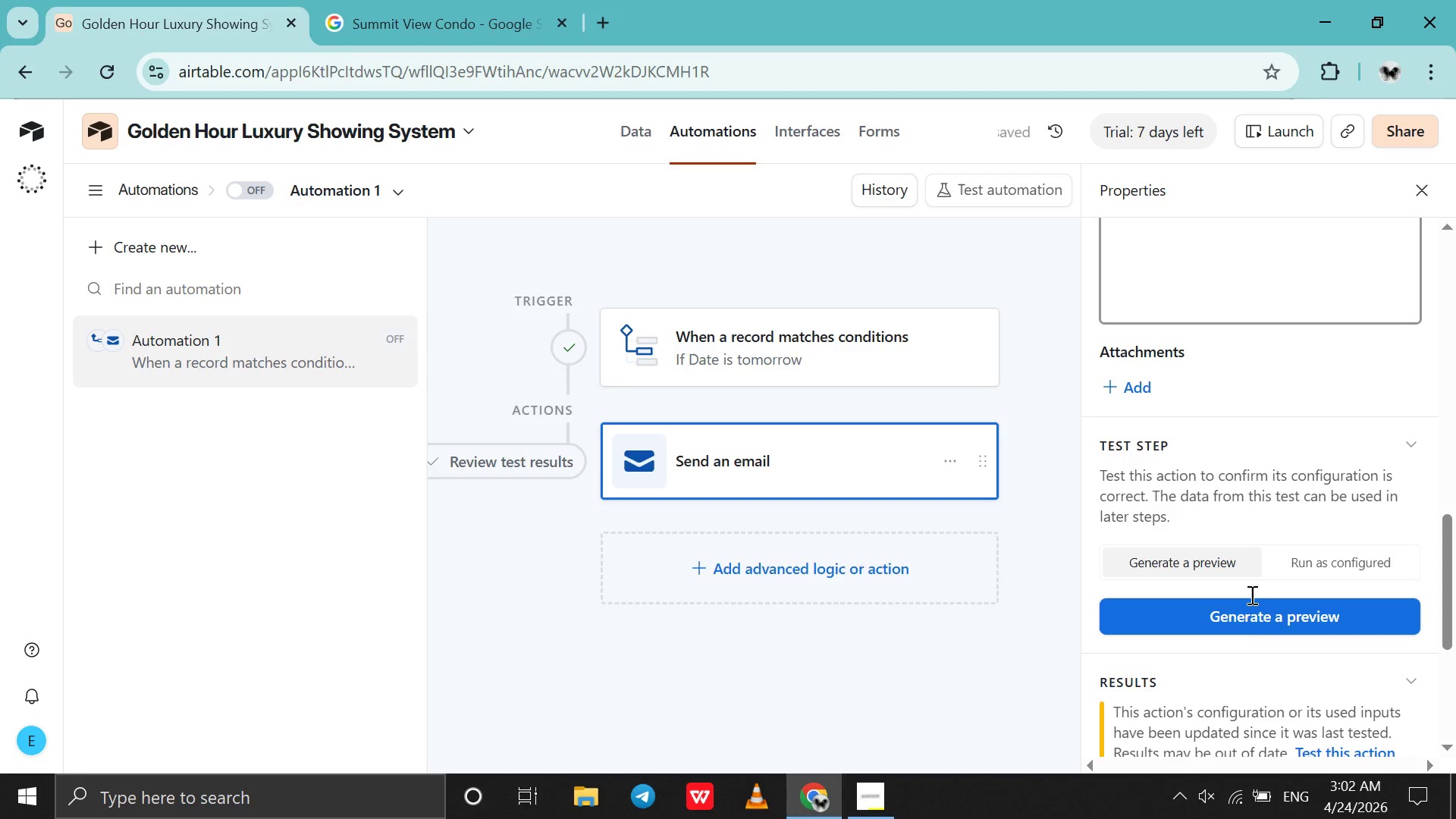 
left_click([1254, 623])
 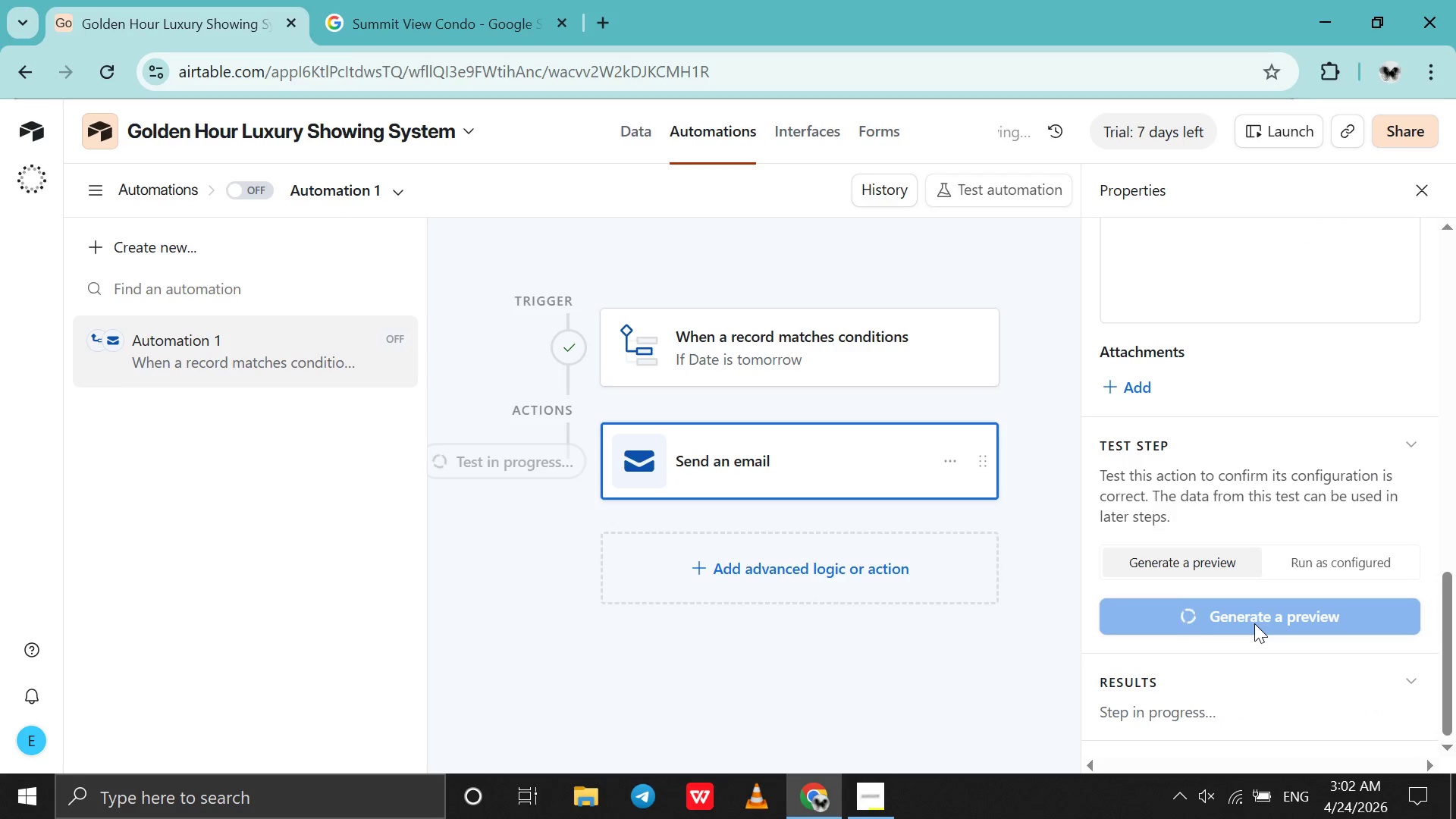 
scroll: coordinate [1254, 668], scroll_direction: down, amount: 9.0
 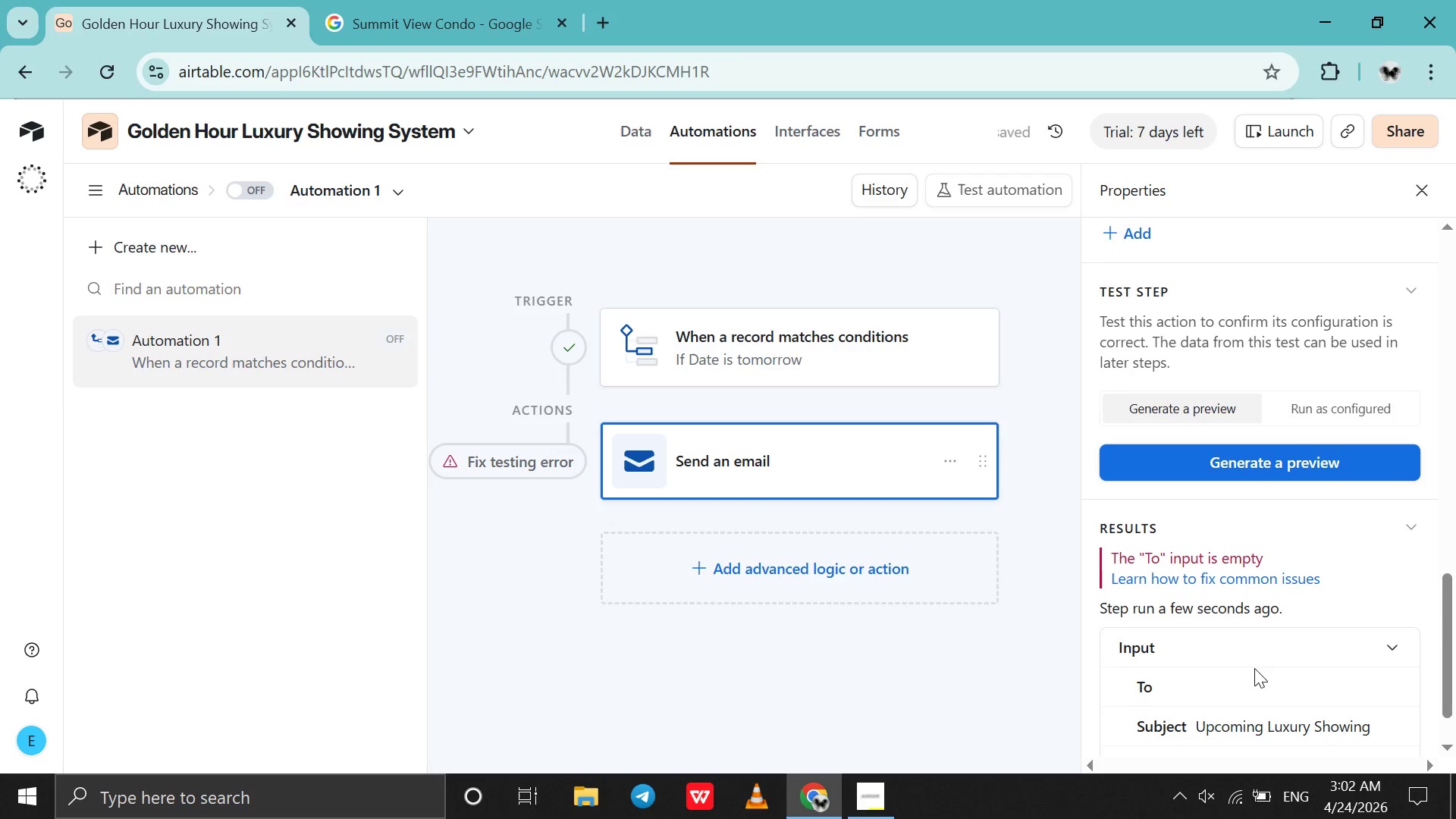 
scroll: coordinate [1254, 668], scroll_direction: up, amount: 16.0
 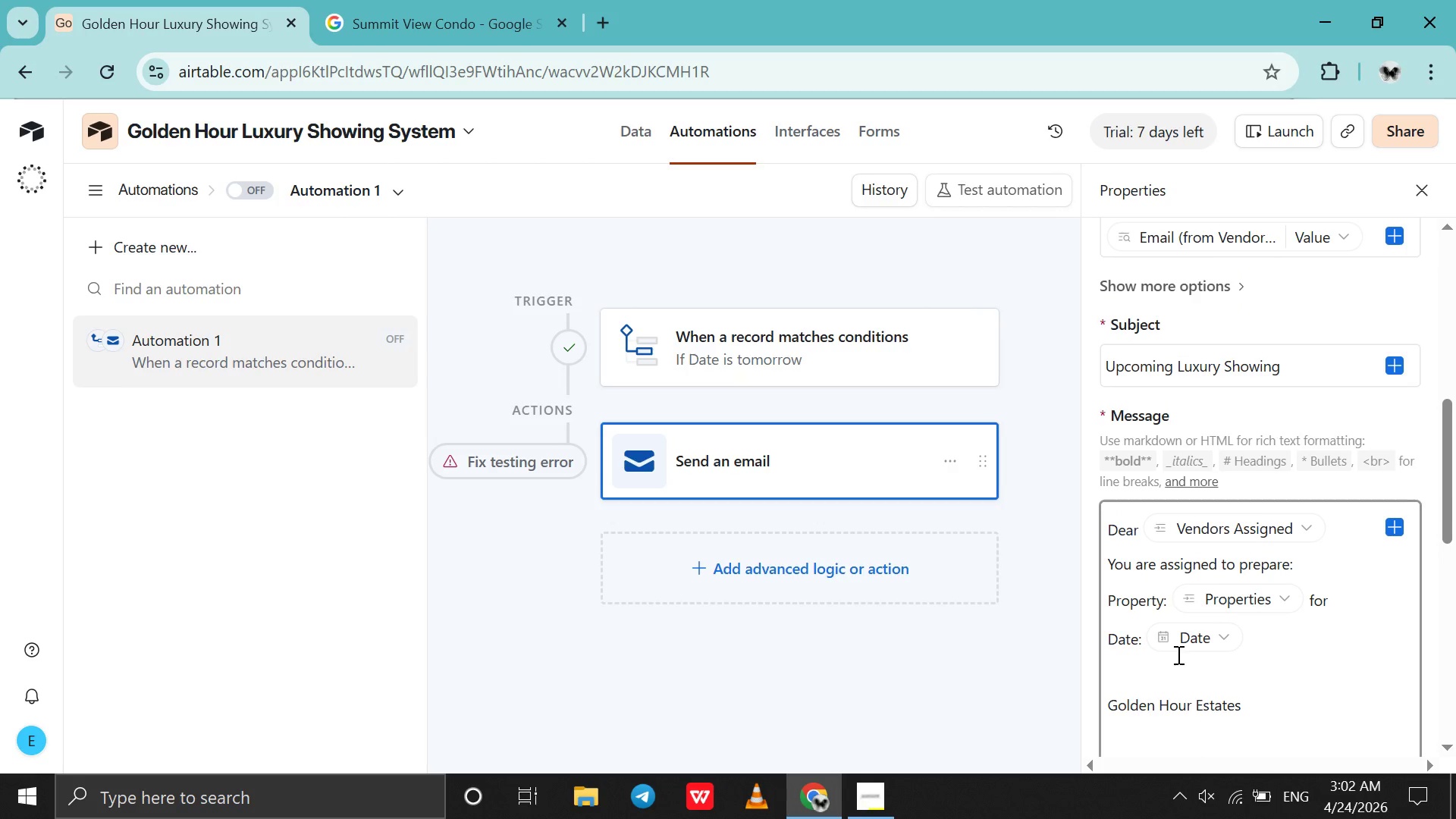 
scroll: coordinate [1191, 617], scroll_direction: none, amount: 0.0
 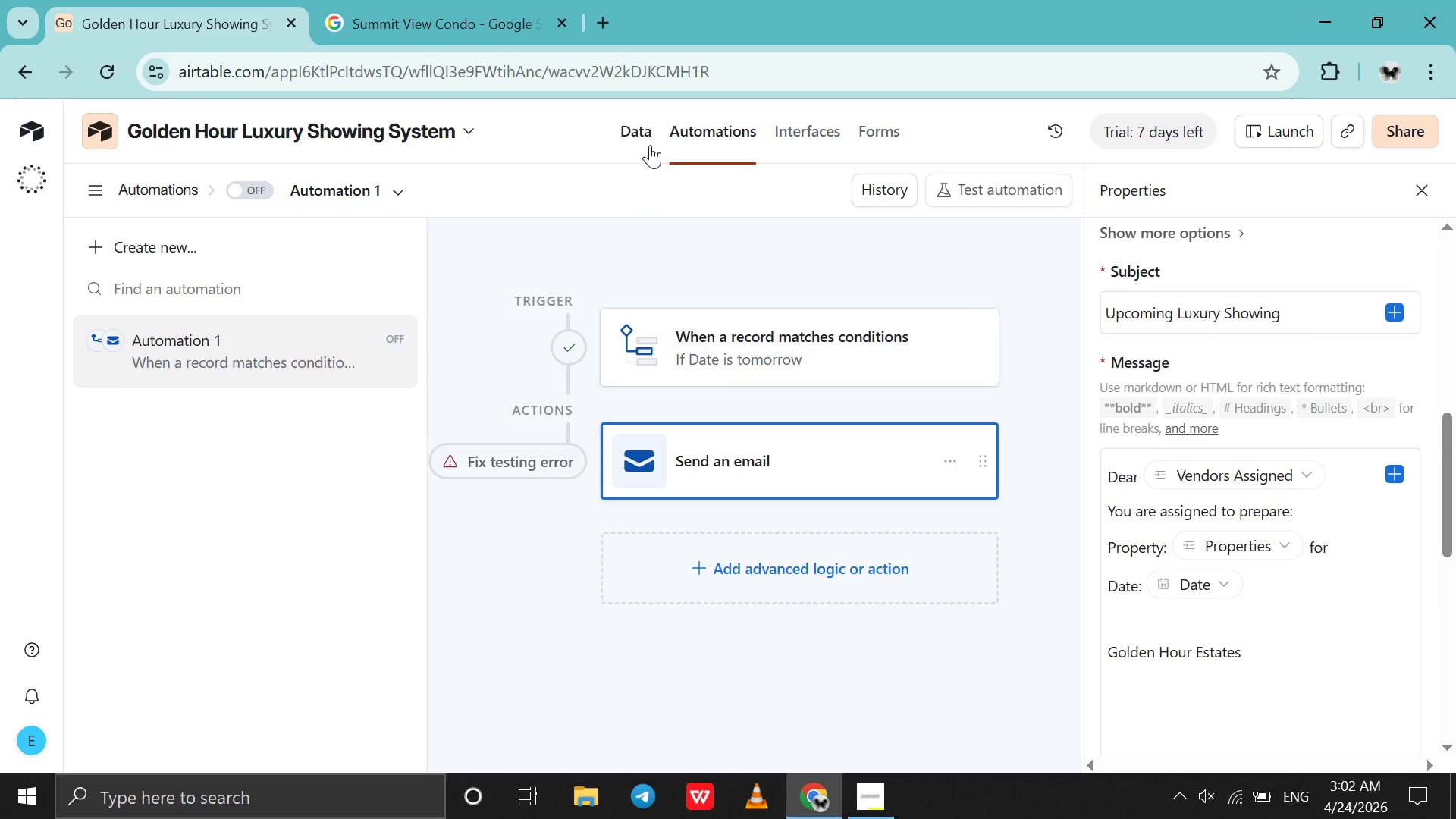 
left_click([653, 144])
 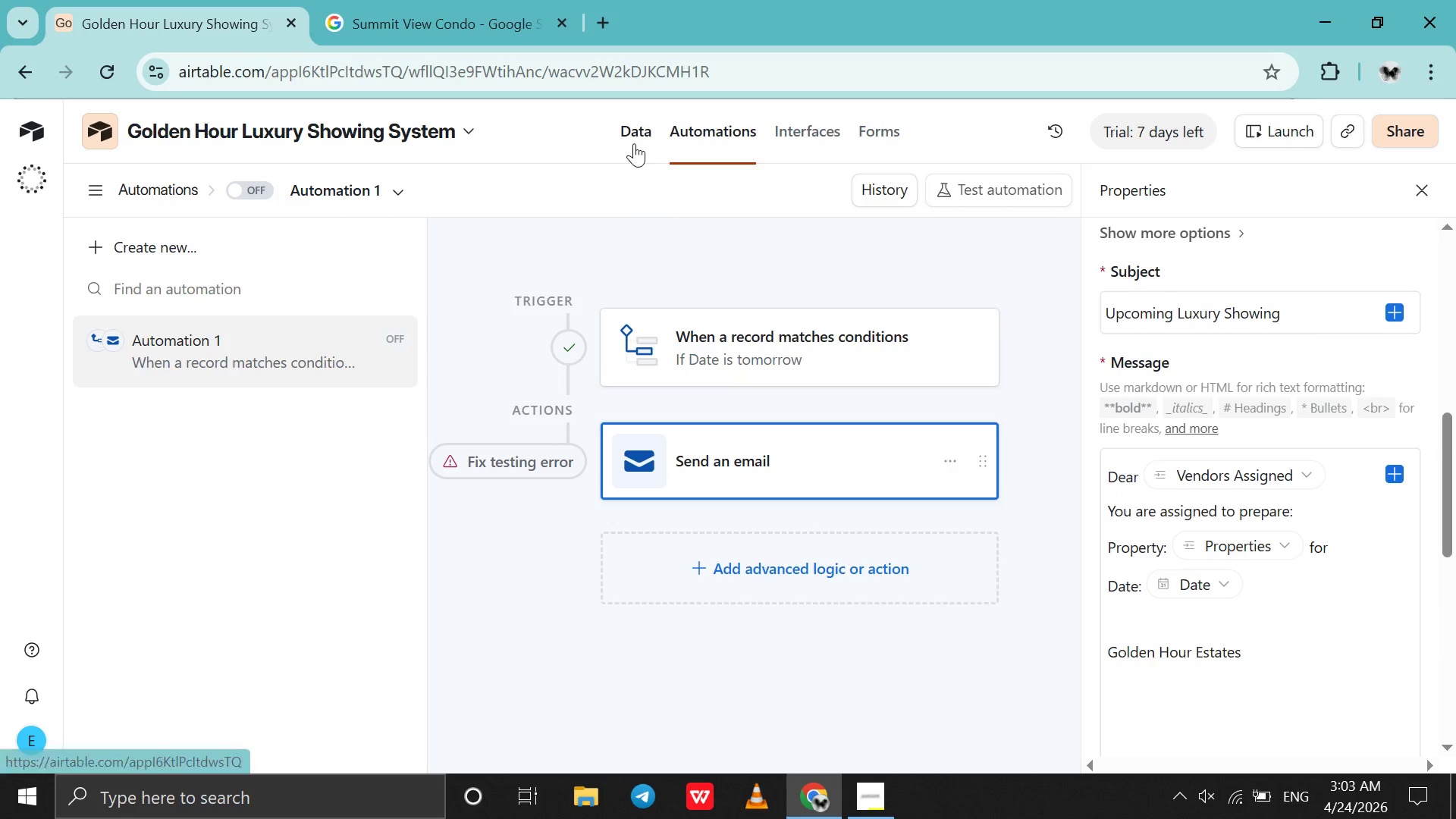 
left_click([634, 143])
 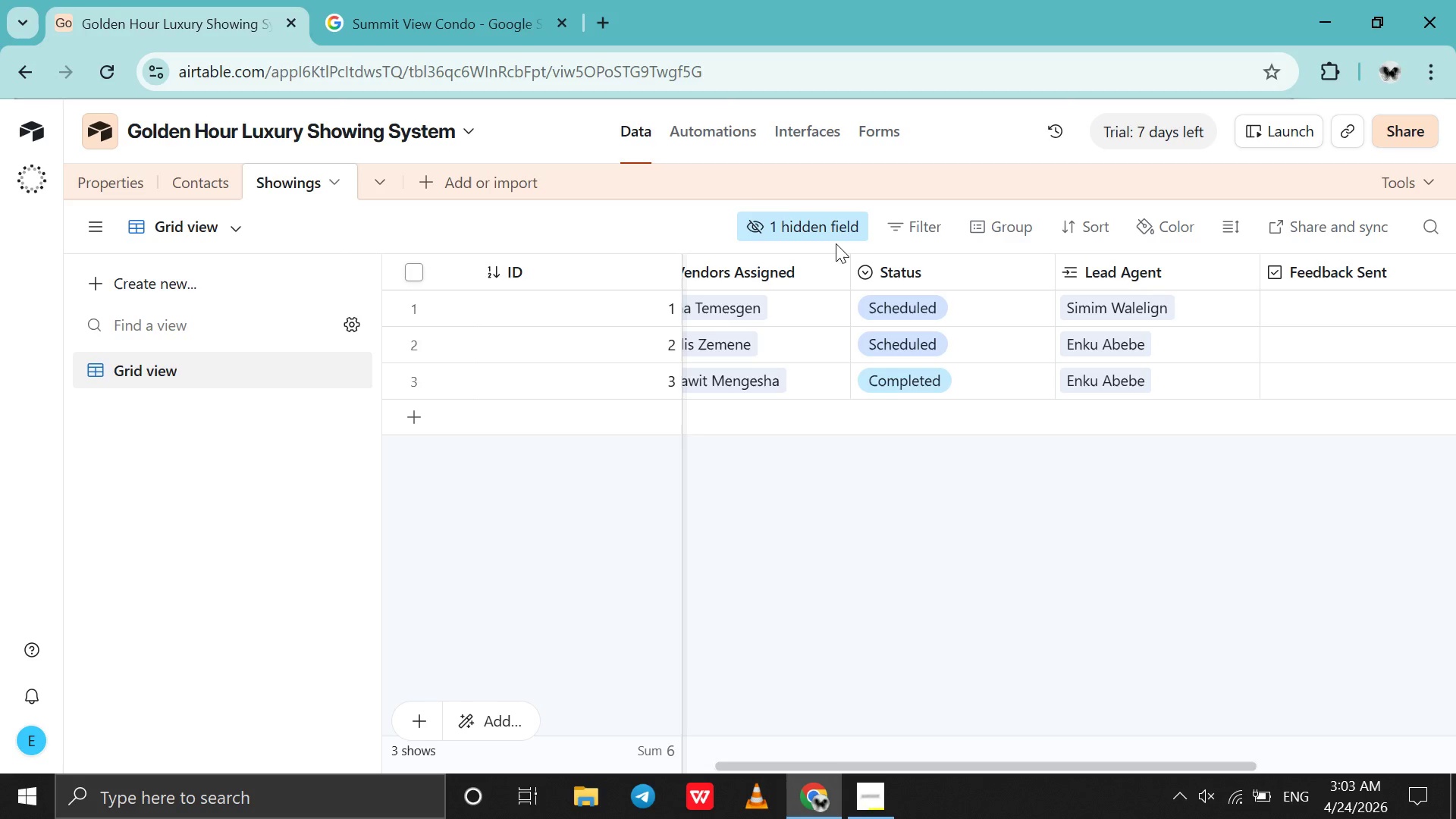 
right_click([842, 232])
 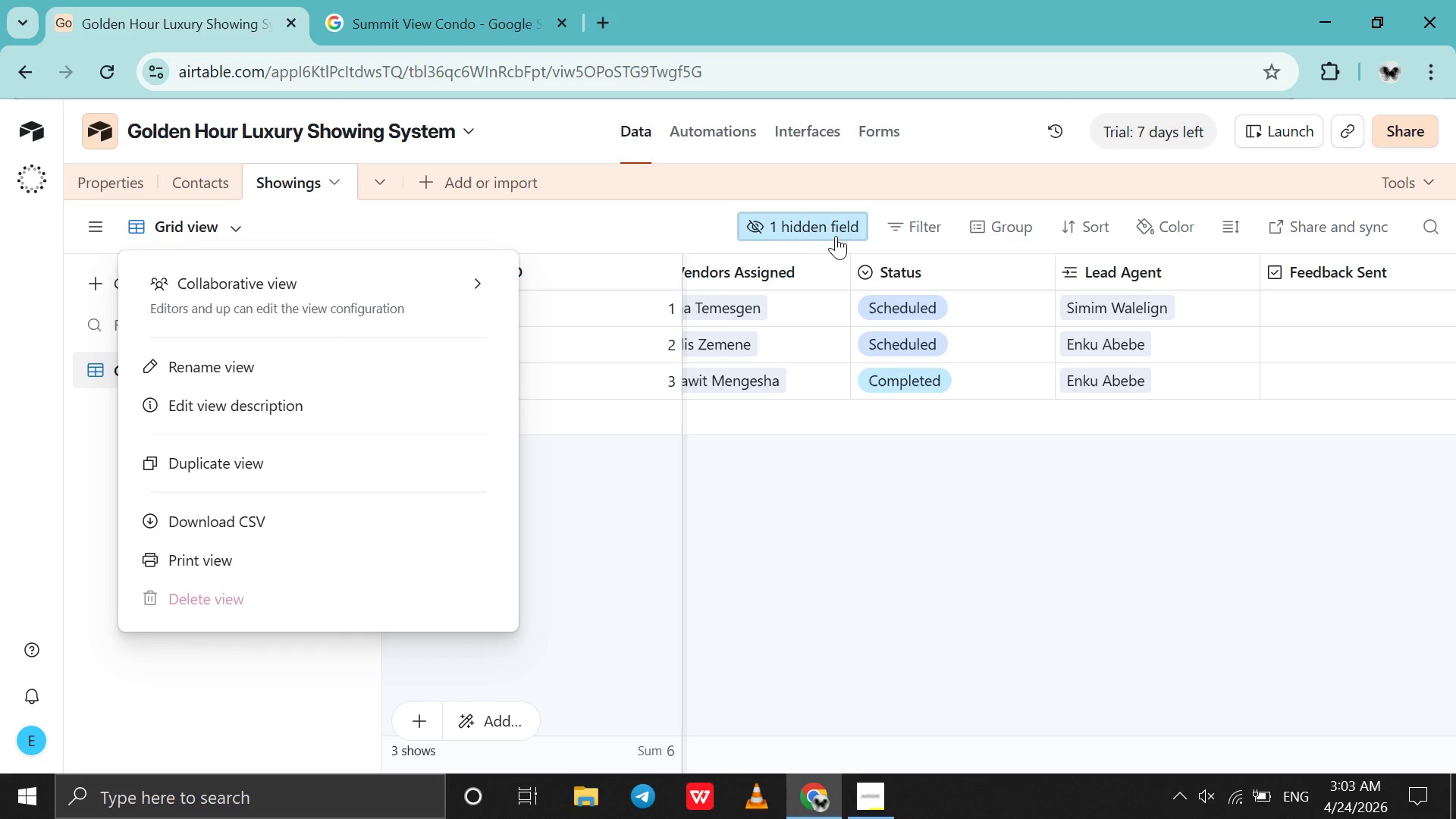 
left_click([840, 224])
 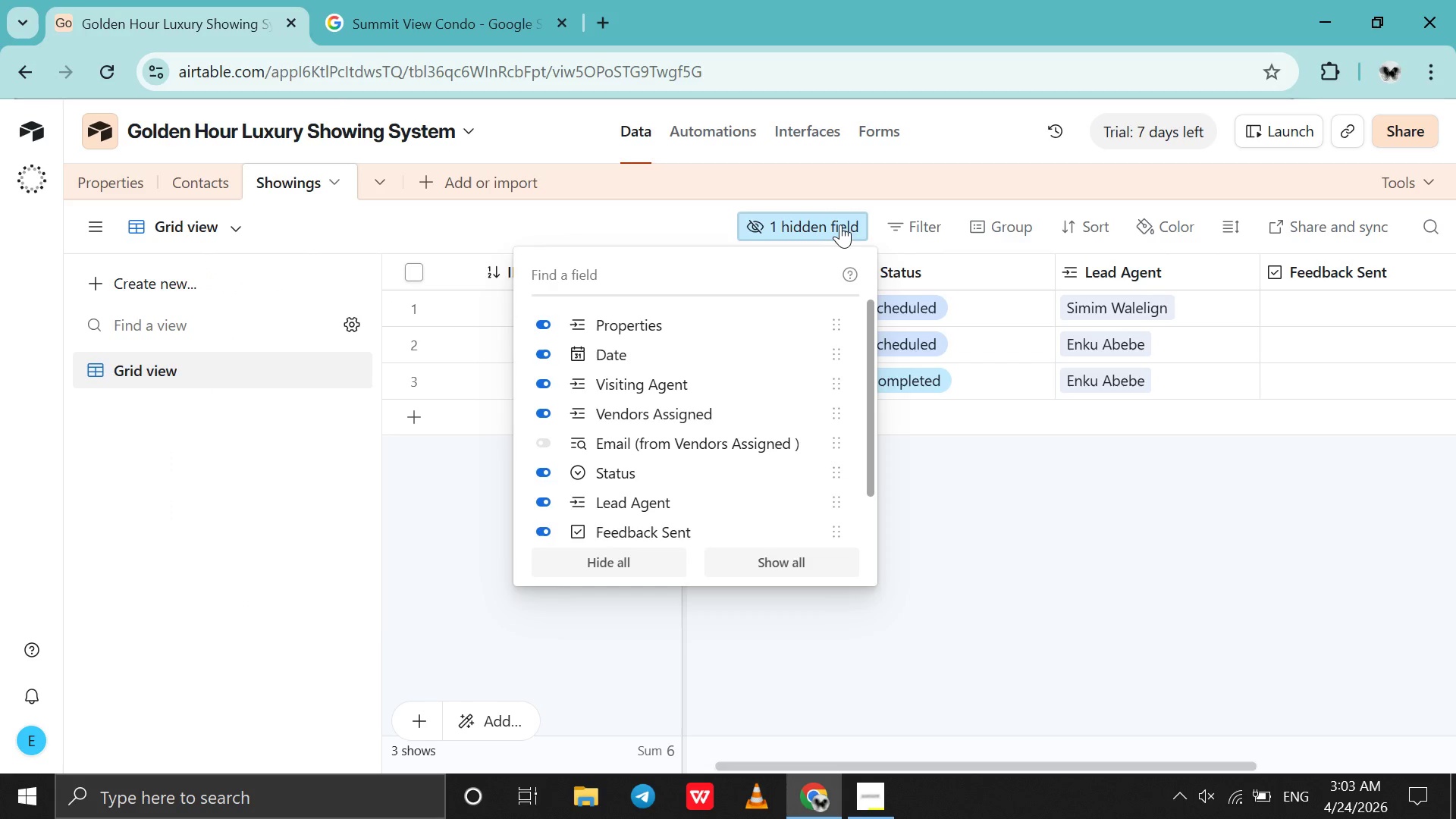 
right_click([840, 224])
 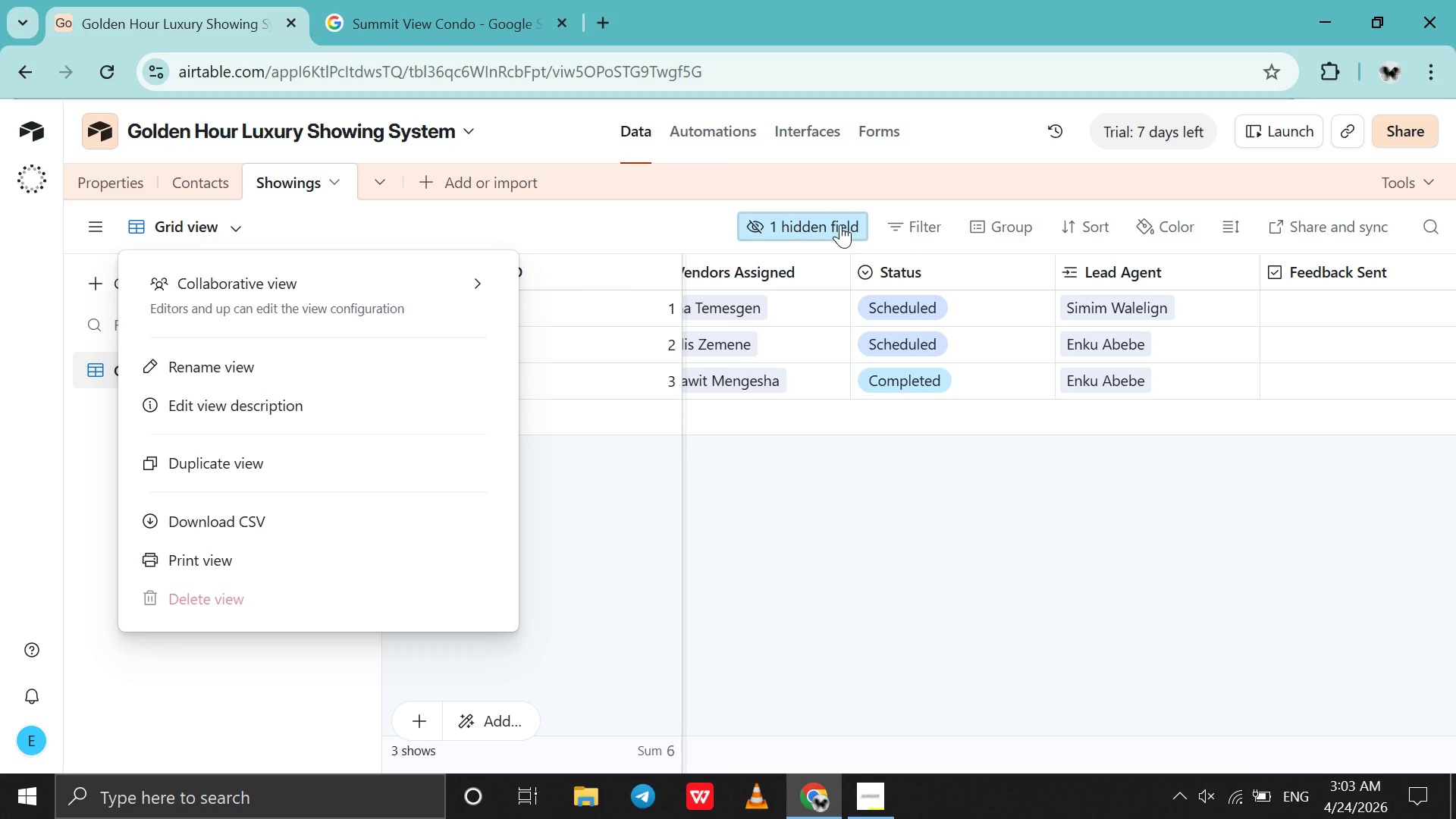 
right_click([840, 224])
 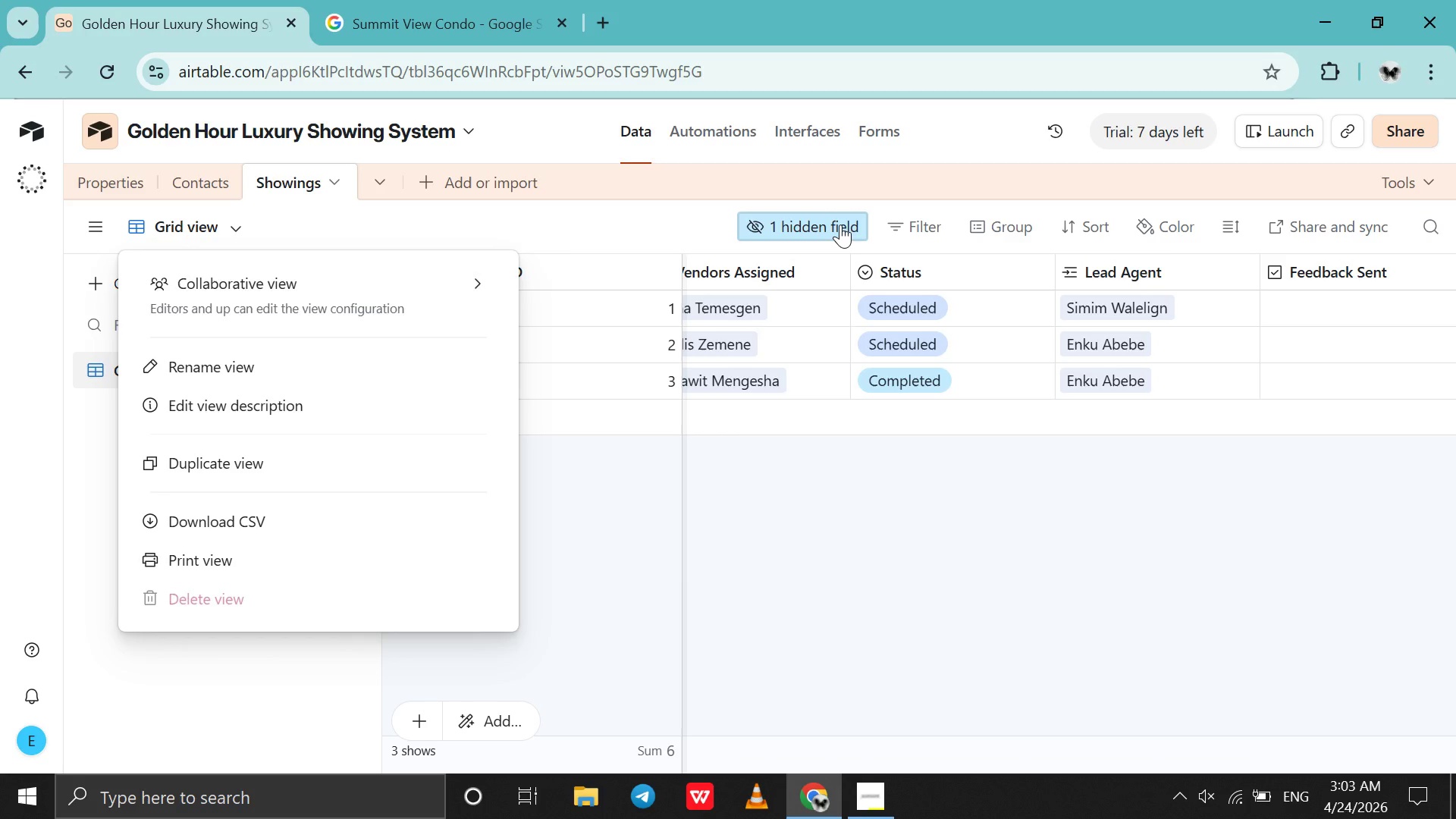 
left_click([840, 224])
 